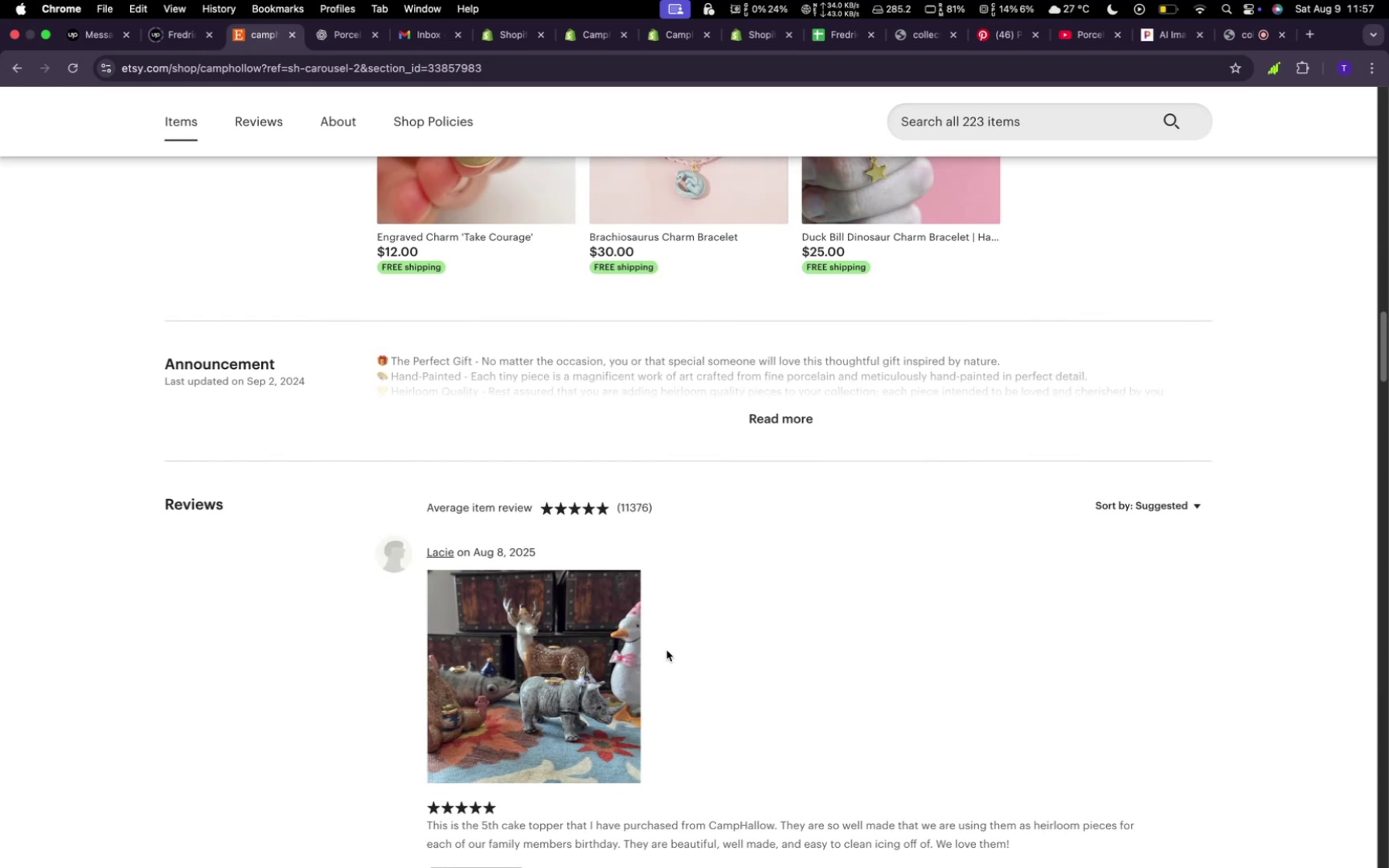 
scroll: coordinate [667, 650], scroll_direction: down, amount: 6.0
 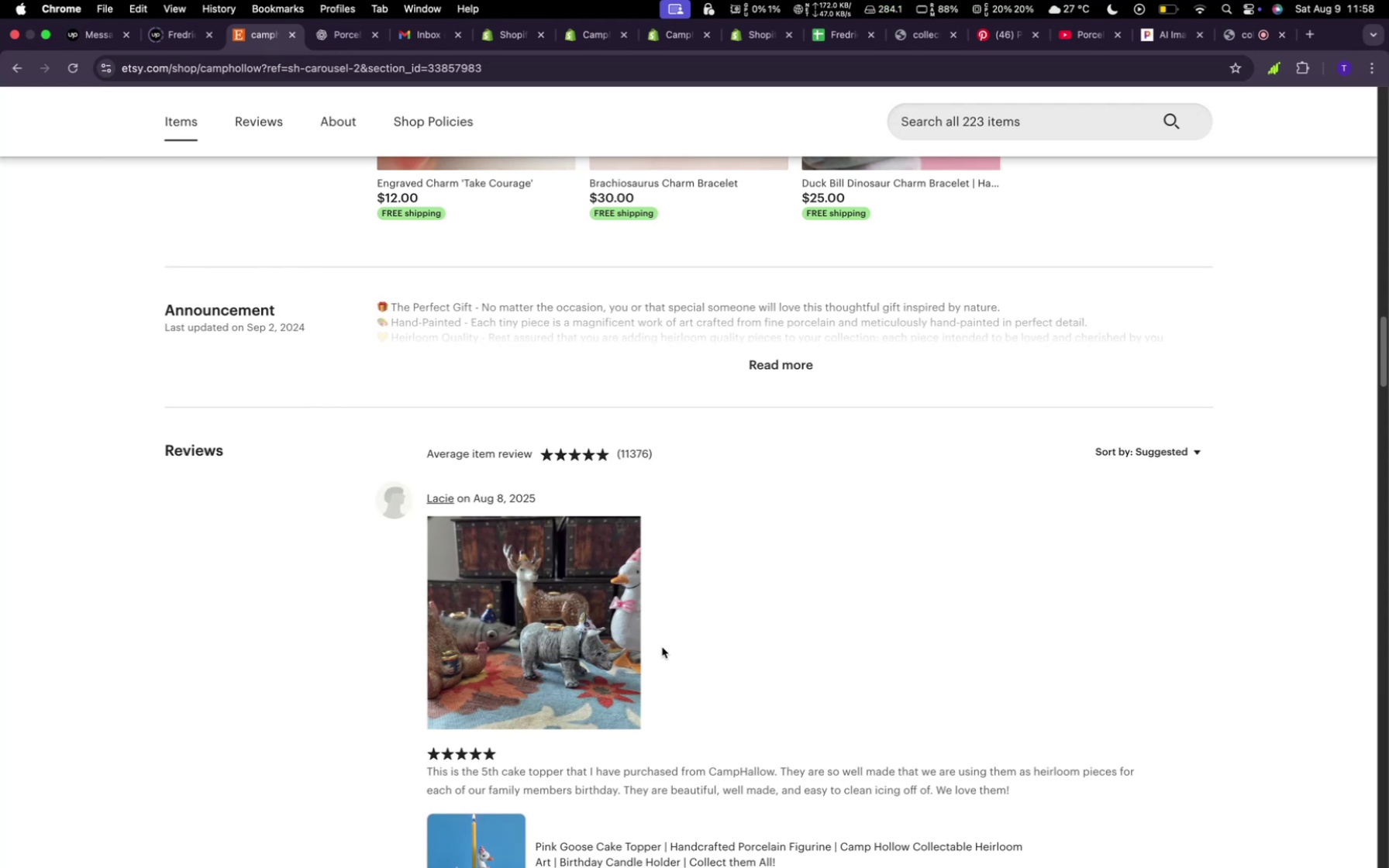 
wait(24.0)
 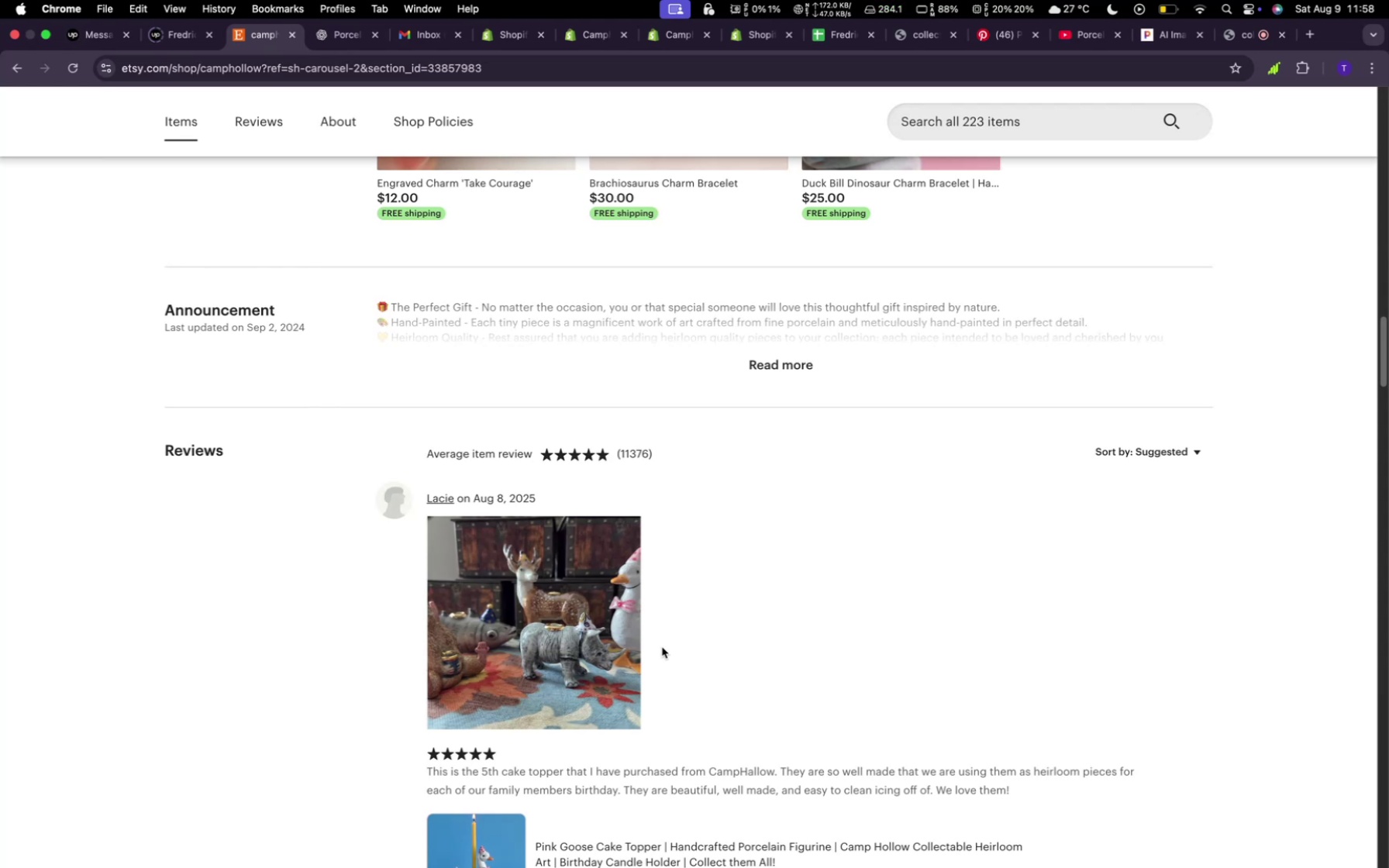 
scroll: coordinate [653, 693], scroll_direction: down, amount: 3.0
 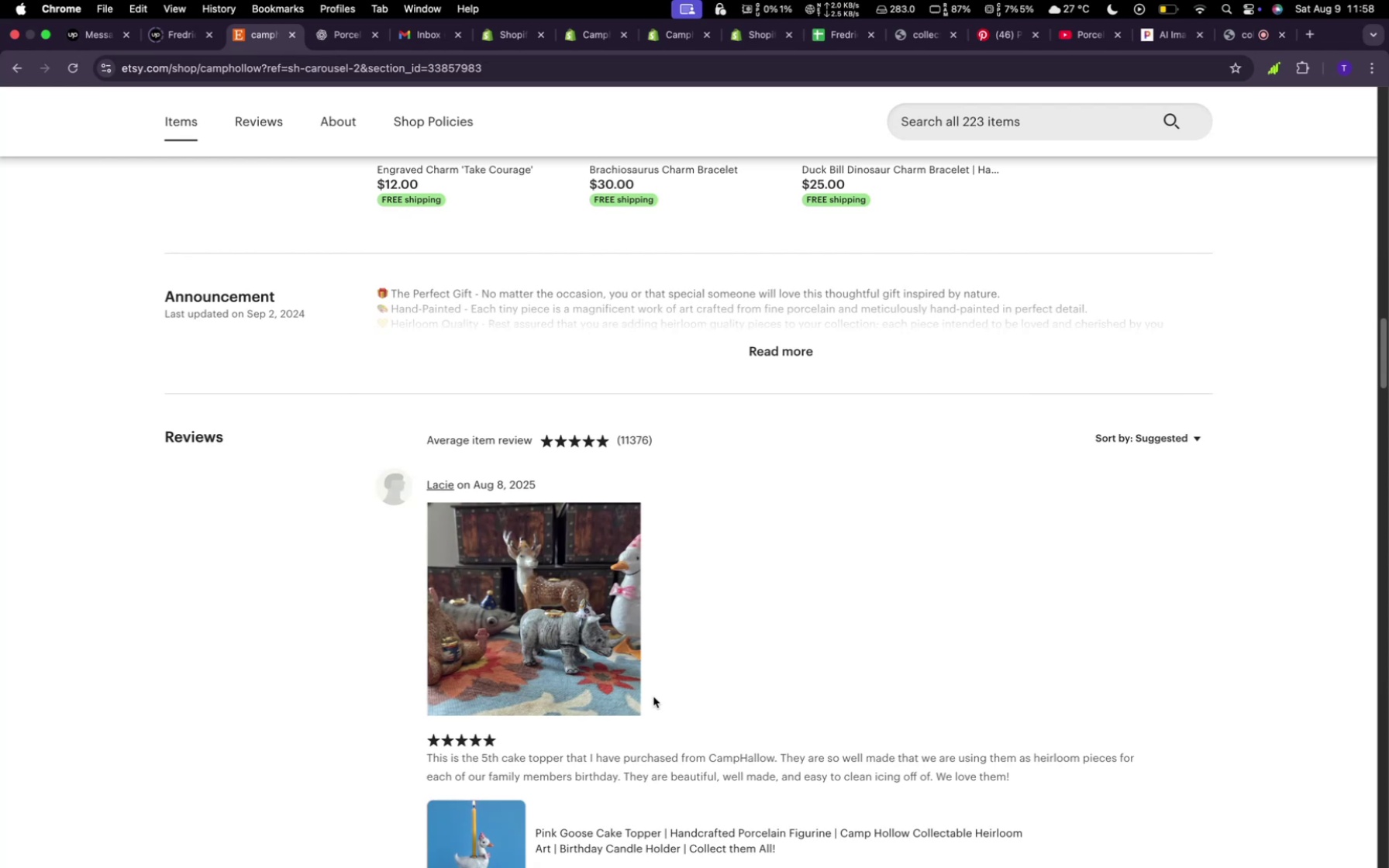 
wait(7.0)
 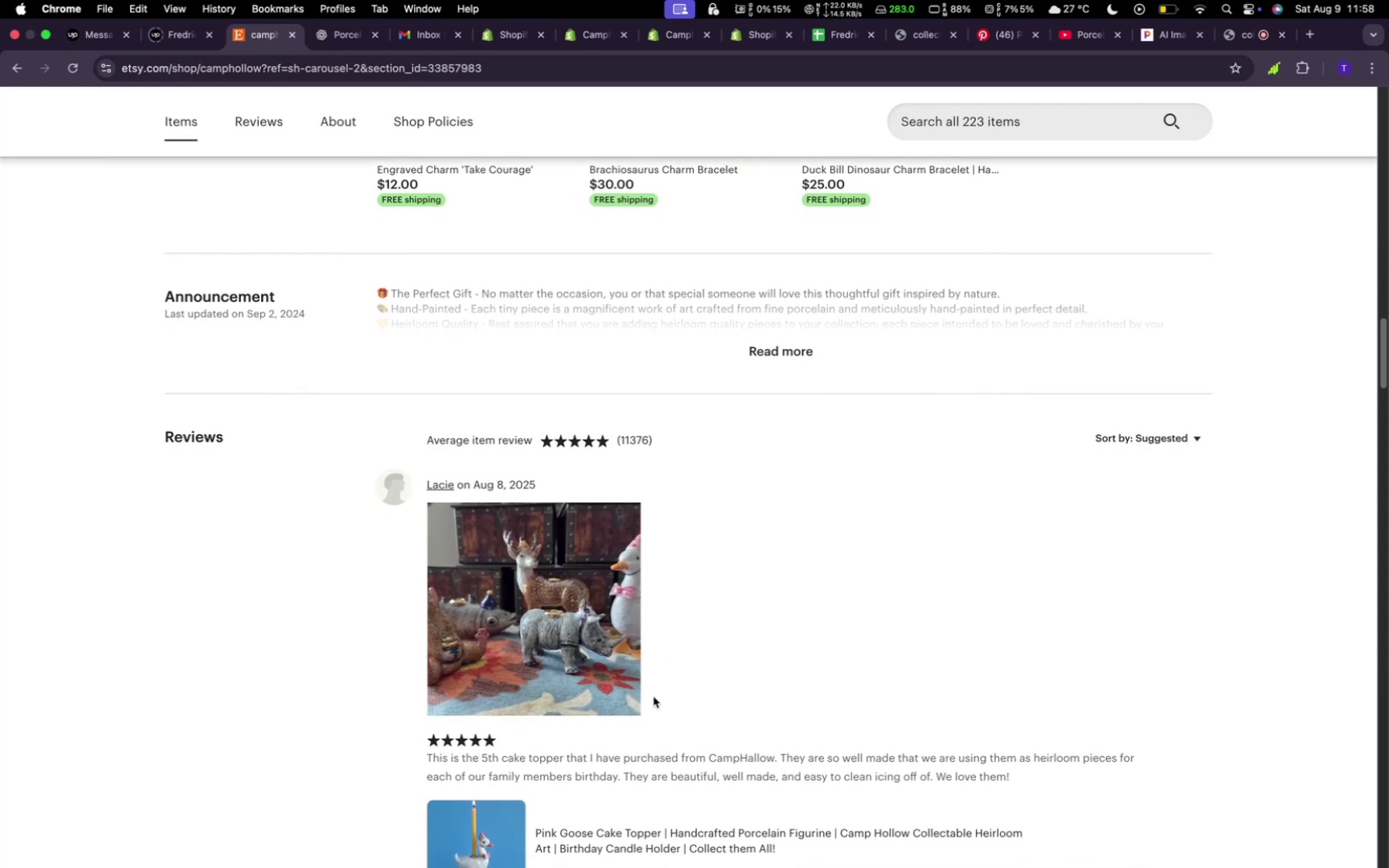 
scroll: coordinate [653, 697], scroll_direction: down, amount: 29.0
 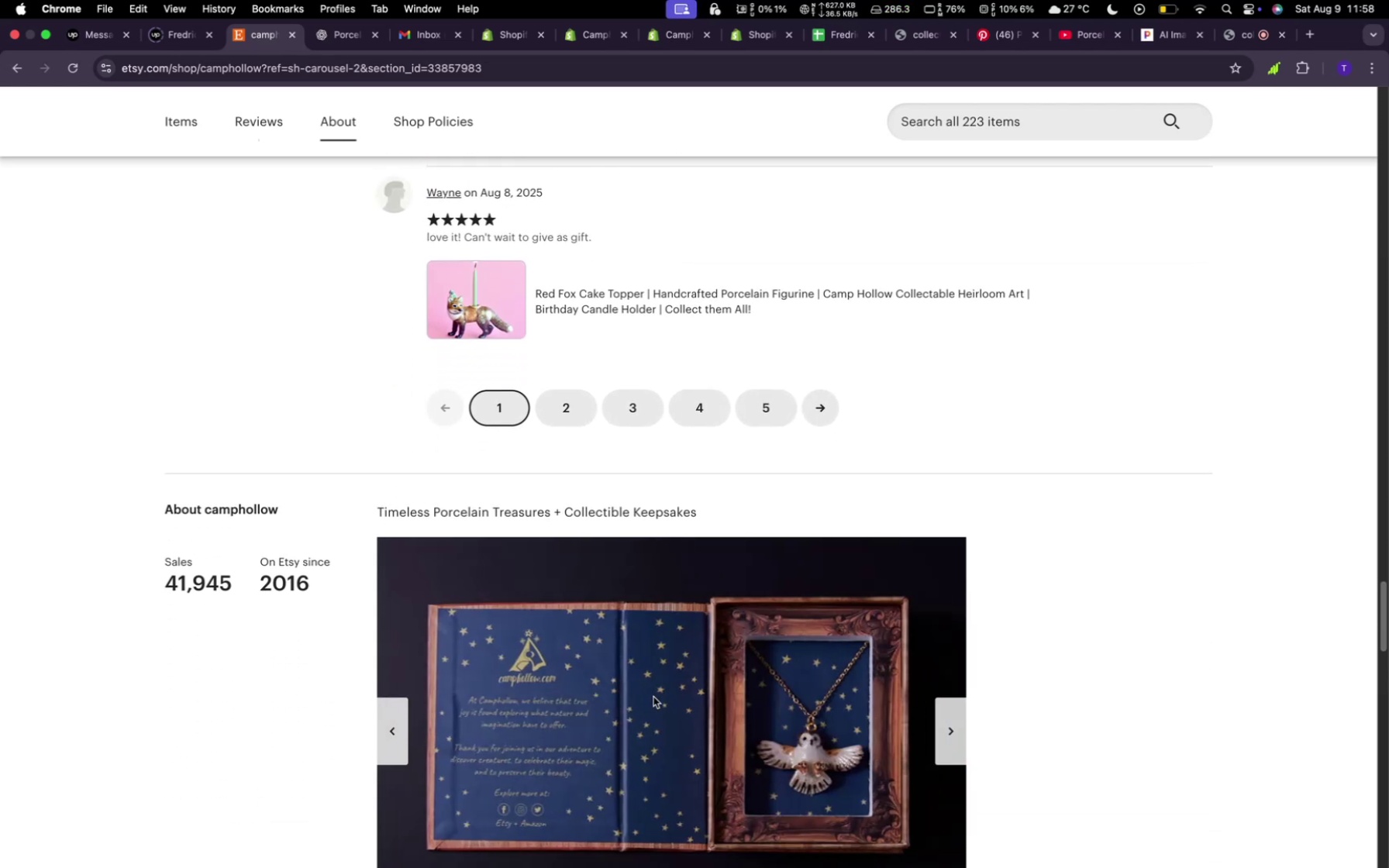 
wait(10.87)
 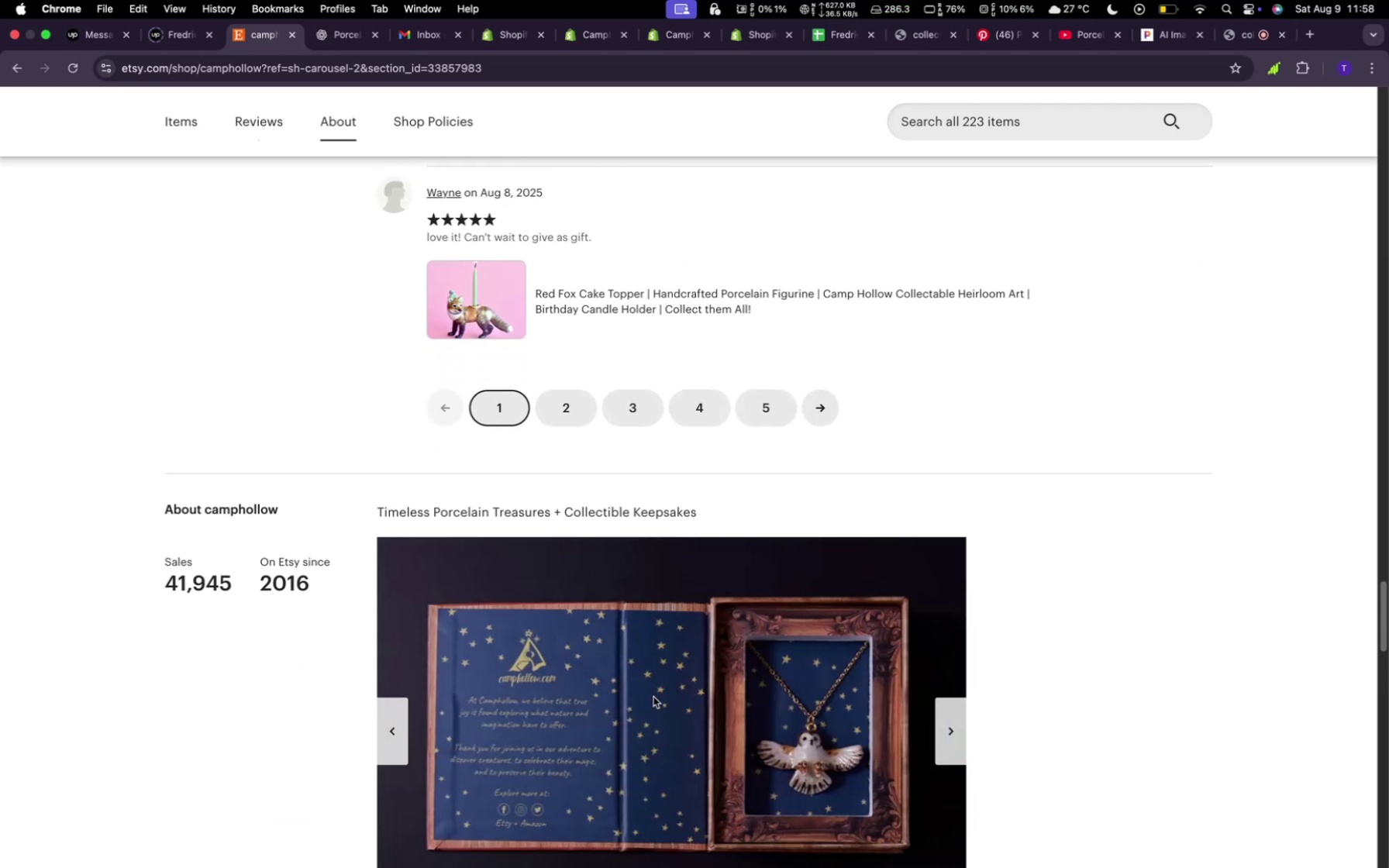 
scroll: coordinate [653, 698], scroll_direction: down, amount: 30.0
 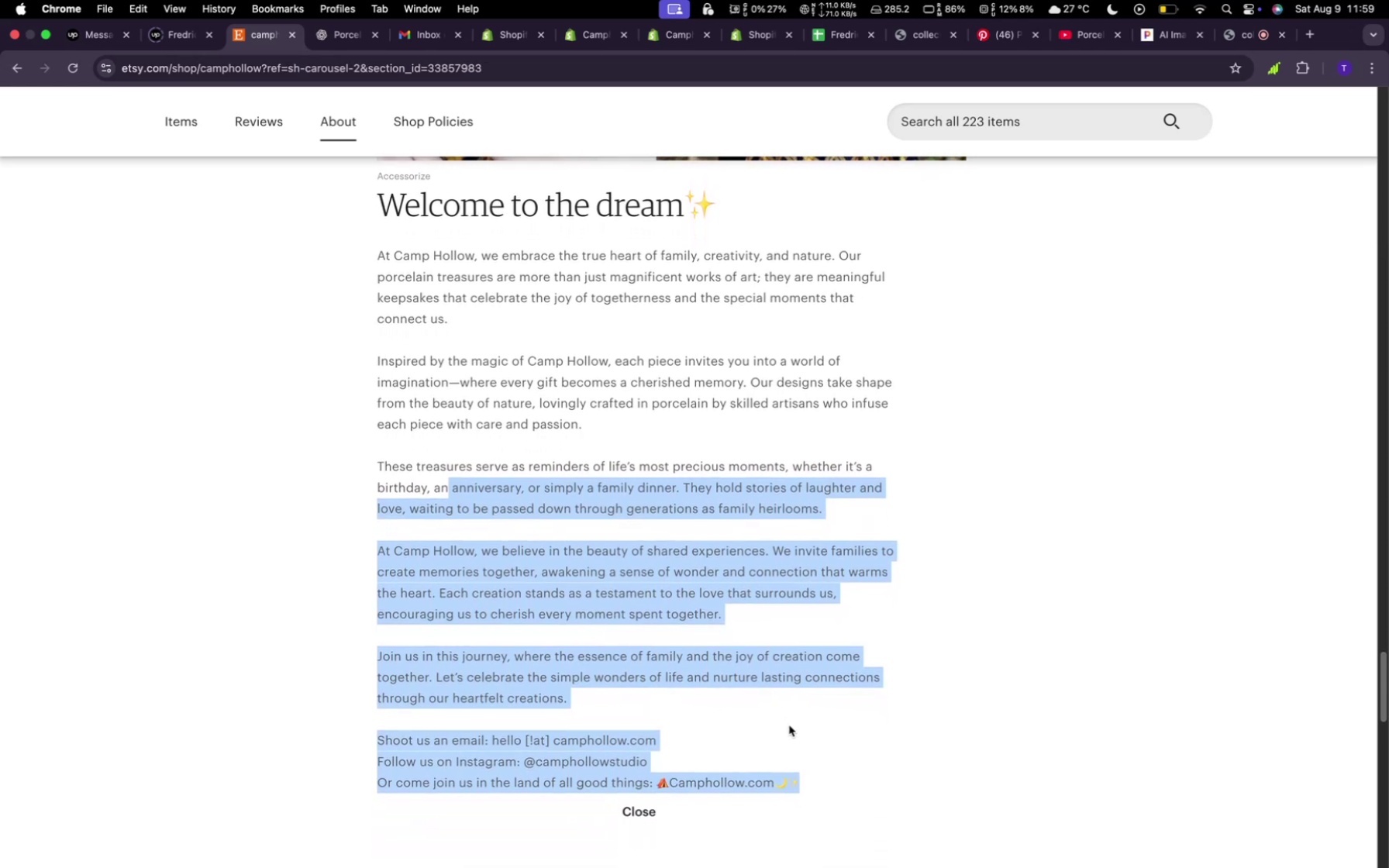 
left_click([869, 734])
 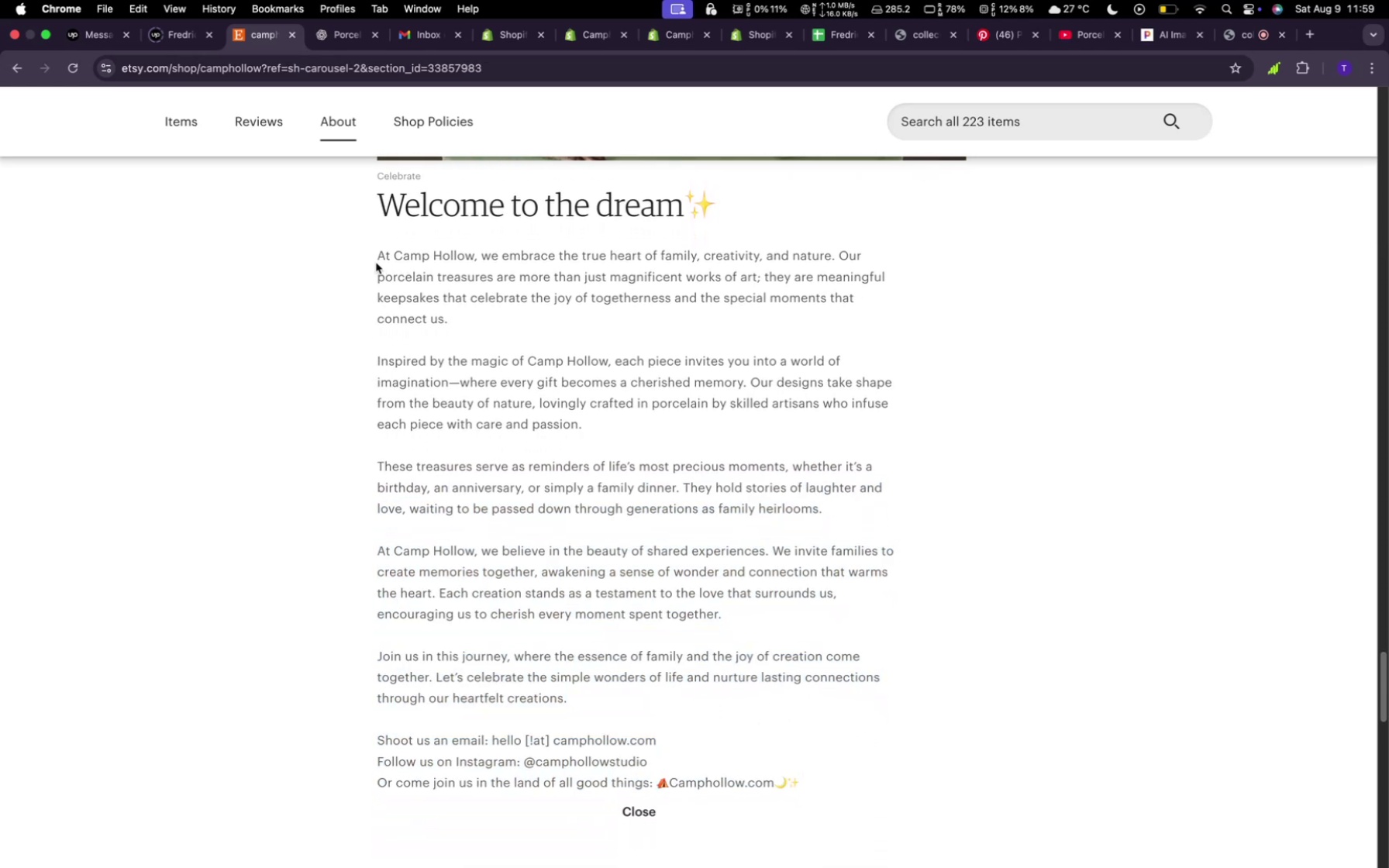 
left_click_drag(start_coordinate=[379, 261], to_coordinate=[882, 790])
 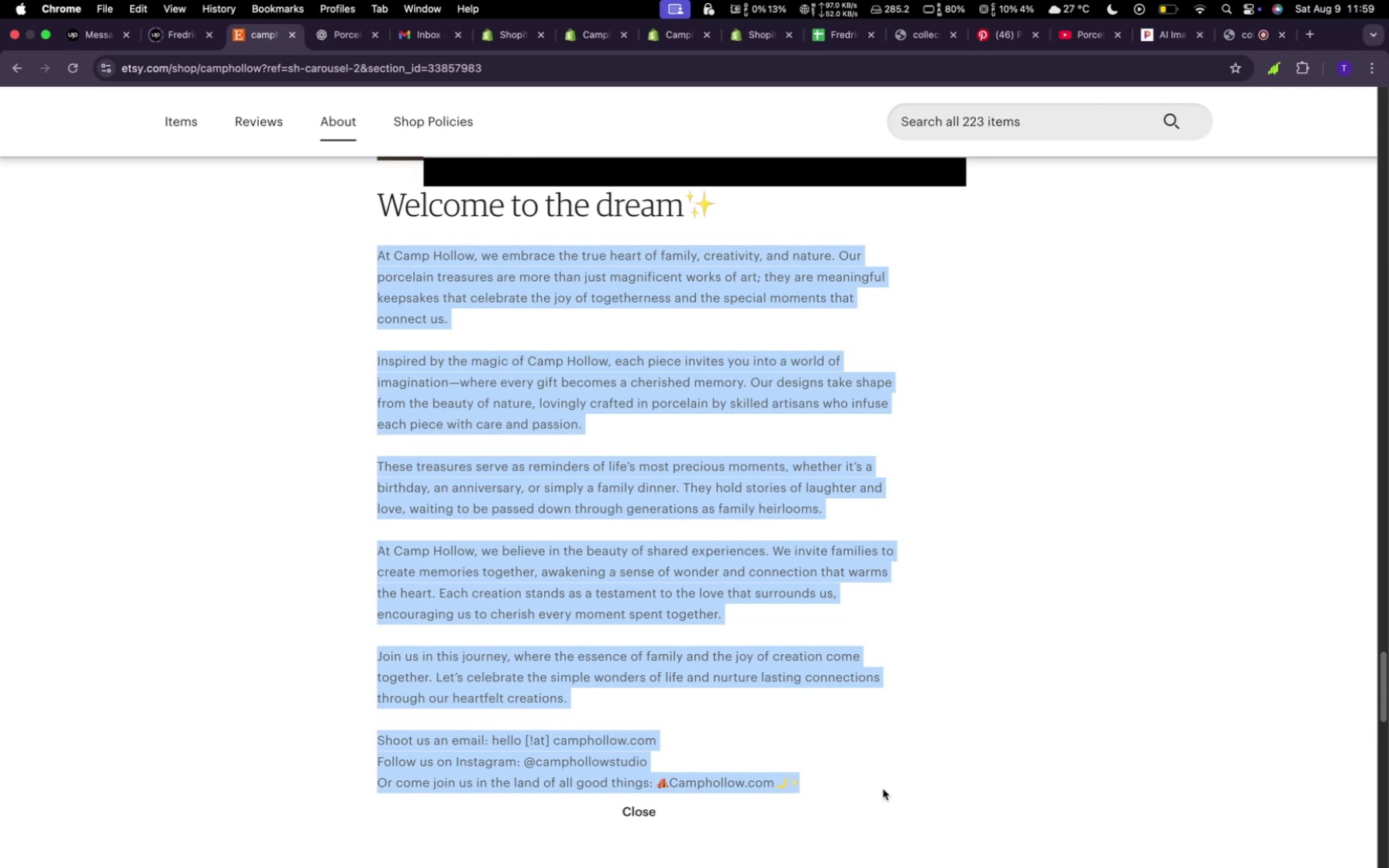 
key(Meta+C)
 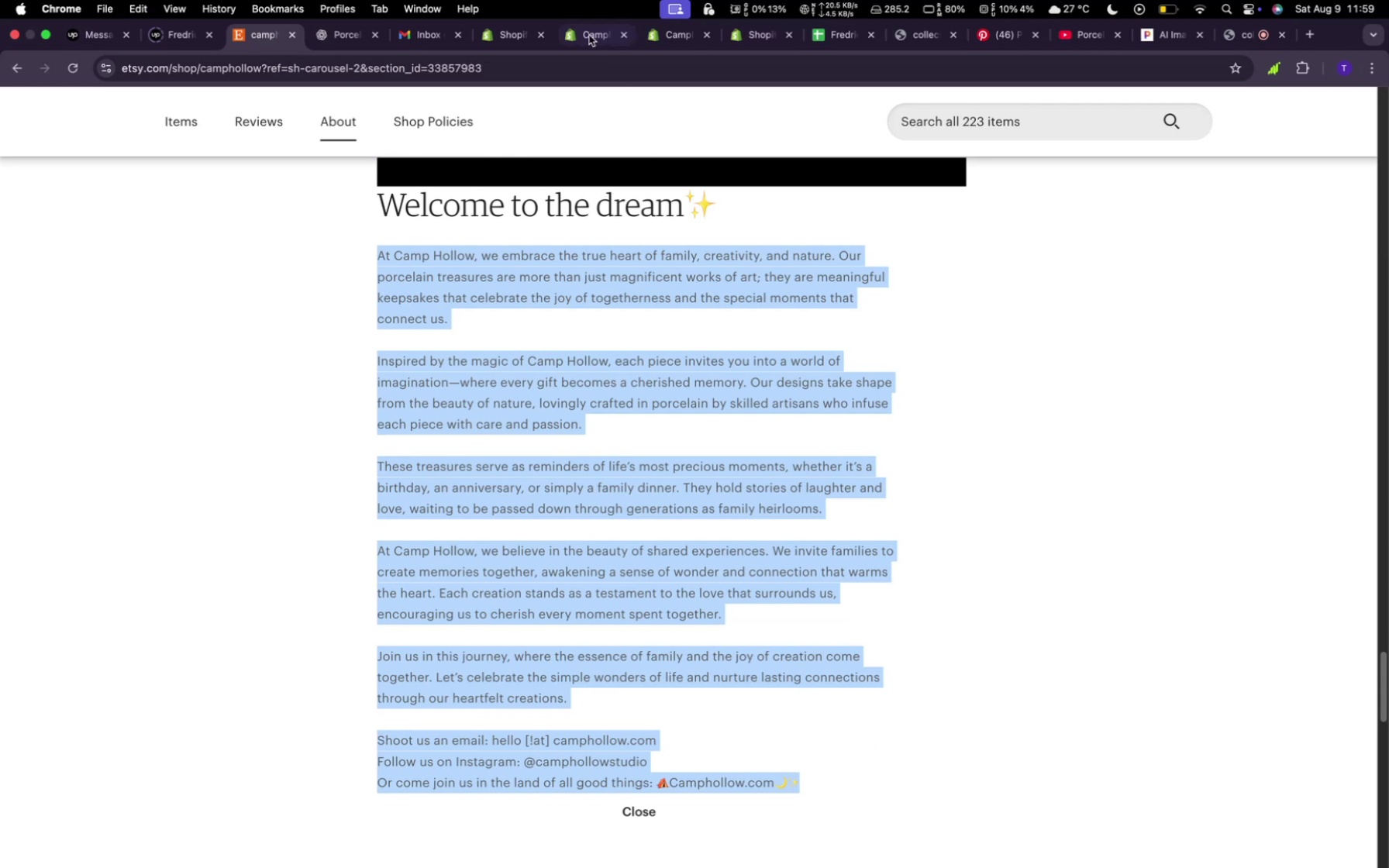 
left_click([591, 36])
 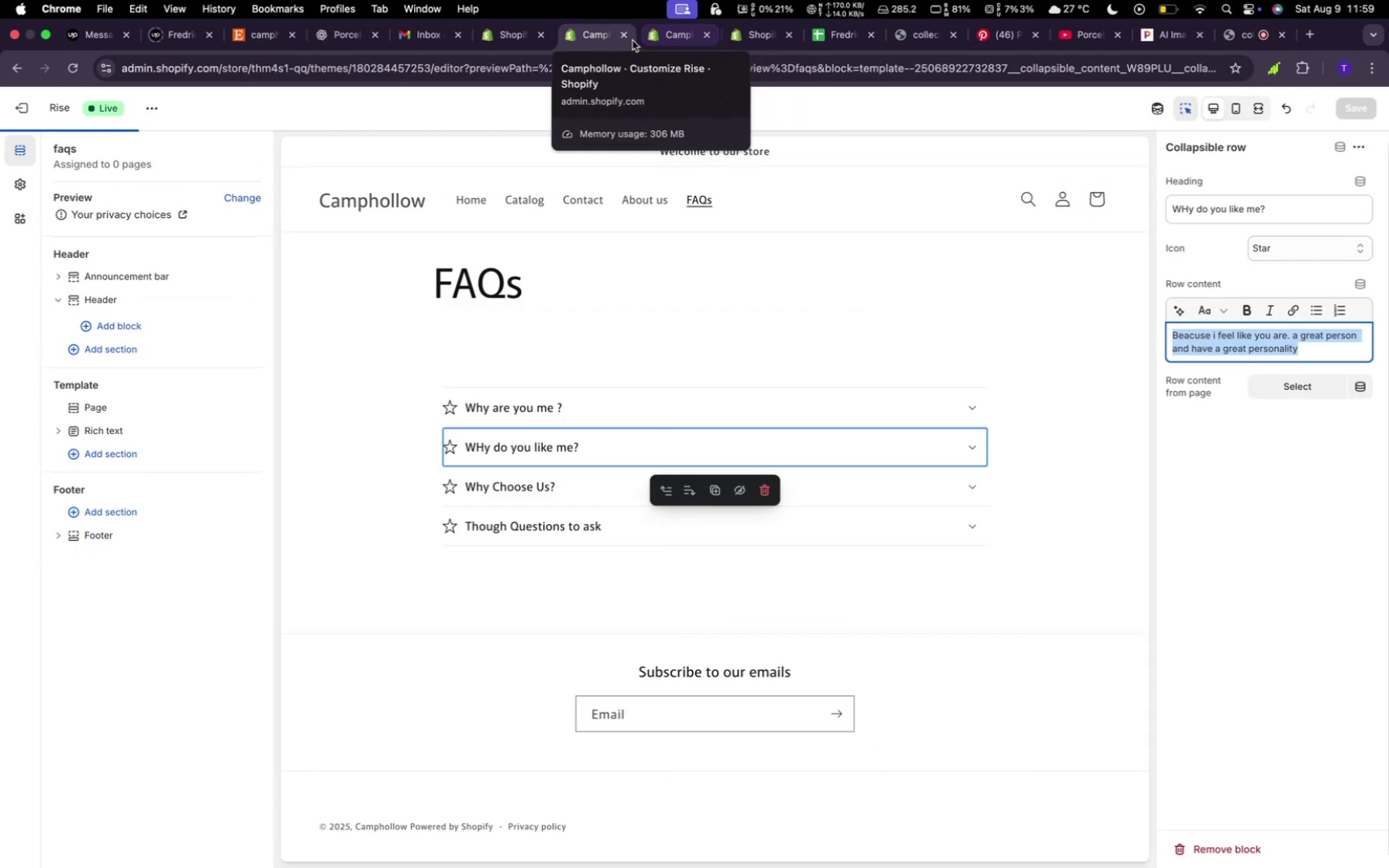 
left_click([627, 39])
 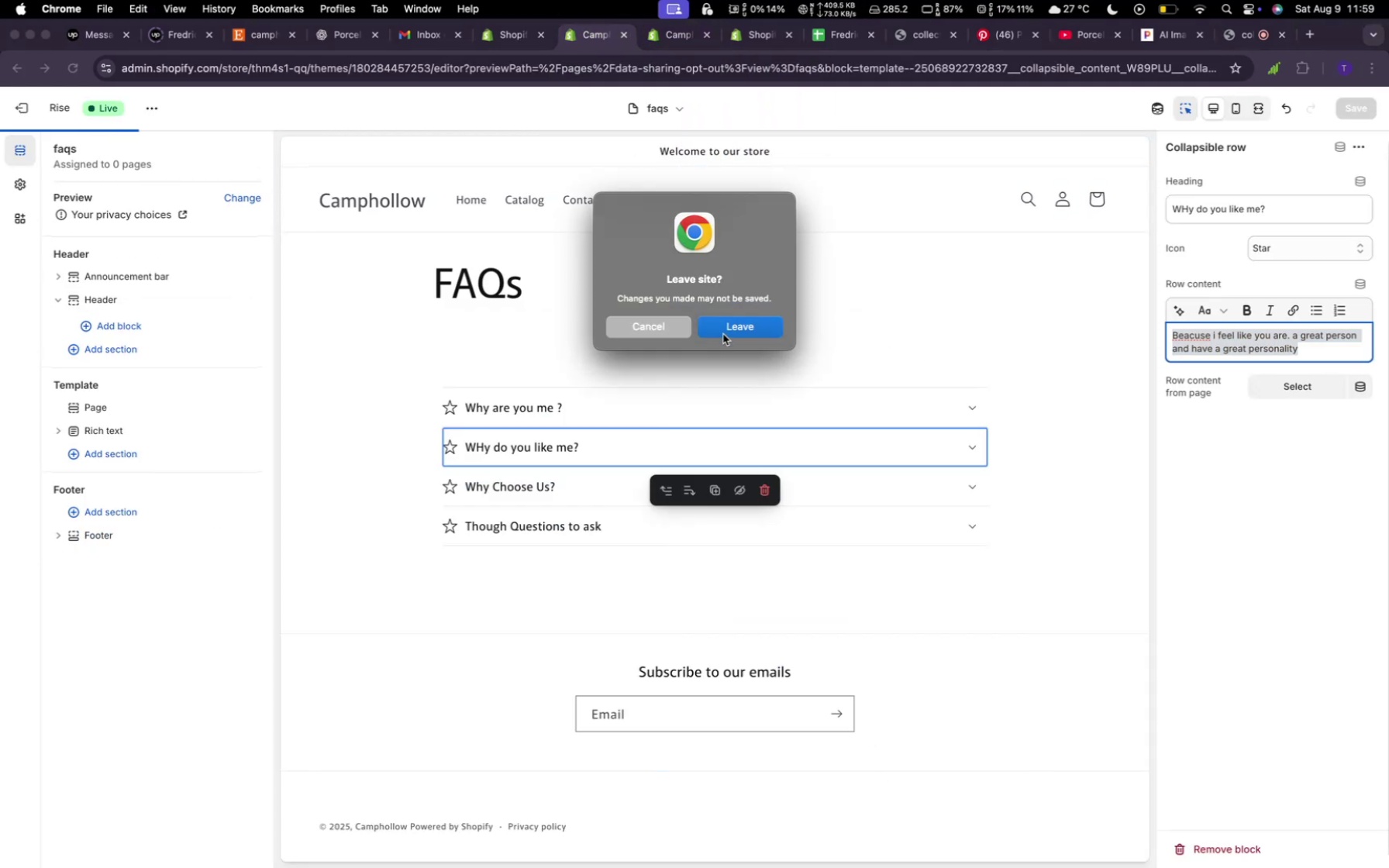 
left_click([723, 334])
 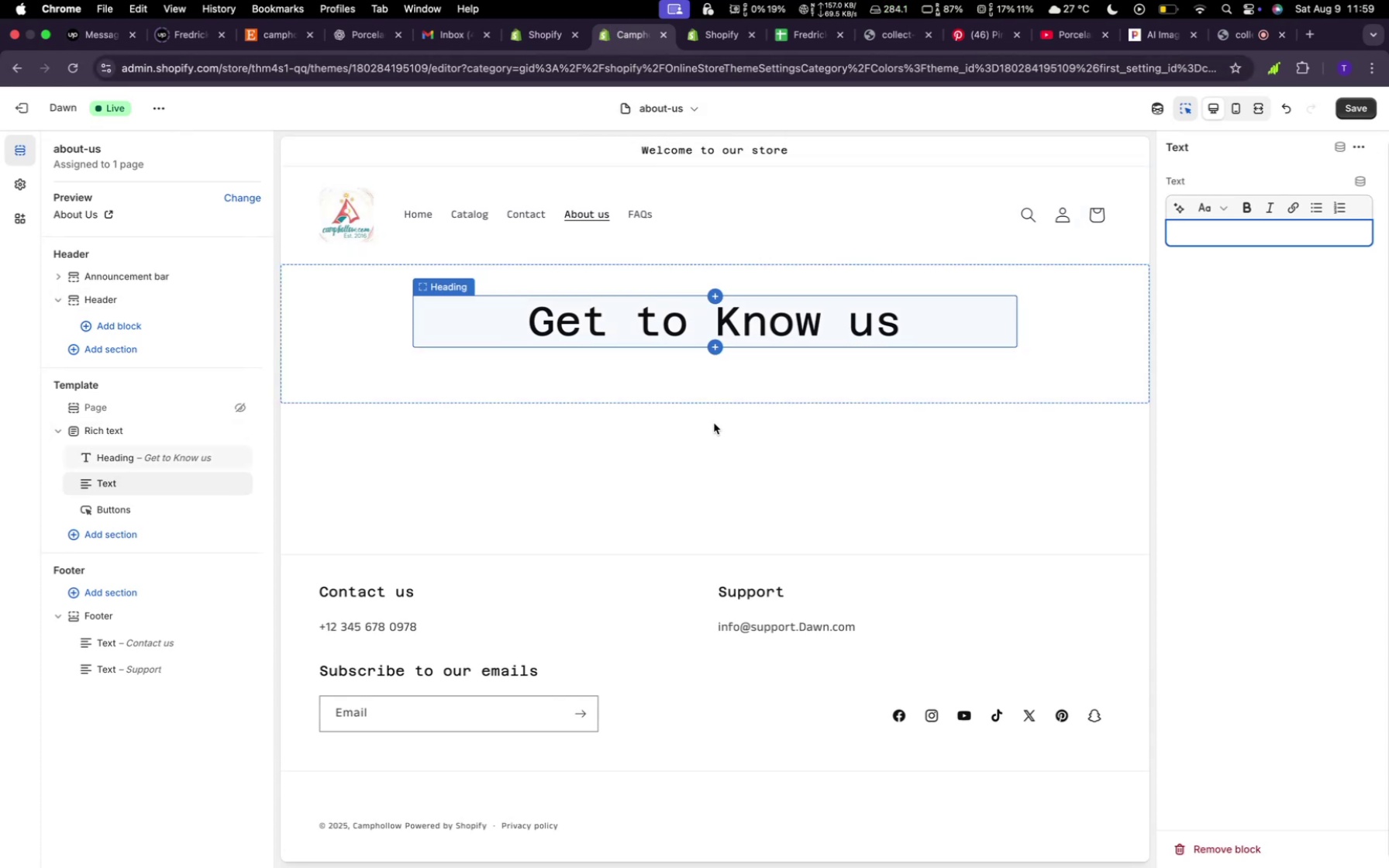 
left_click([913, 317])
 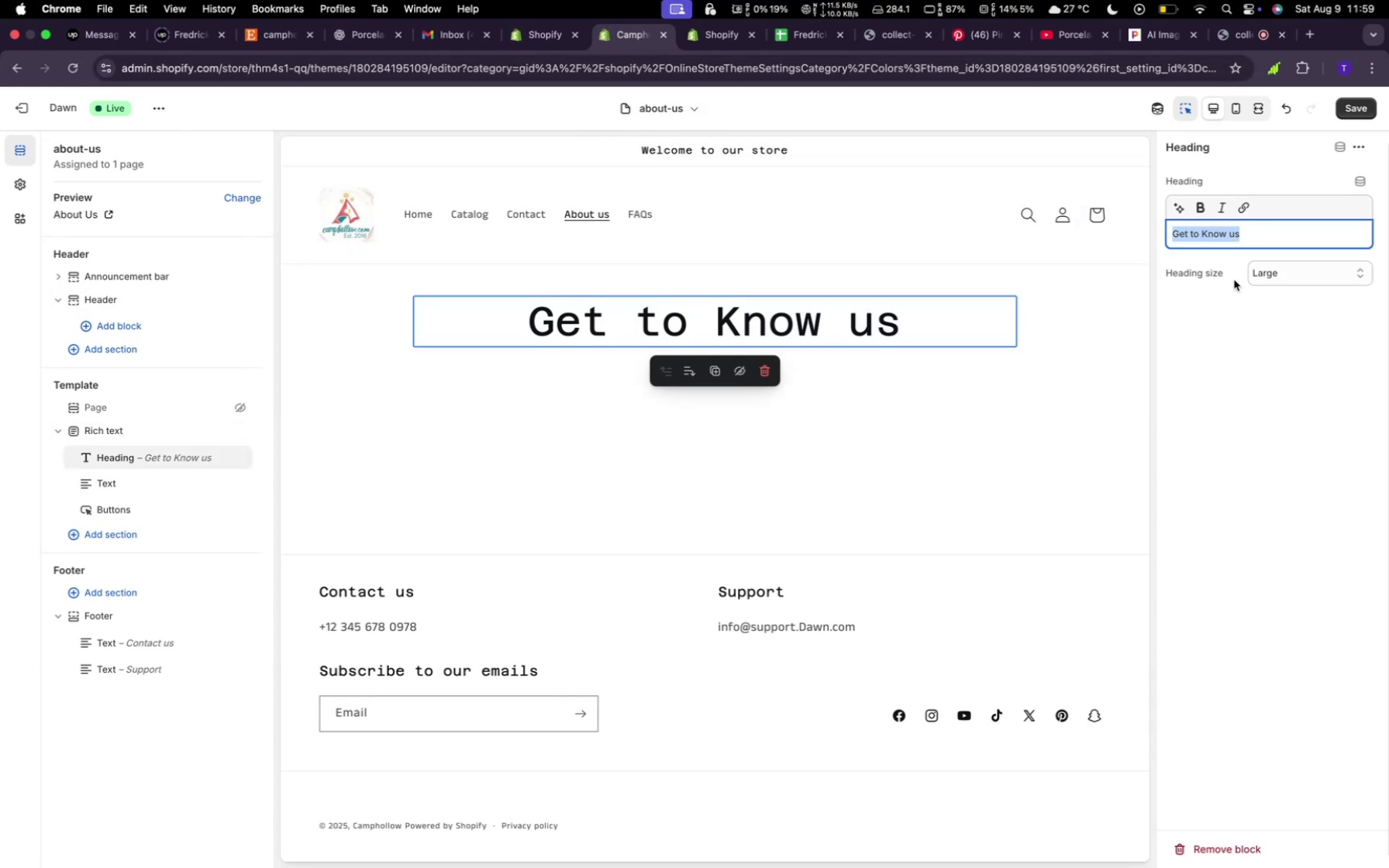 
key(Backspace)
type(welcome to)
 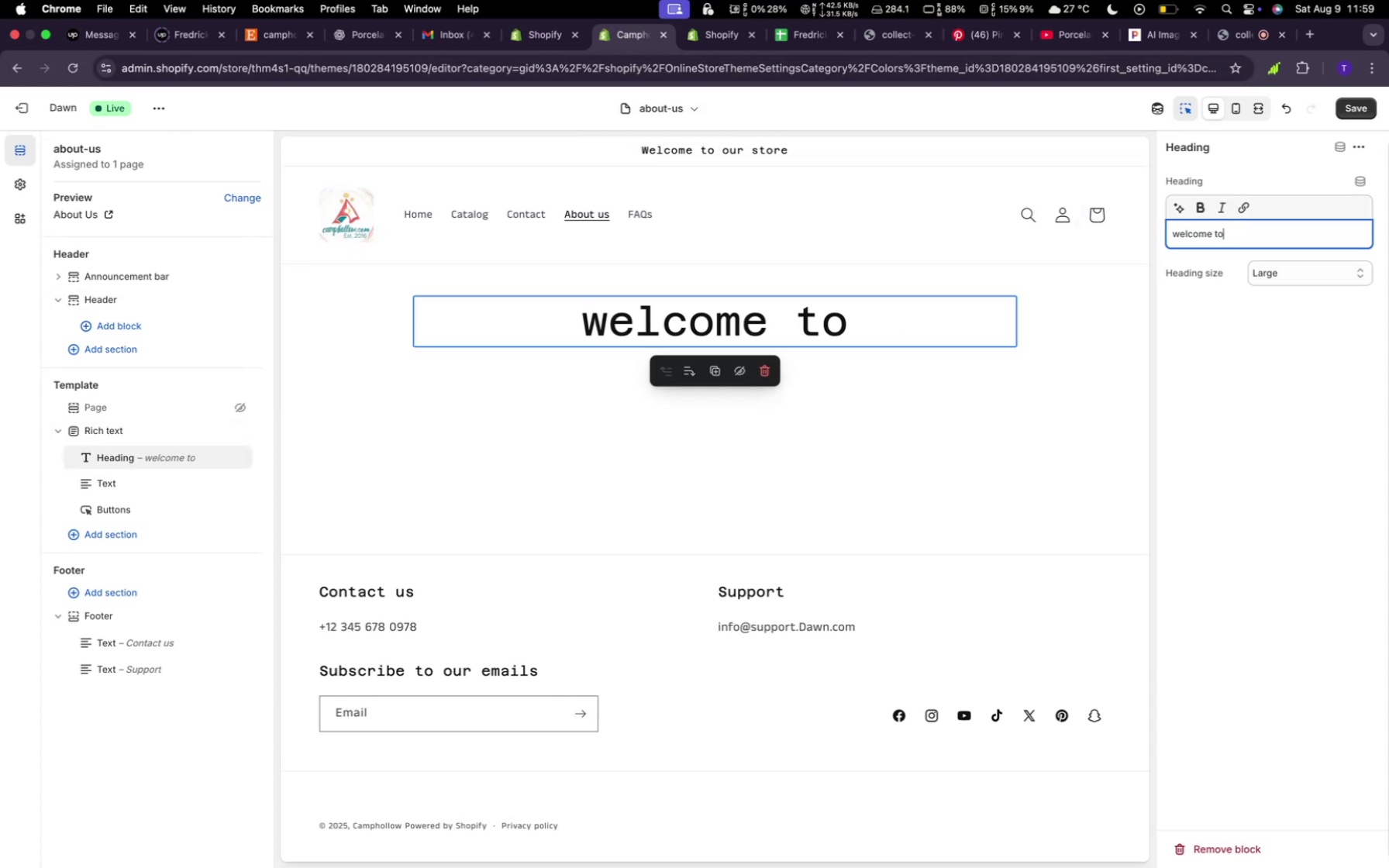 
hold_key(key=Backspace, duration=1.5)
 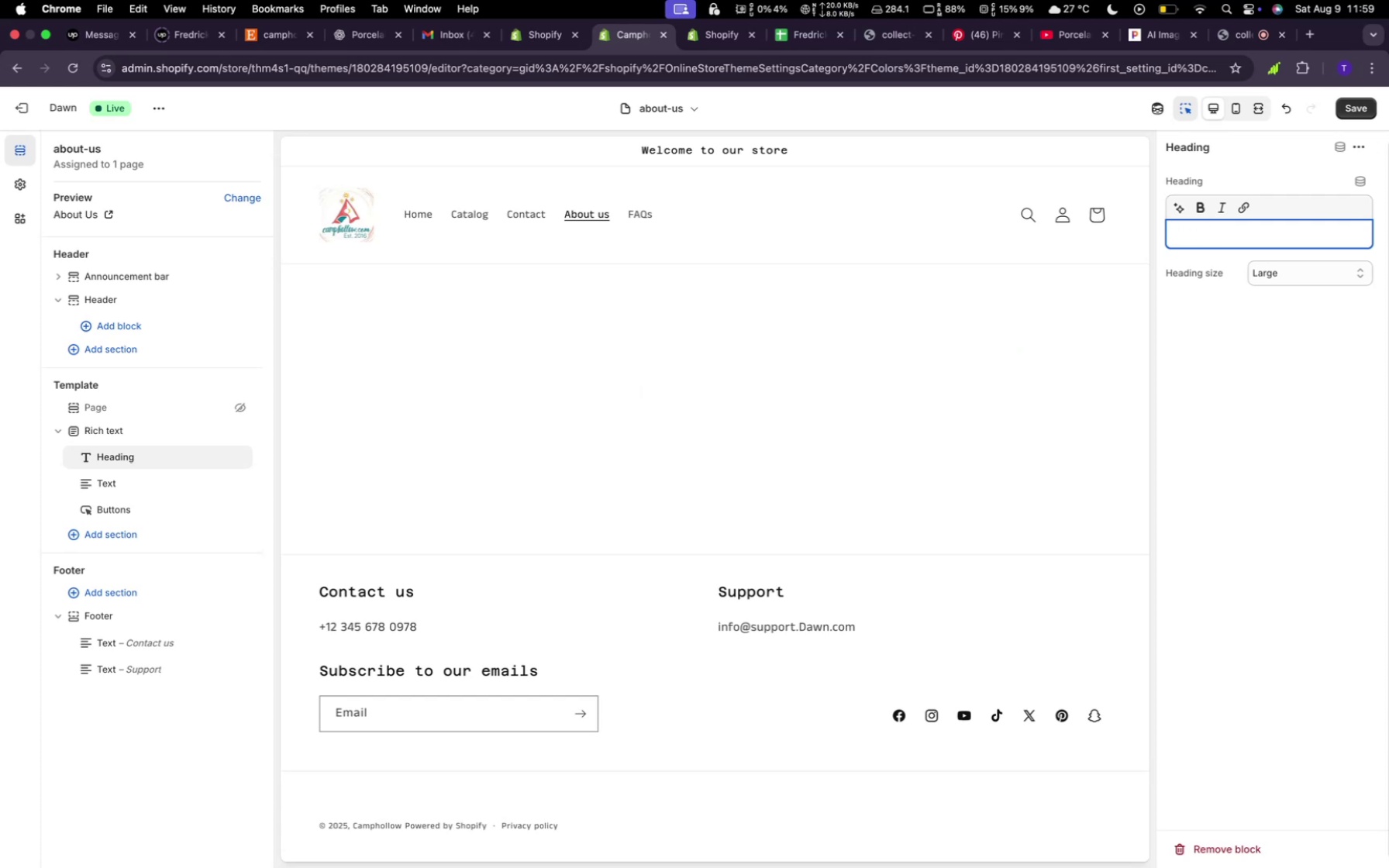 
type(Welcome to Dreamlanf)
key(Backspace)
type(d)
 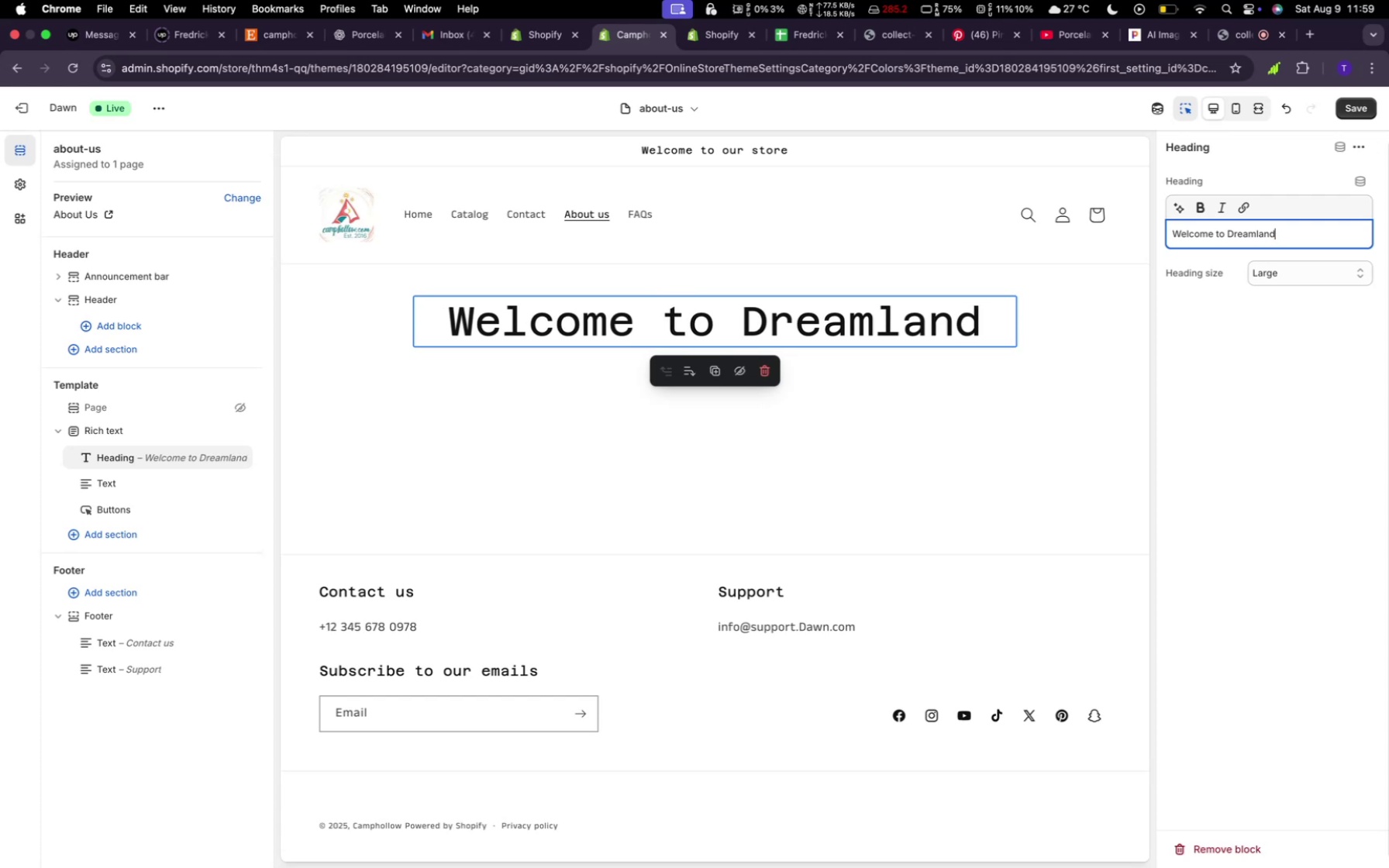 
left_click([798, 450])
 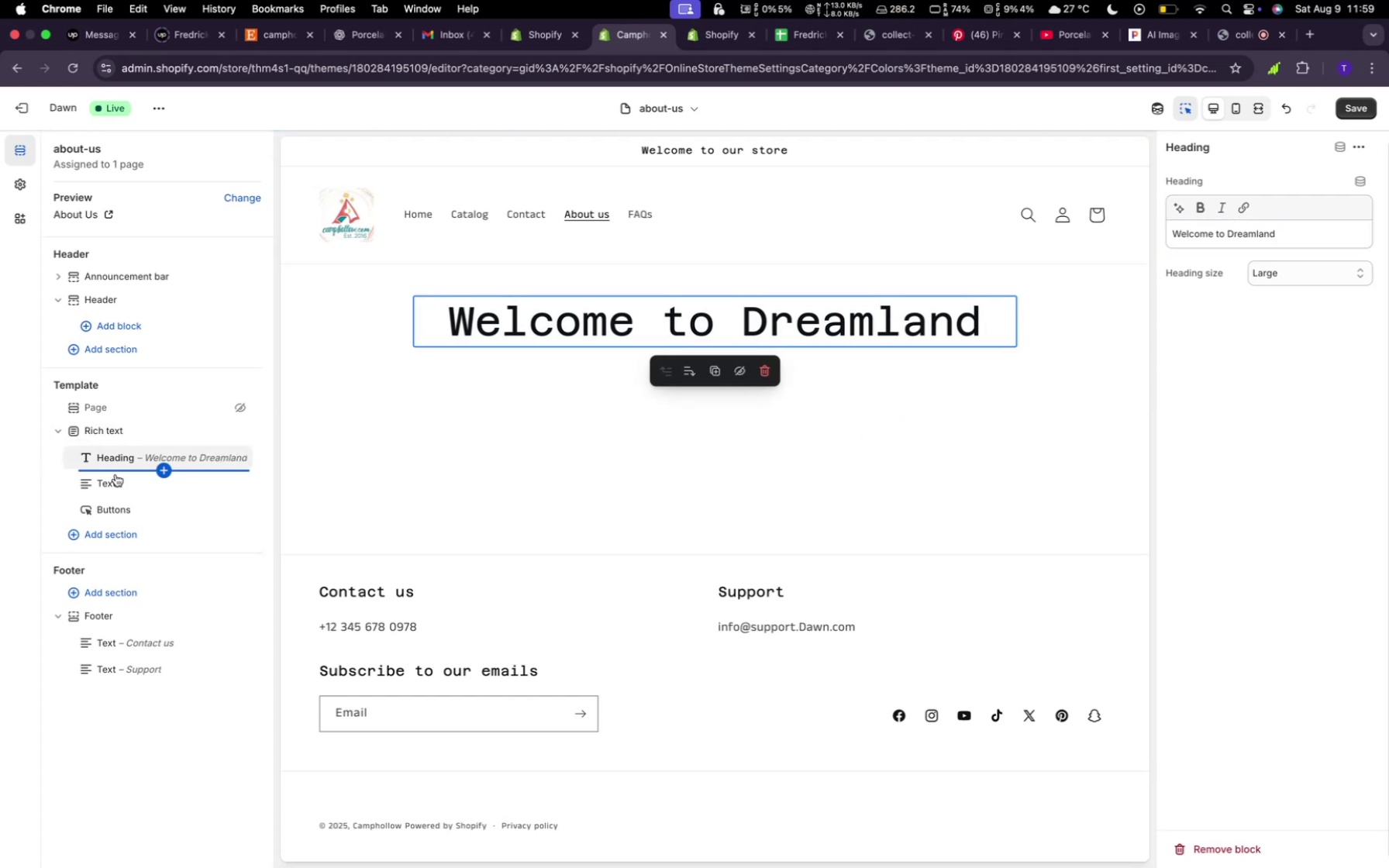 
left_click([118, 480])
 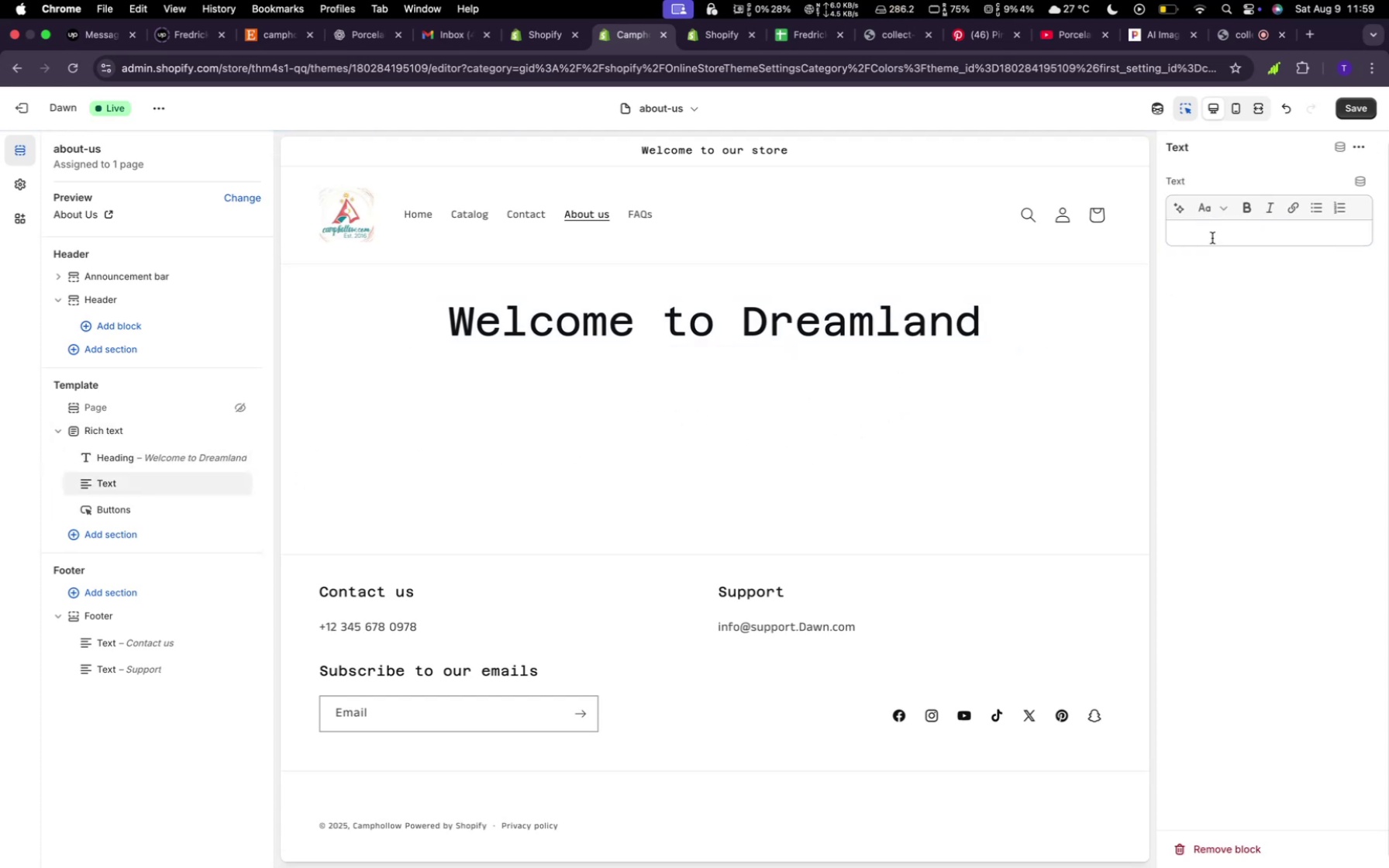 
key(Meta+V)
 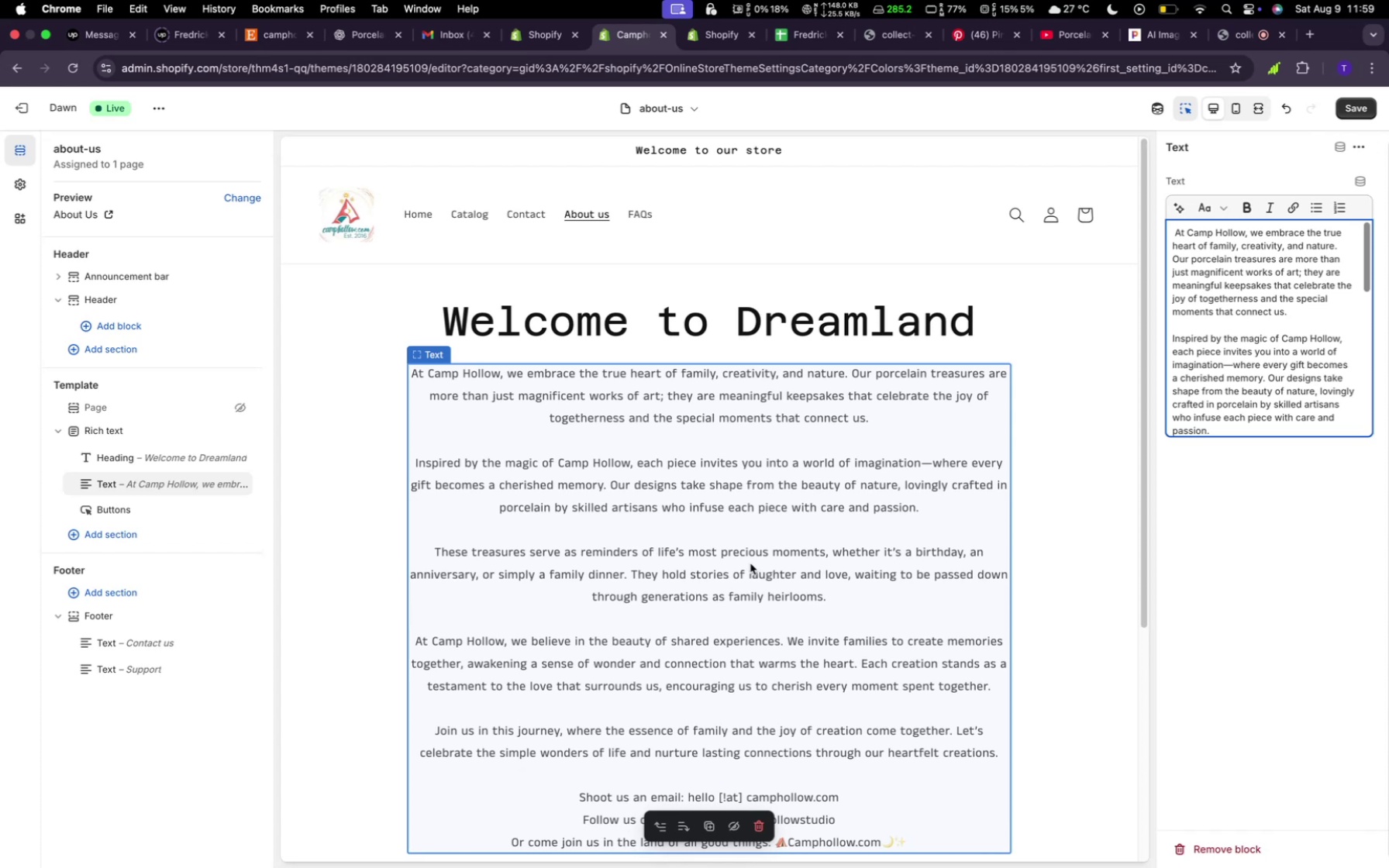 
scroll: coordinate [750, 563], scroll_direction: down, amount: 13.0
 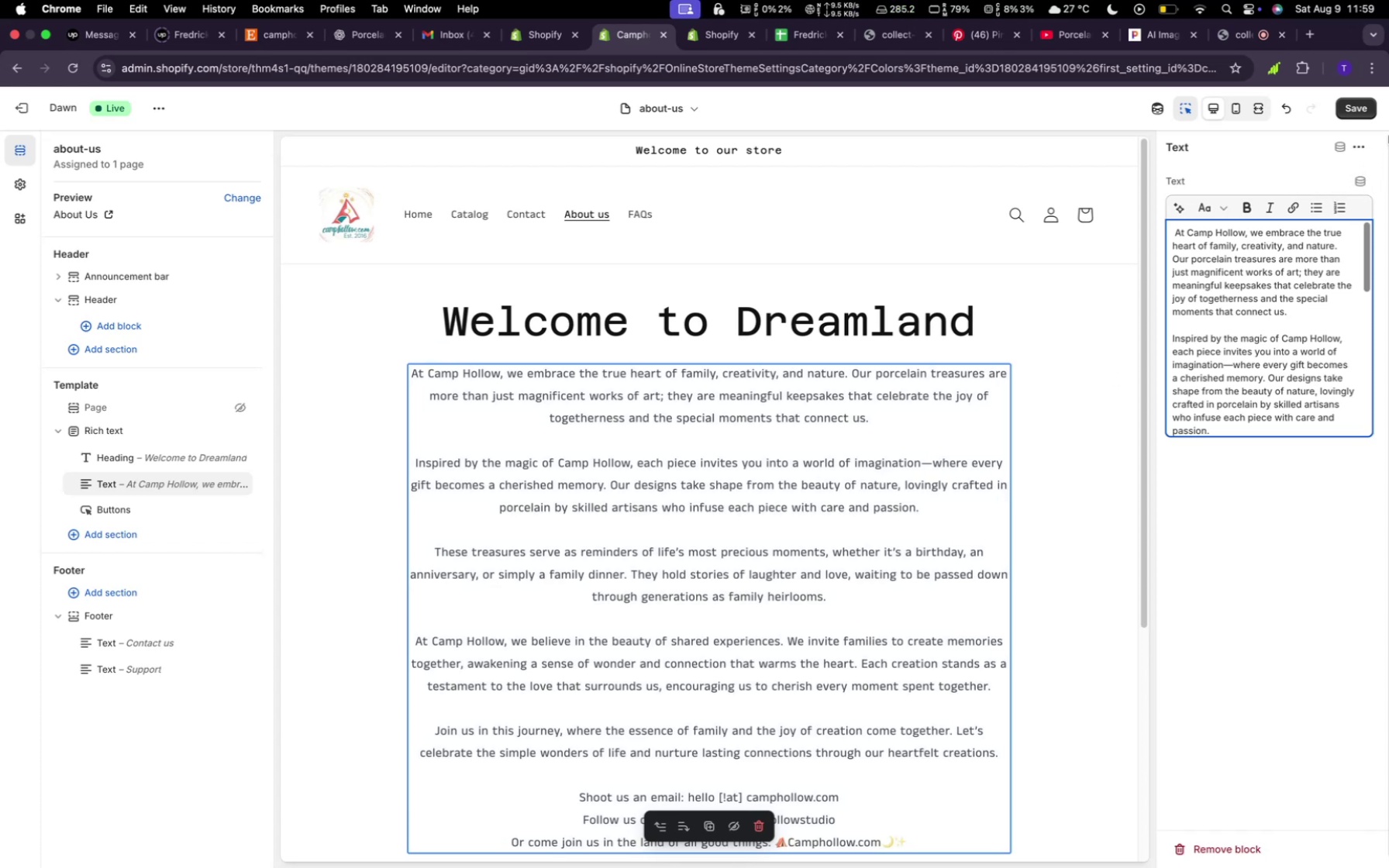 
left_click([1349, 116])
 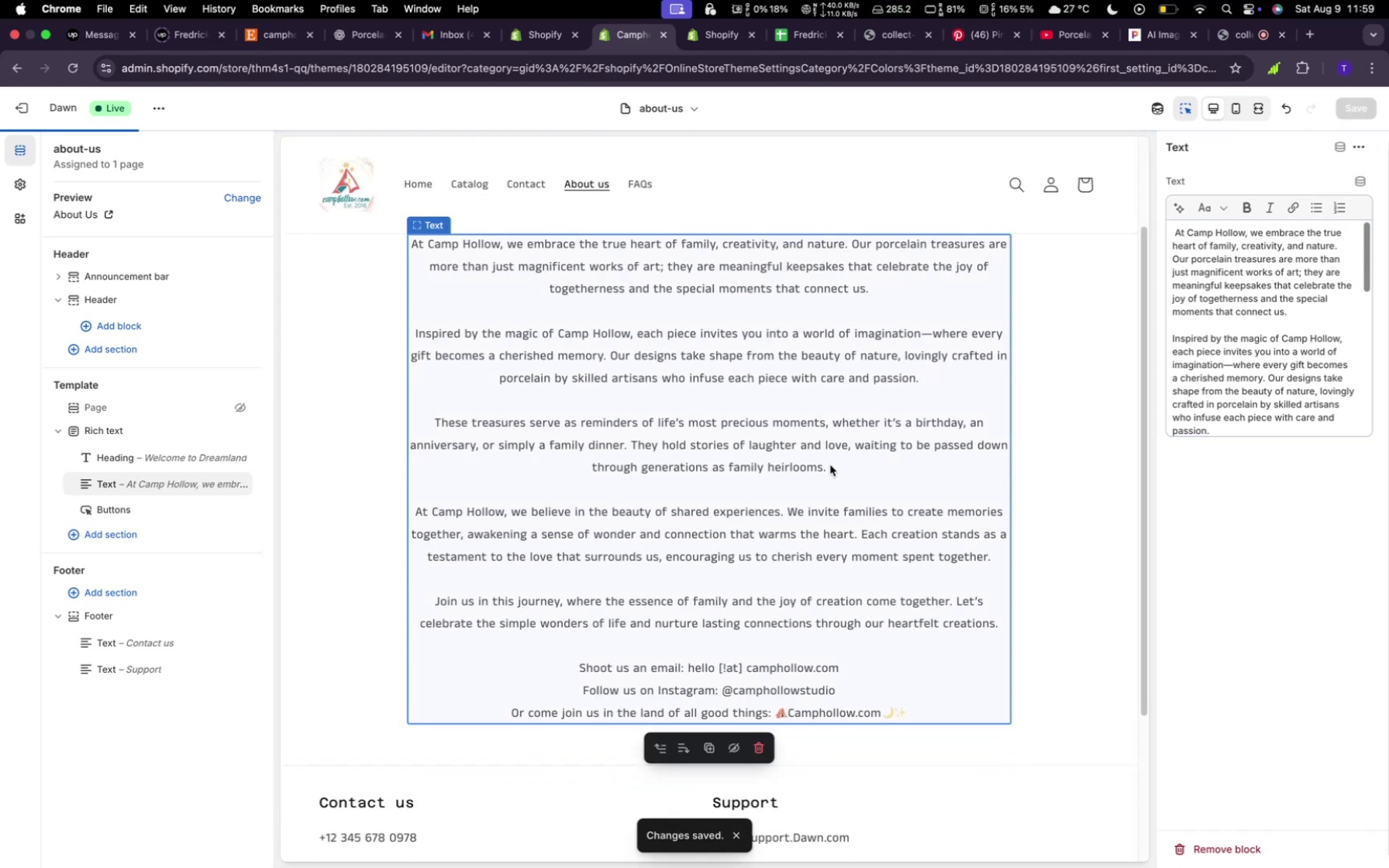 
scroll: coordinate [843, 529], scroll_direction: down, amount: 2.0
 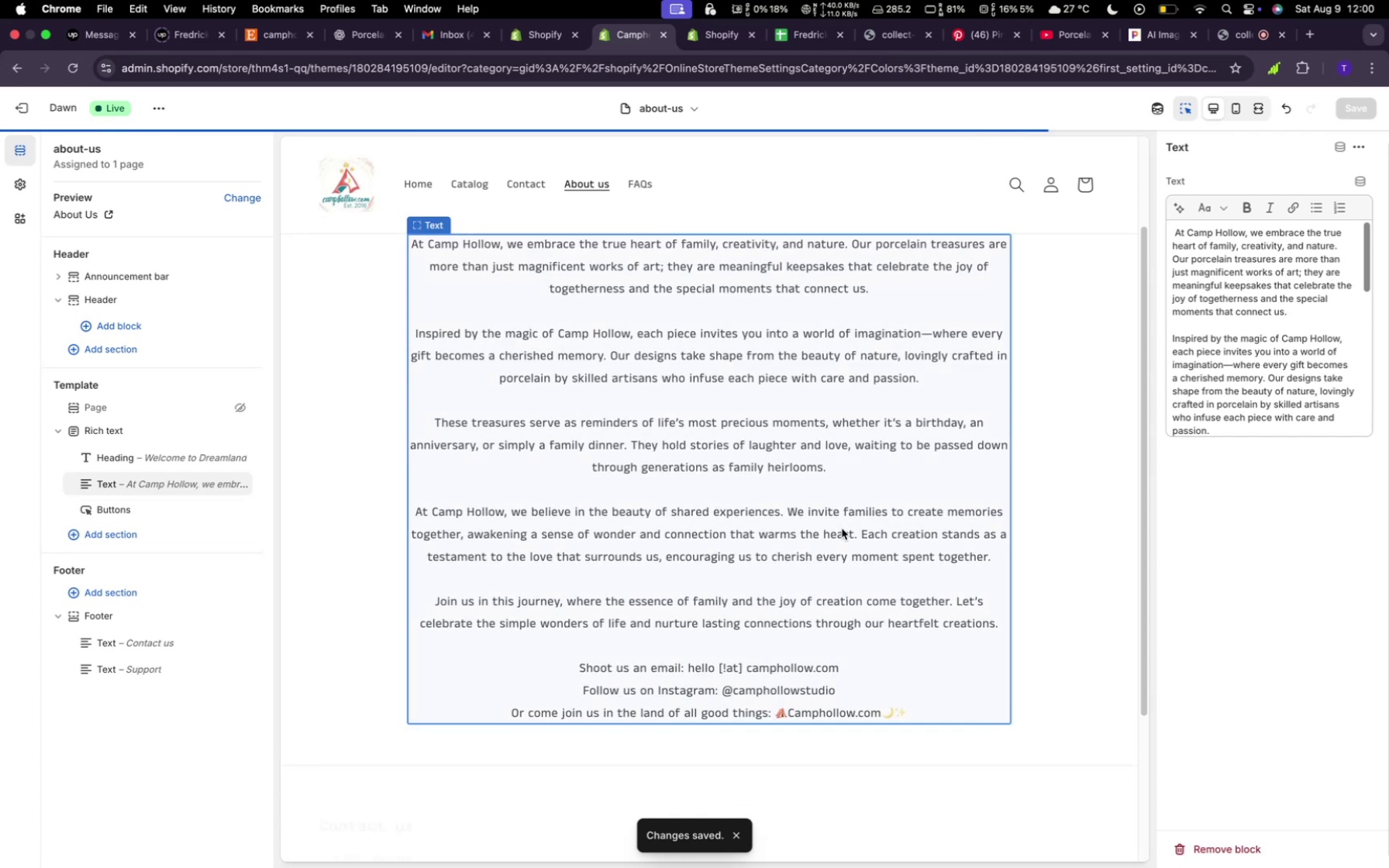 
scroll: coordinate [839, 531], scroll_direction: up, amount: 18.0
 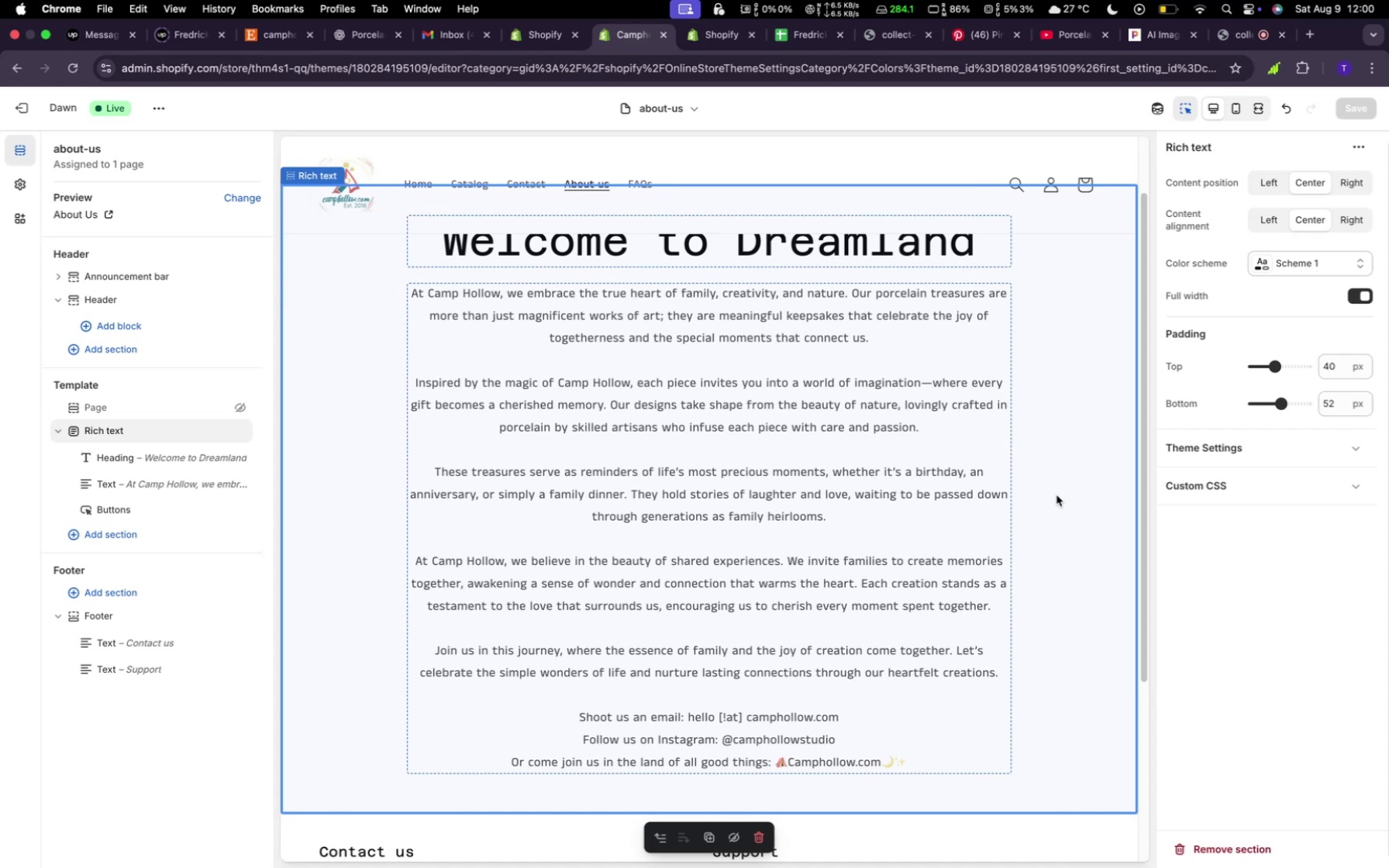 
wait(19.84)
 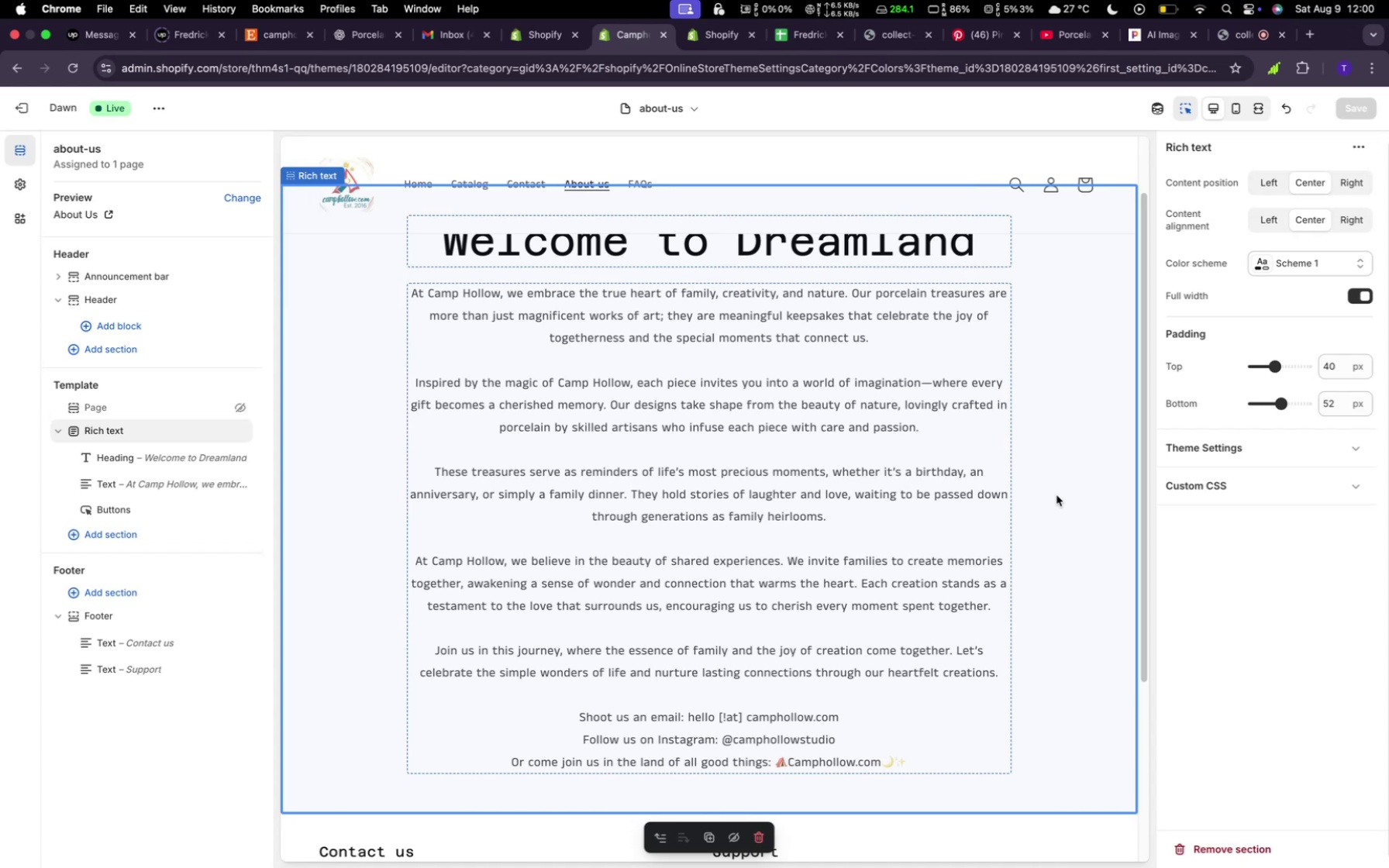 
scroll: coordinate [893, 646], scroll_direction: down, amount: 7.0
 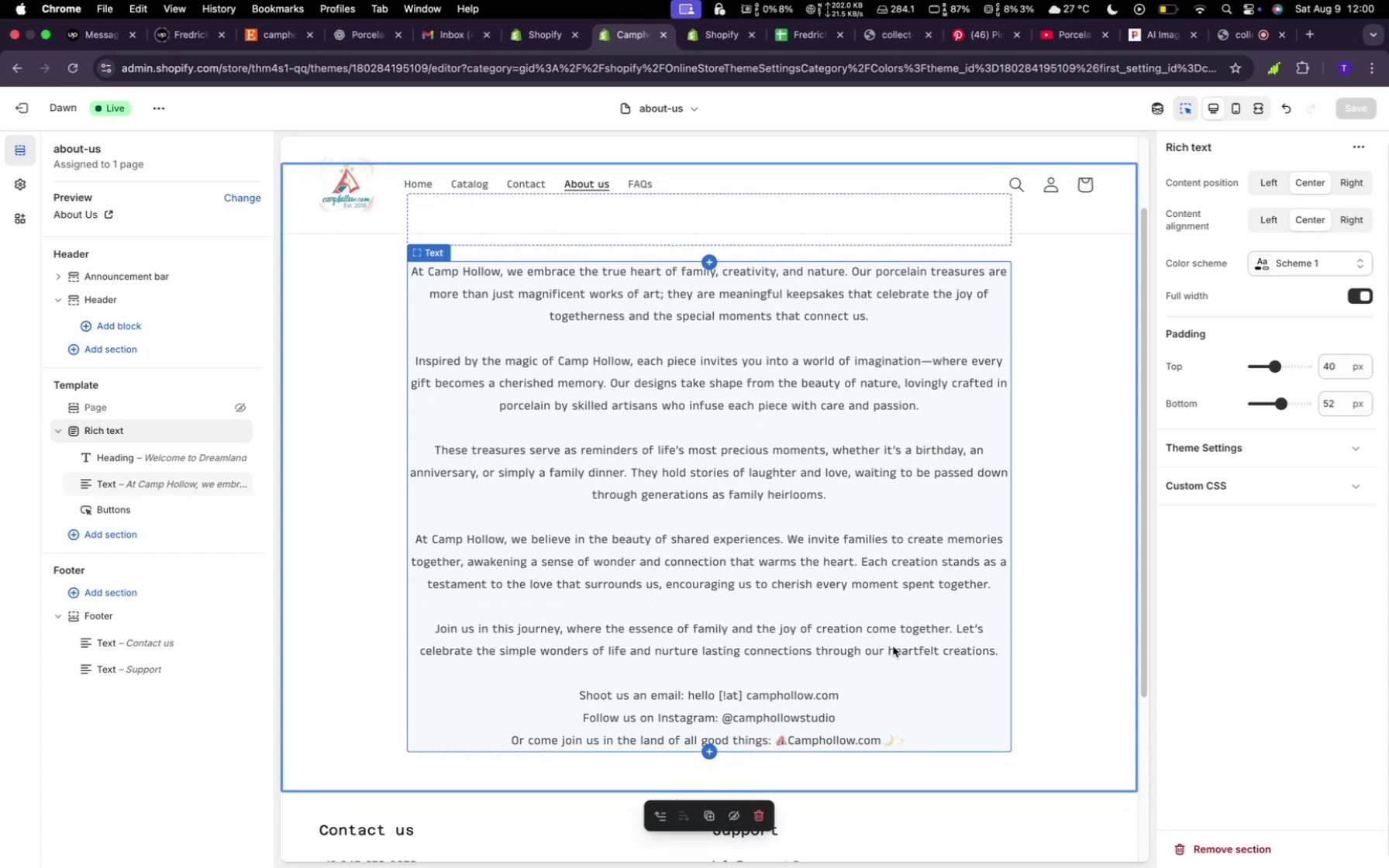 
scroll: coordinate [894, 646], scroll_direction: up, amount: 6.0
 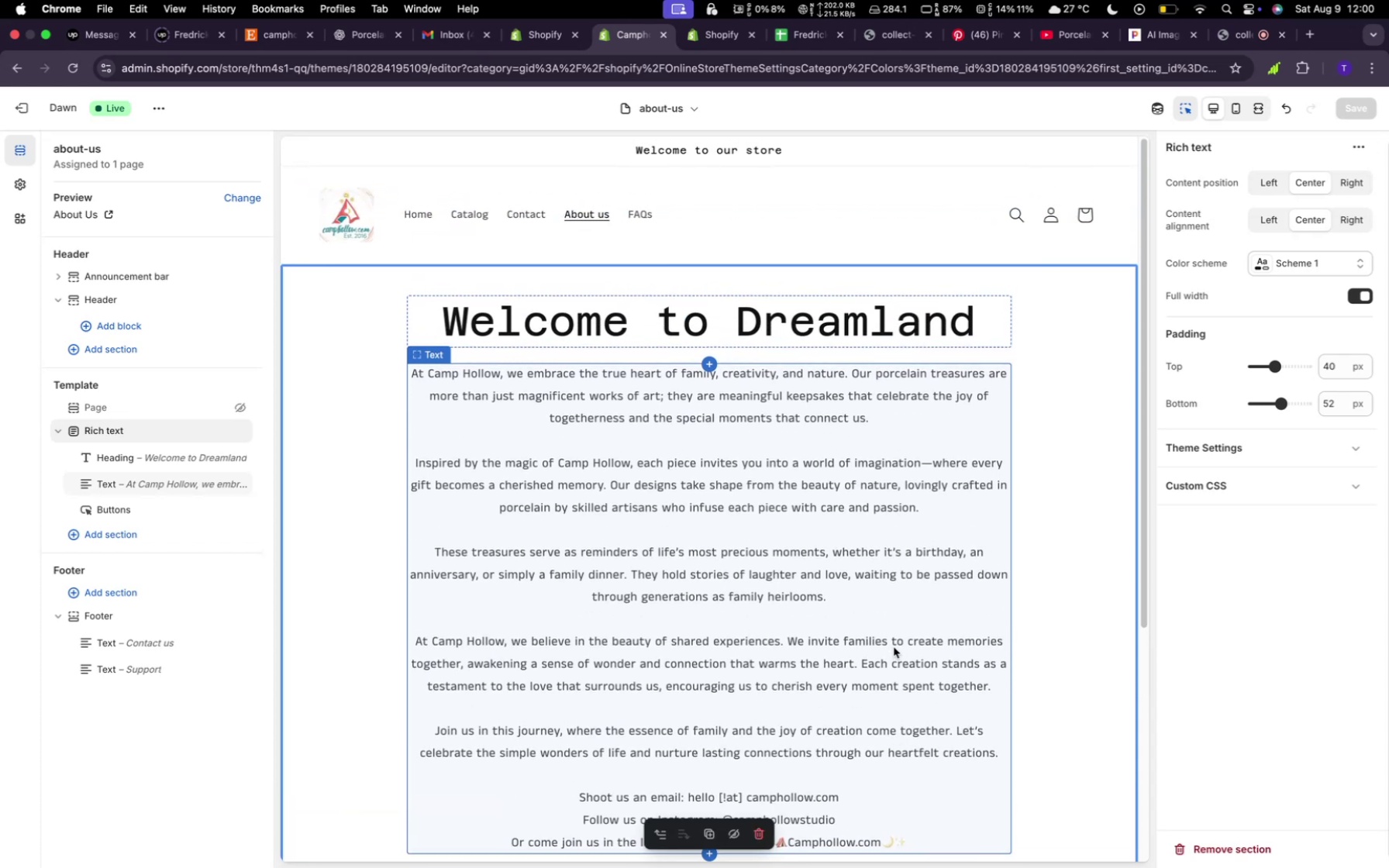 
scroll: coordinate [1076, 621], scroll_direction: down, amount: 10.0
 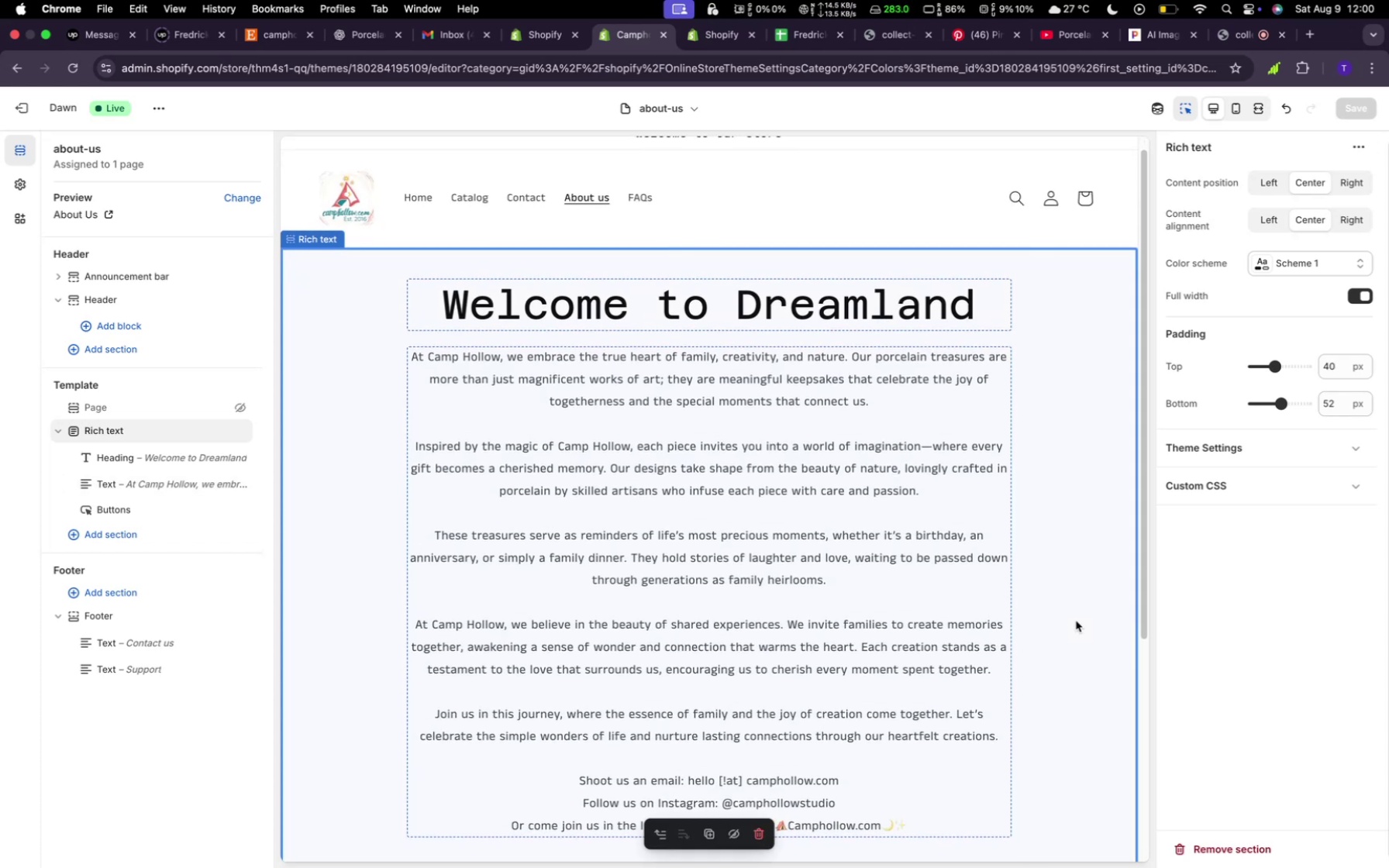 
wait(10.18)
 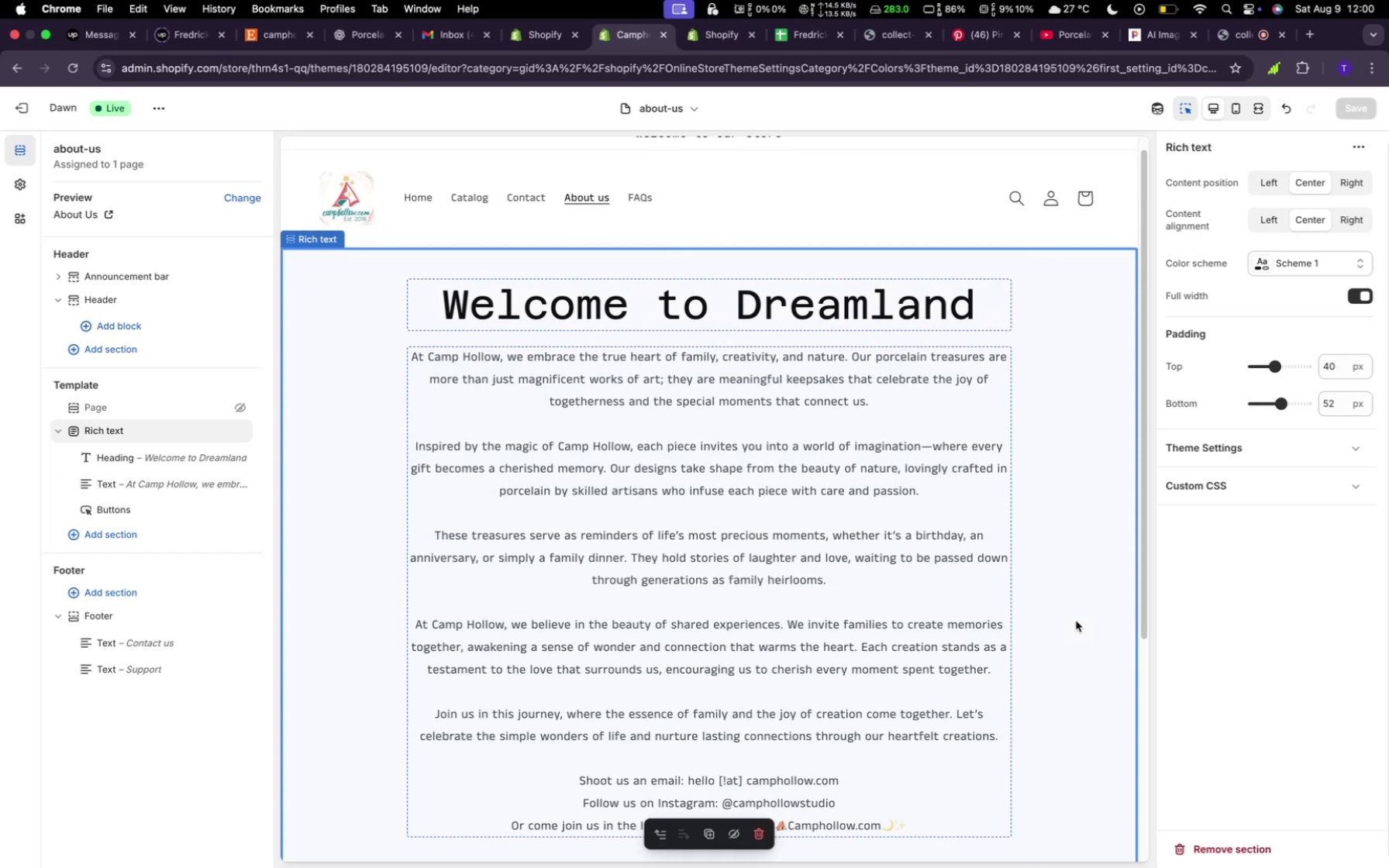 
scroll: coordinate [1094, 650], scroll_direction: down, amount: 11.0
 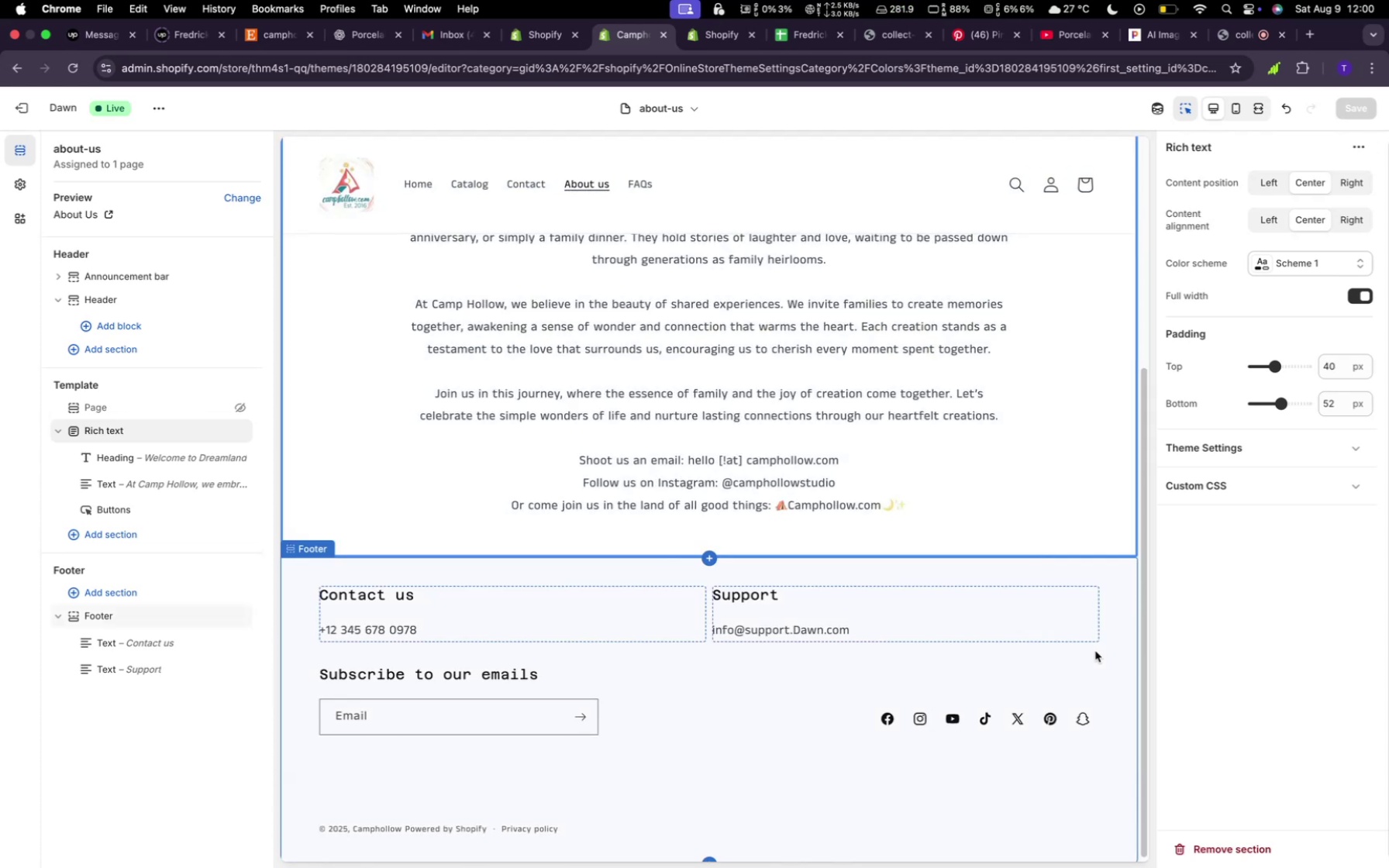 
scroll: coordinate [1095, 651], scroll_direction: up, amount: 16.0
 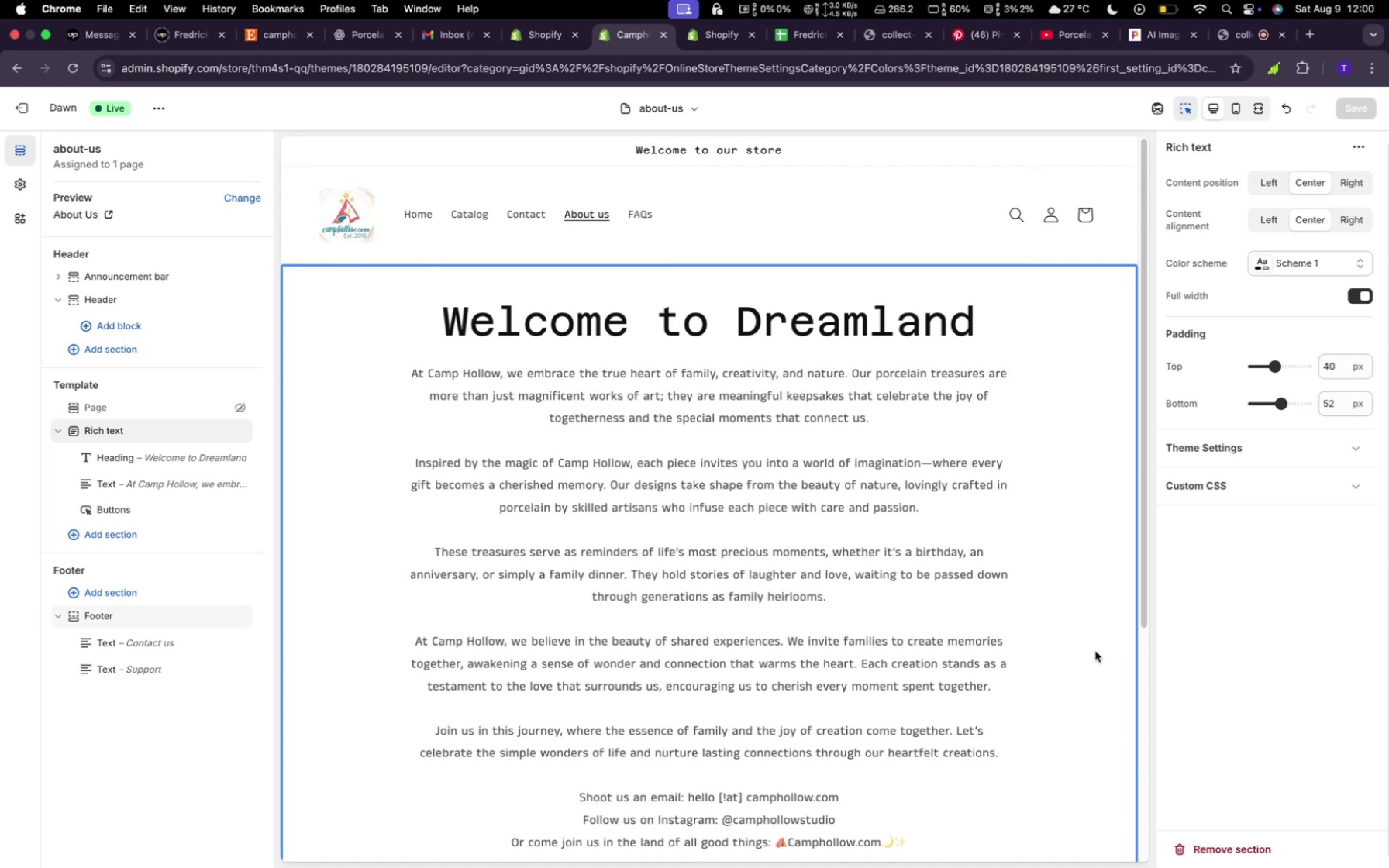 
wait(12.56)
 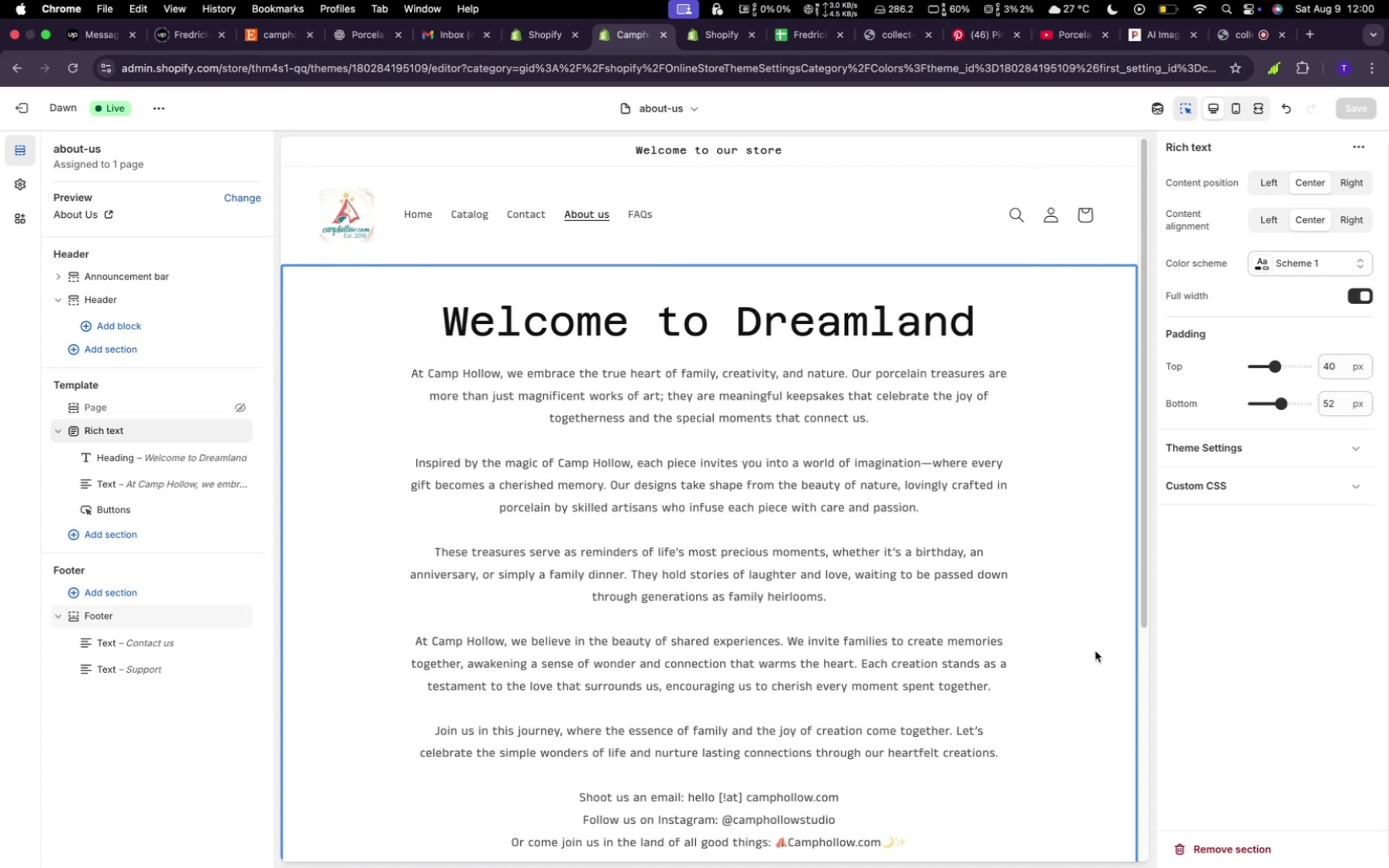 
scroll: coordinate [1038, 628], scroll_direction: down, amount: 6.0
 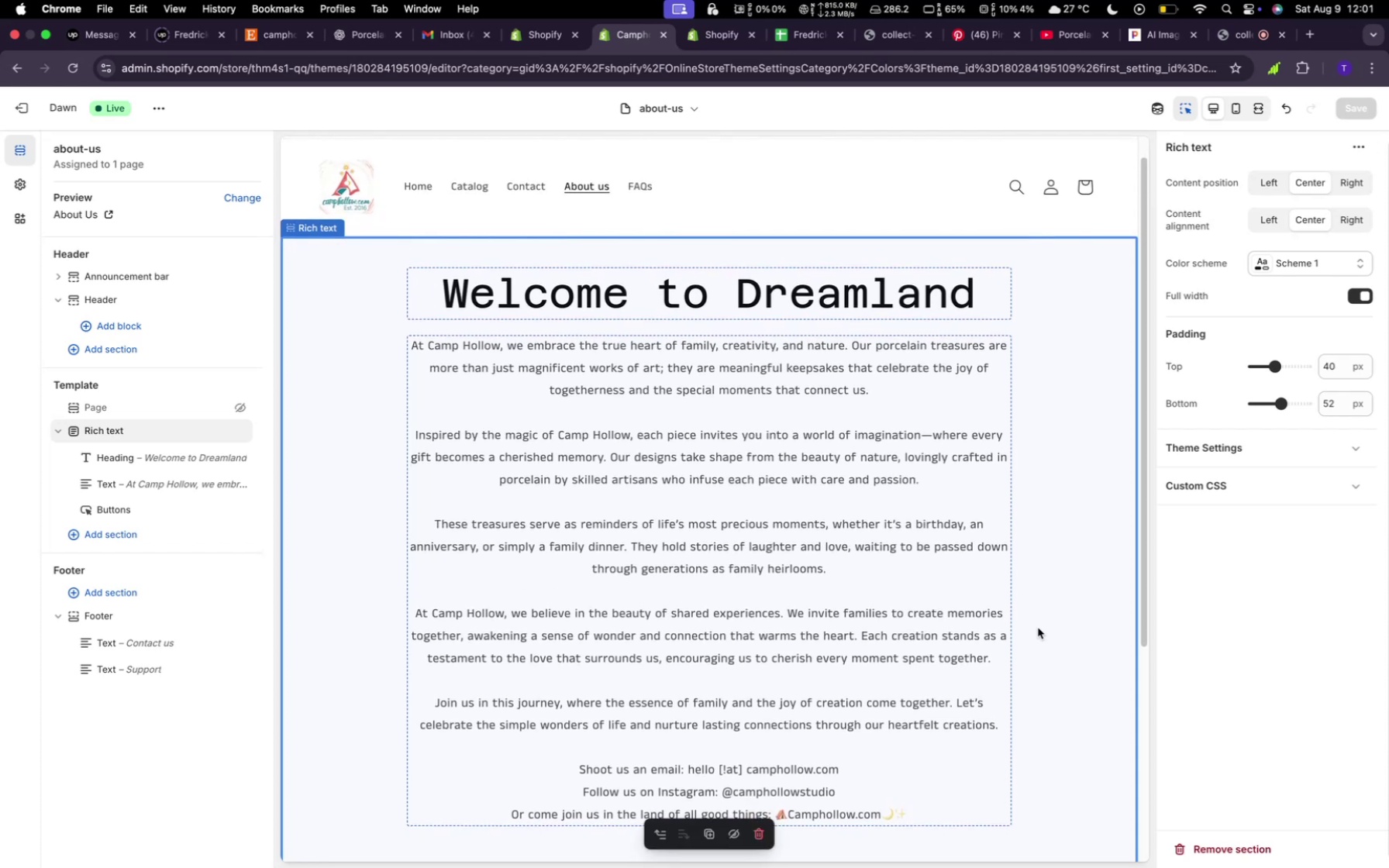 
wait(13.17)
 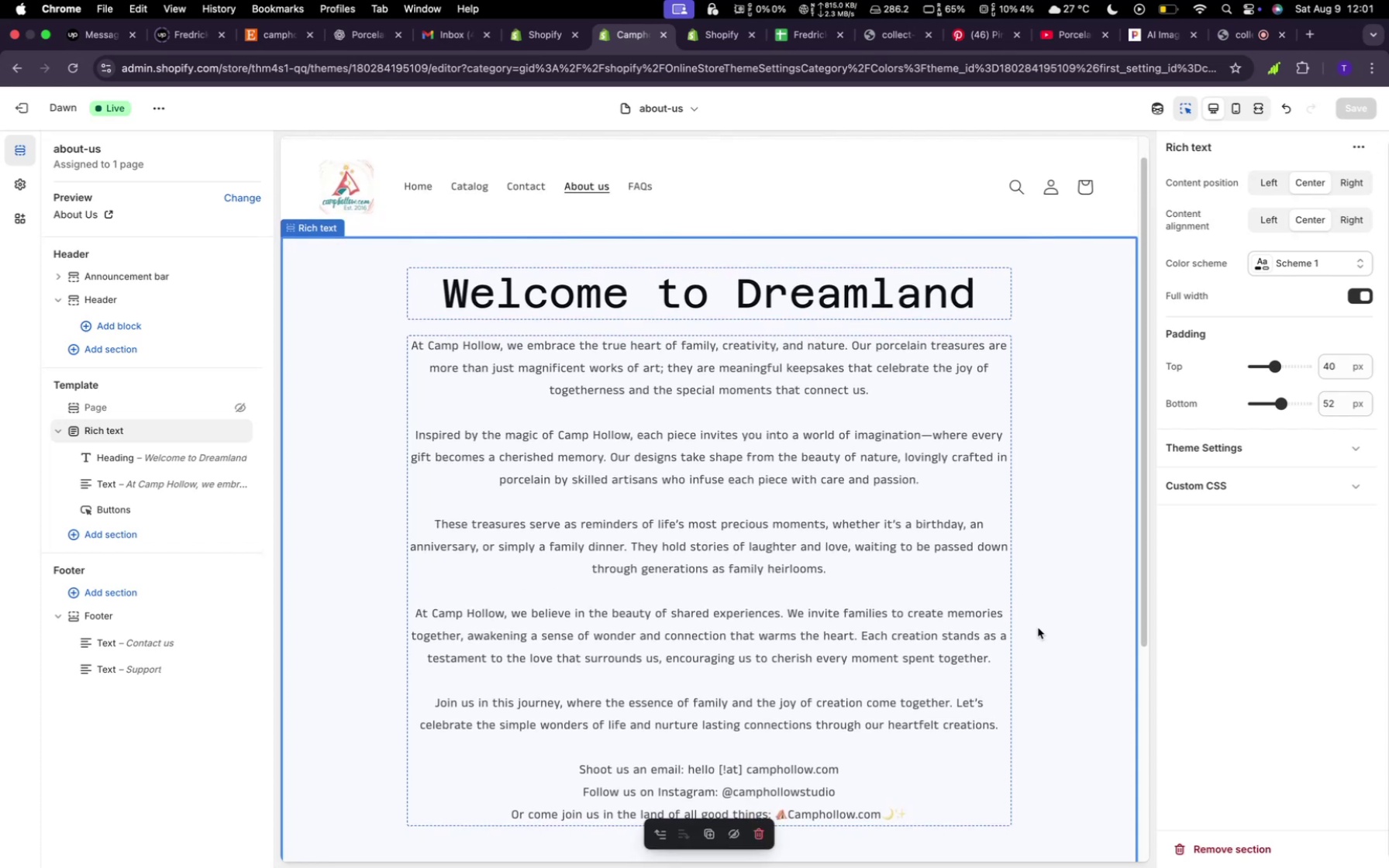 
scroll: coordinate [1039, 627], scroll_direction: down, amount: 1.0
 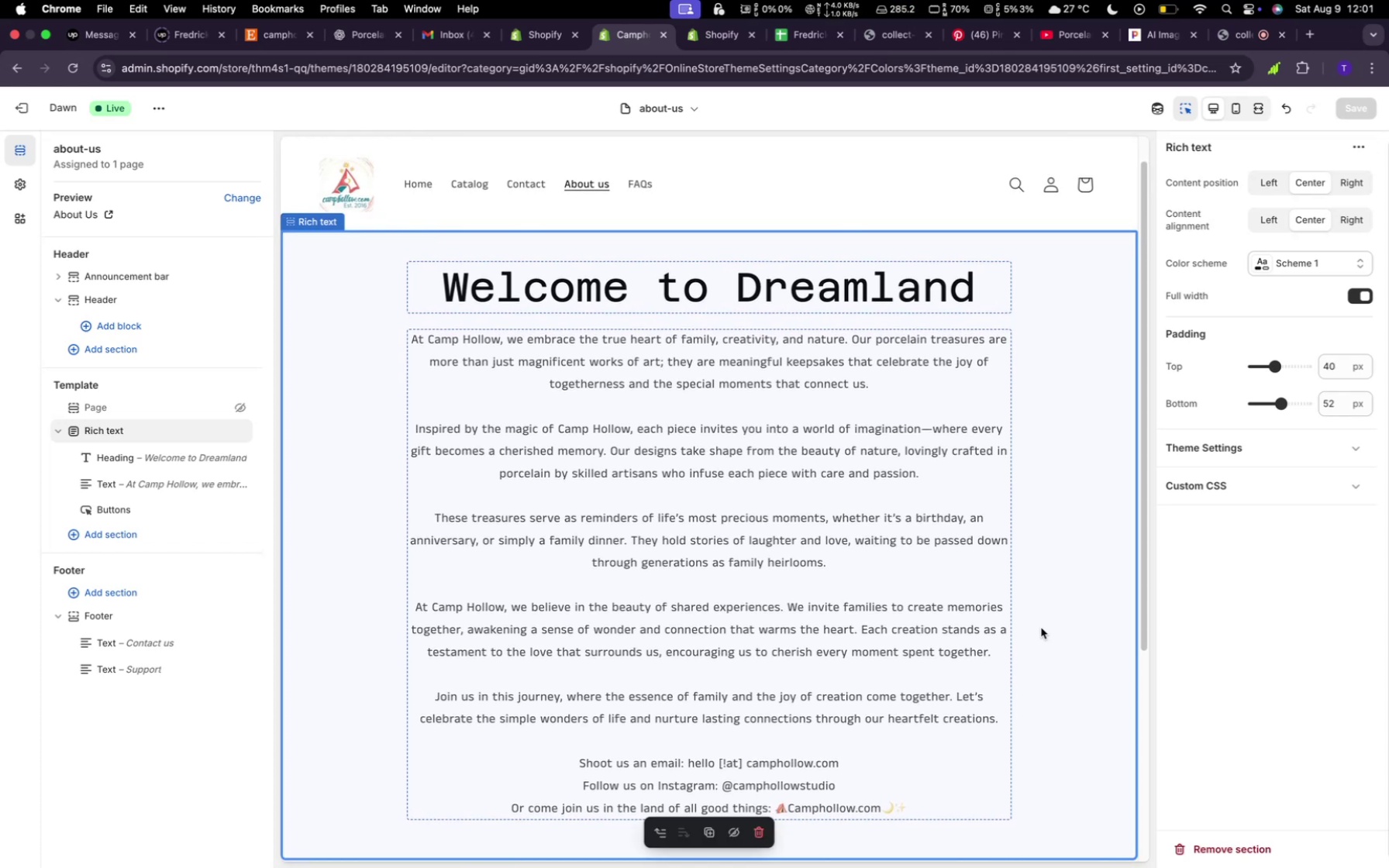 
scroll: coordinate [1041, 628], scroll_direction: up, amount: 3.0
 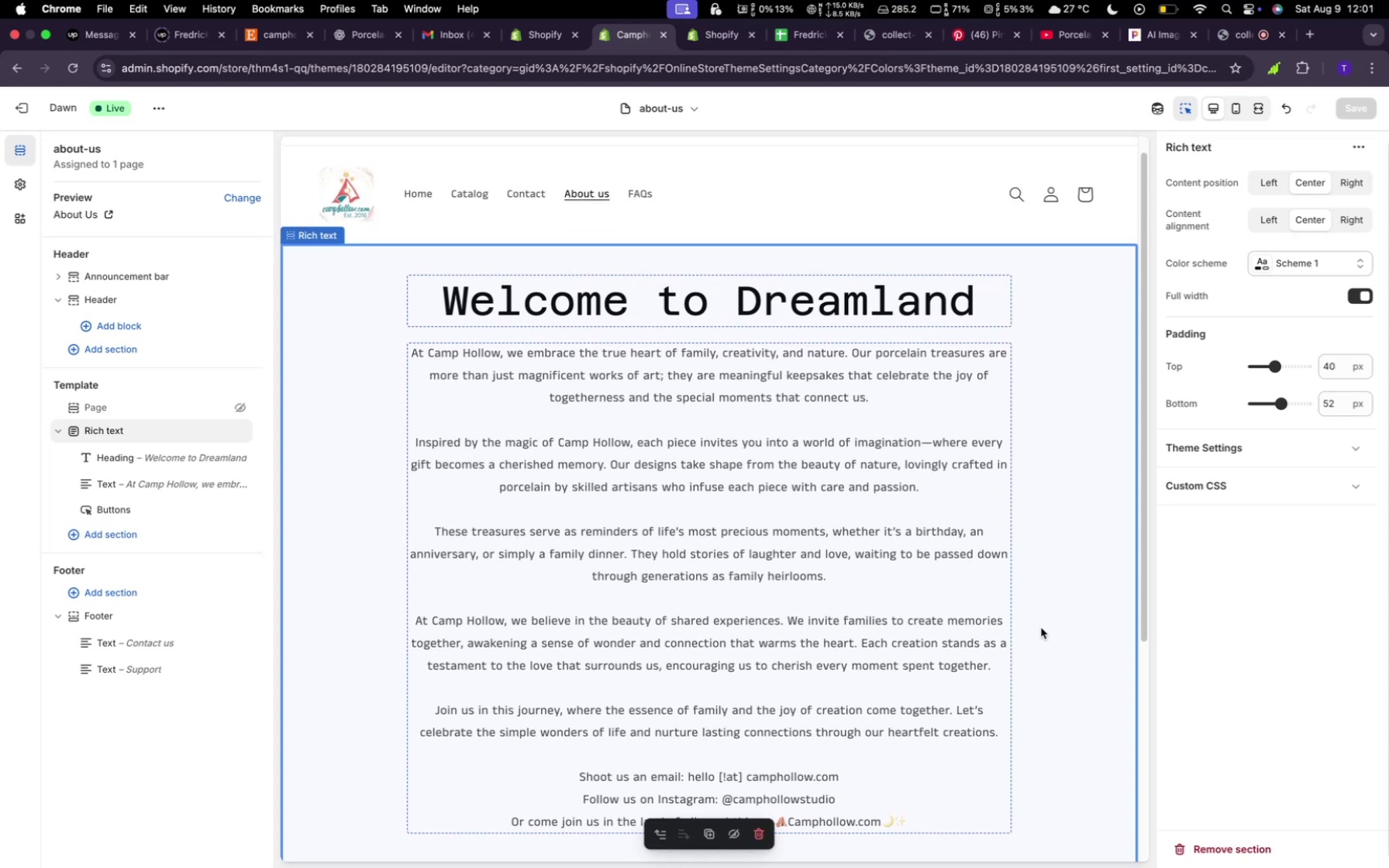 
scroll: coordinate [1041, 628], scroll_direction: down, amount: 1.0
 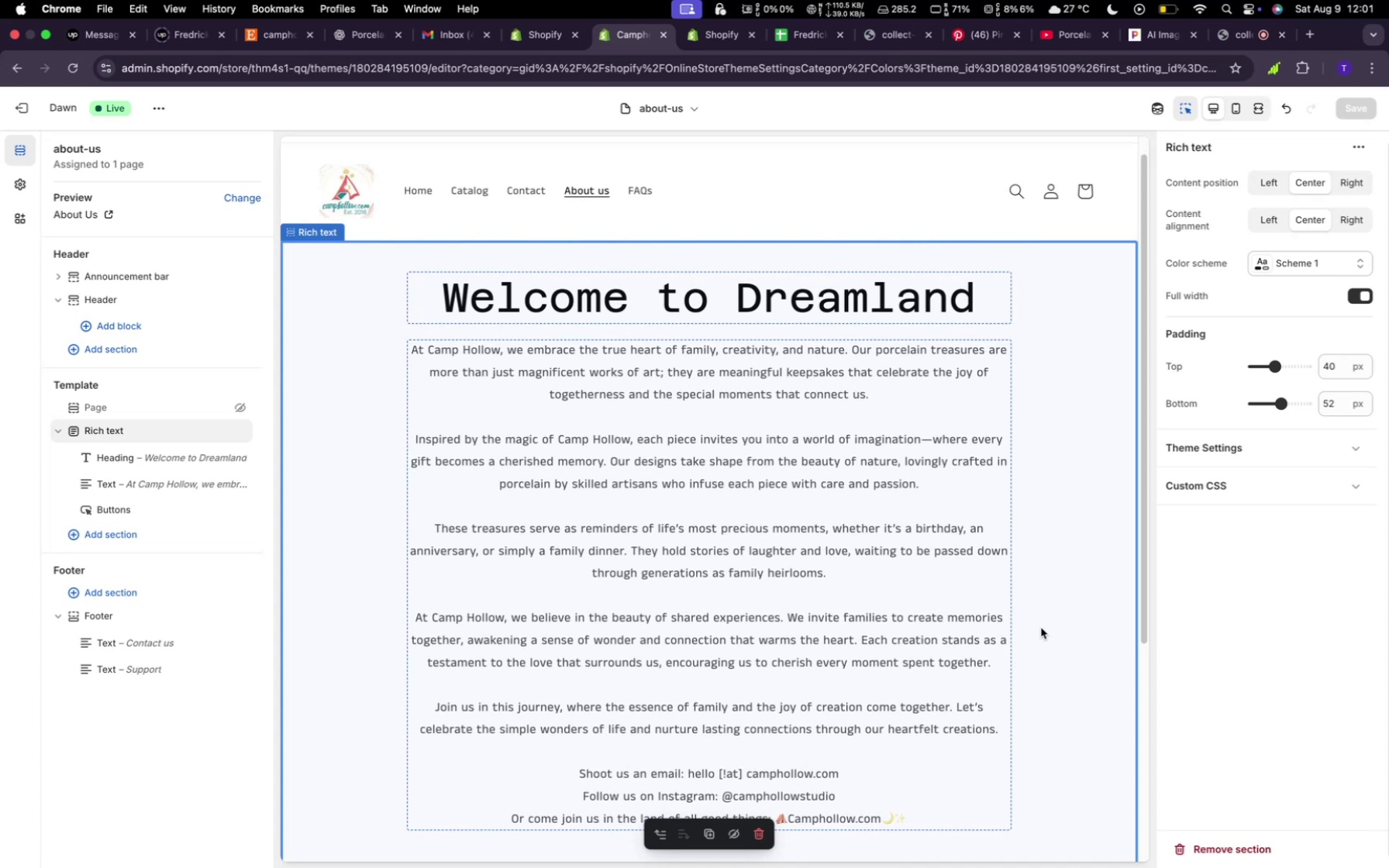 
wait(15.73)
 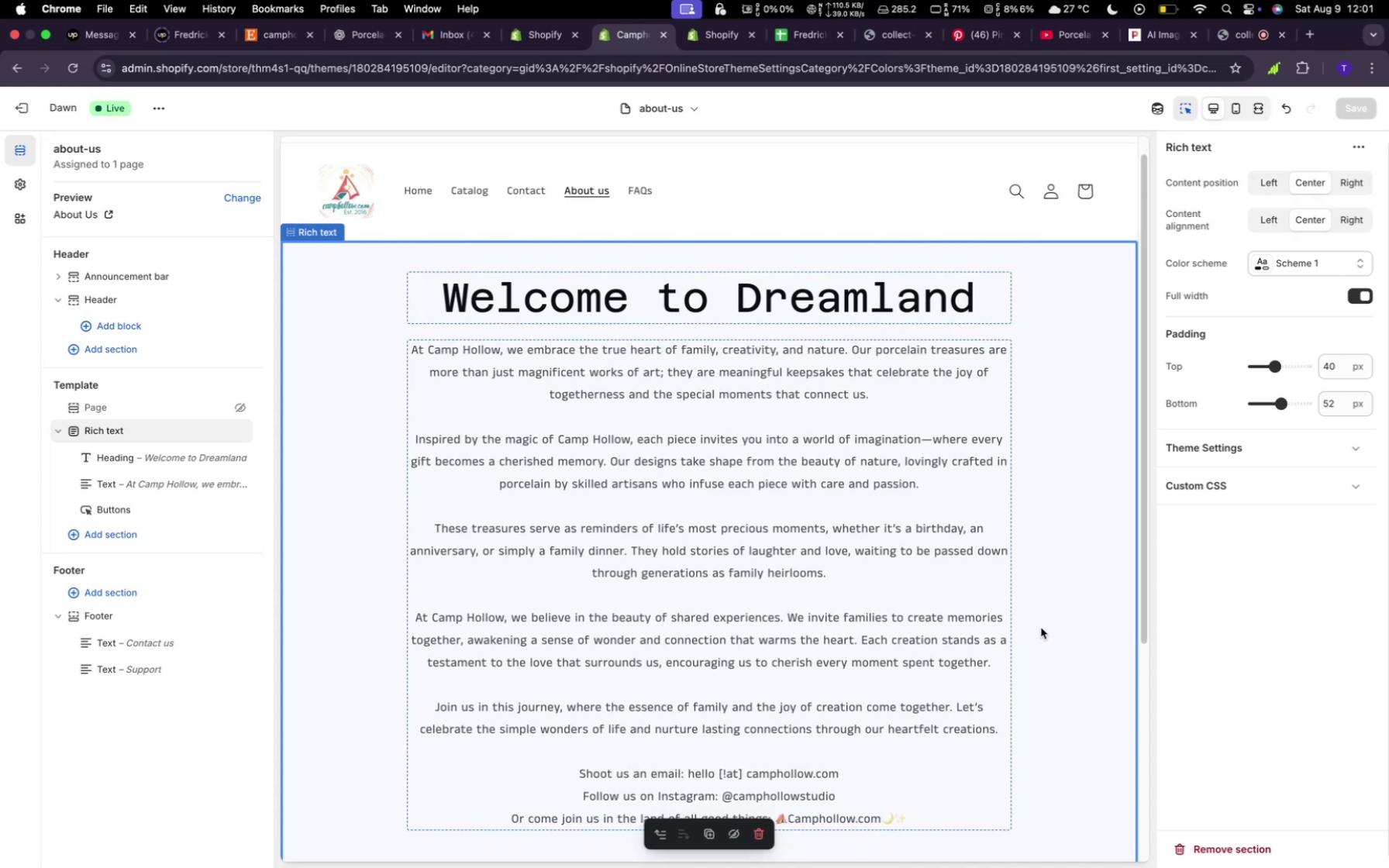 
scroll: coordinate [1042, 628], scroll_direction: down, amount: 1.0
 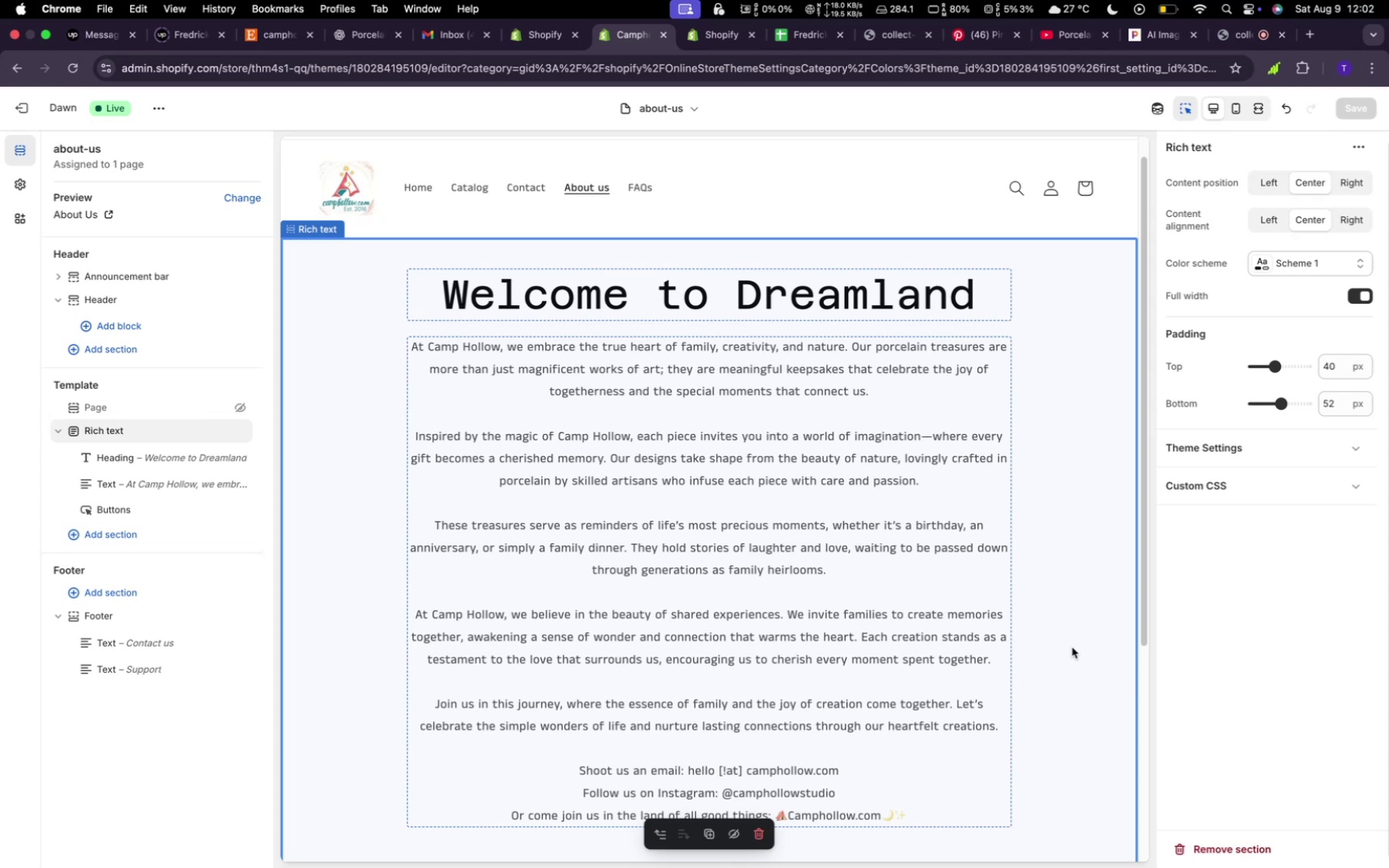 
wait(32.36)
 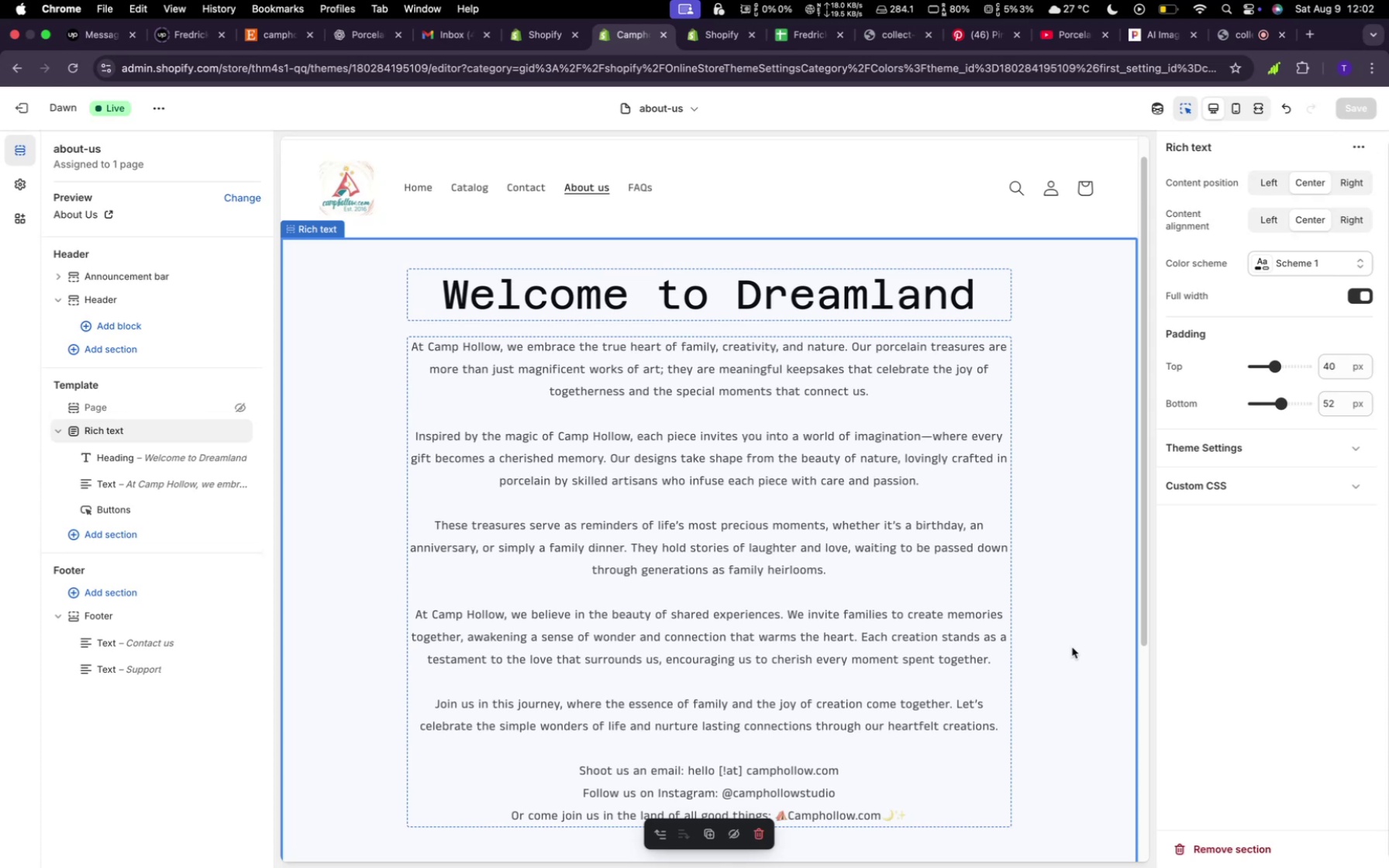 
scroll: coordinate [1072, 647], scroll_direction: down, amount: 4.0
 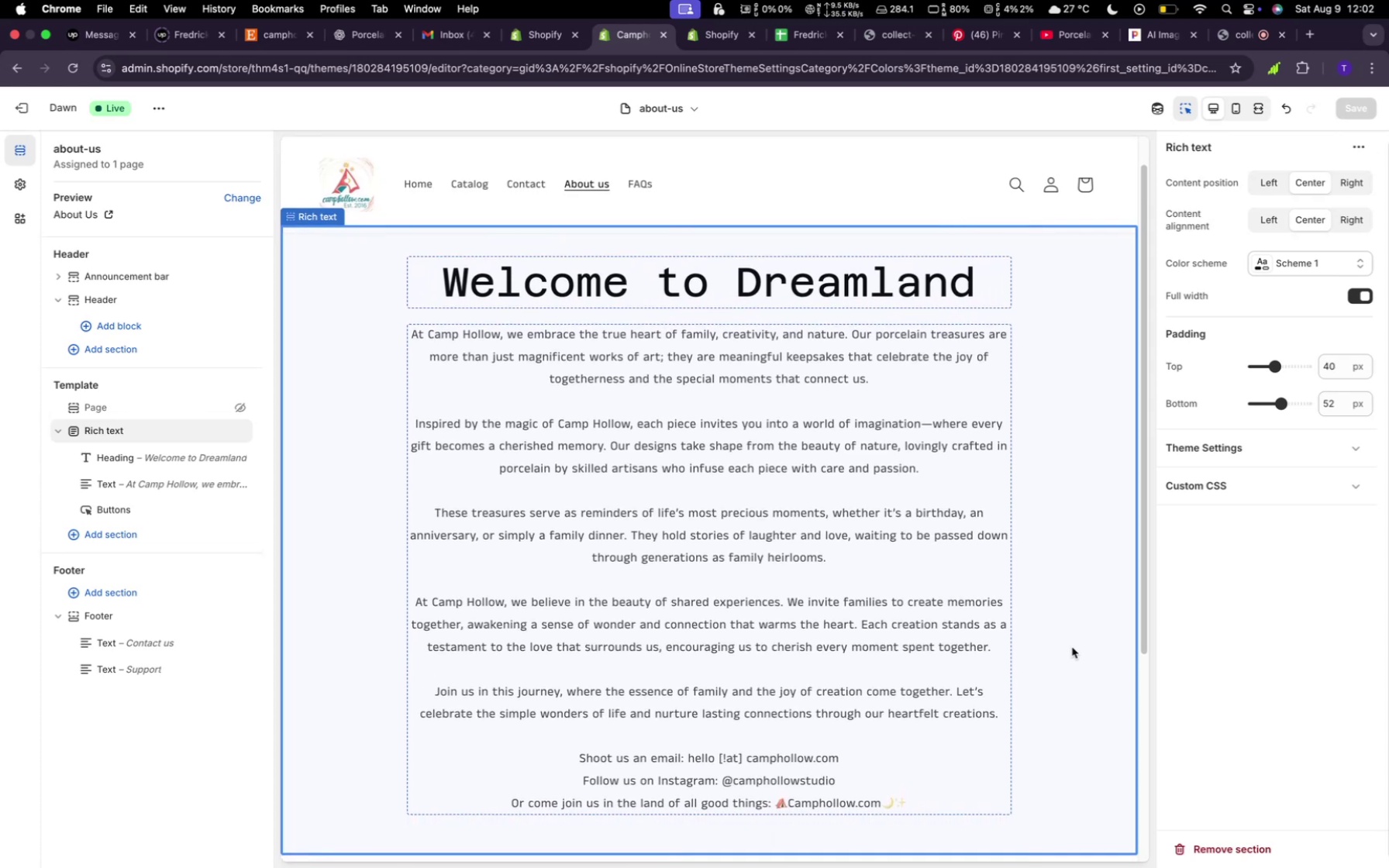 
scroll: coordinate [1072, 648], scroll_direction: up, amount: 15.0
 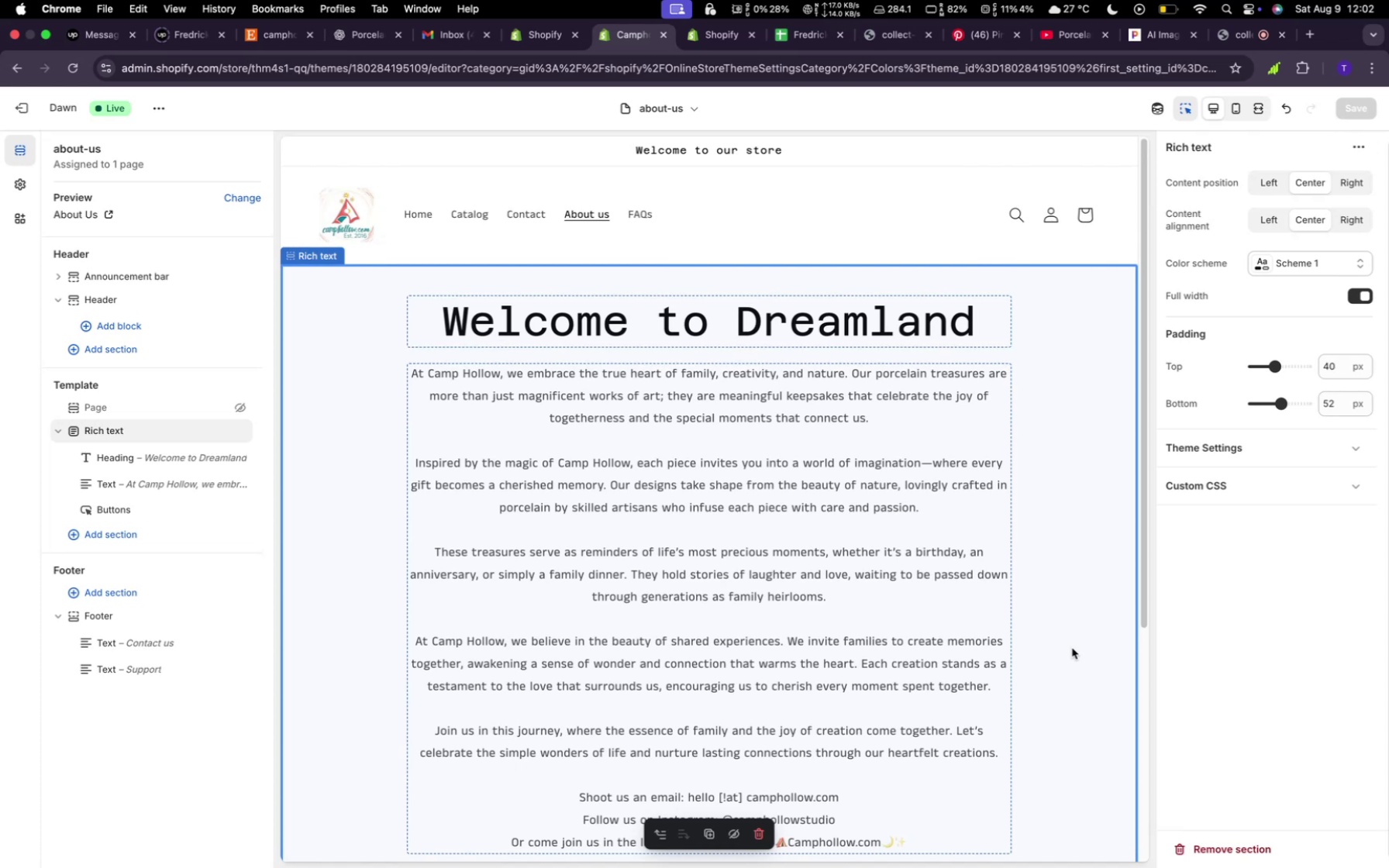 
scroll: coordinate [1072, 648], scroll_direction: down, amount: 7.0
 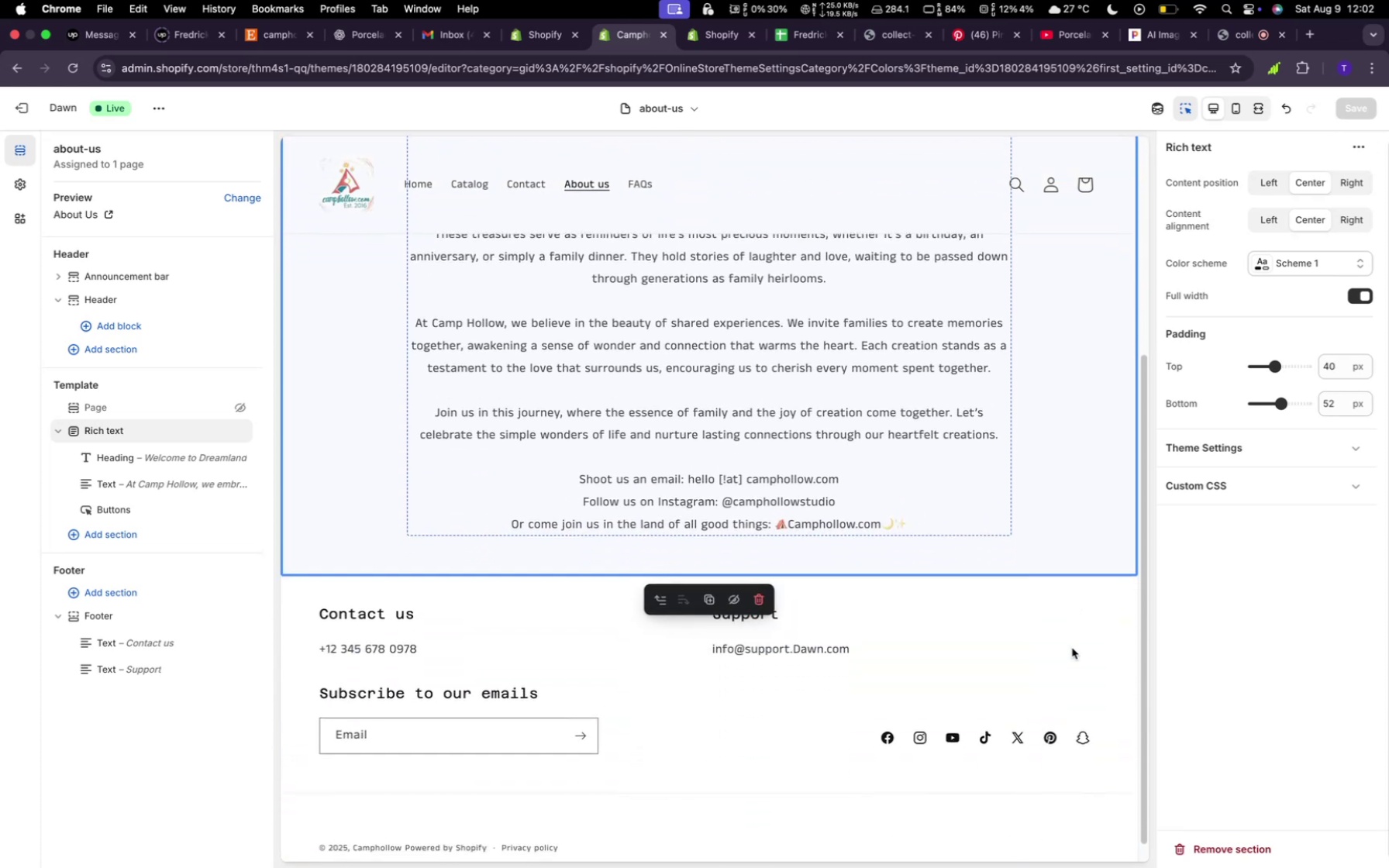 
scroll: coordinate [1072, 648], scroll_direction: up, amount: 18.0
 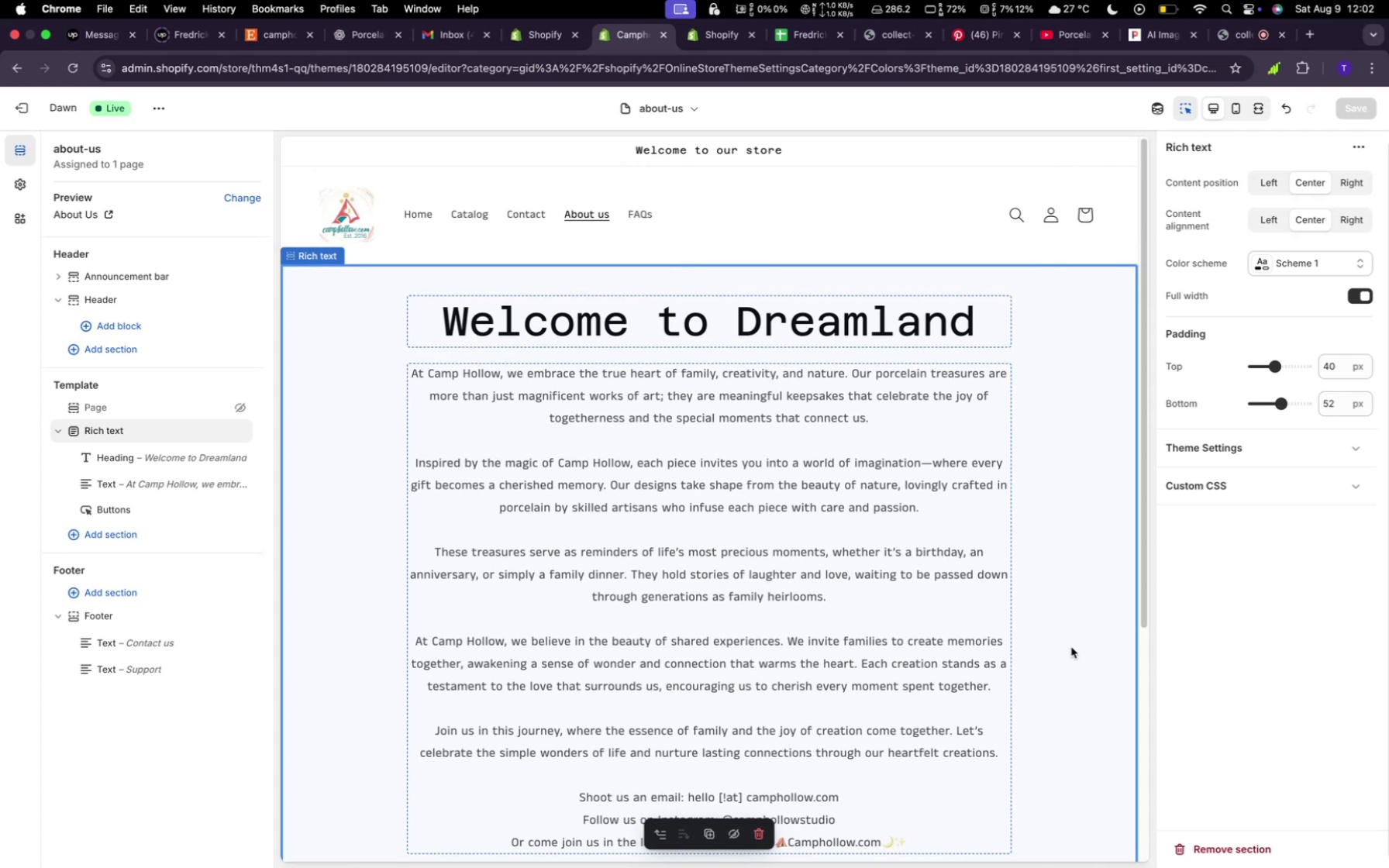 
wait(17.62)
 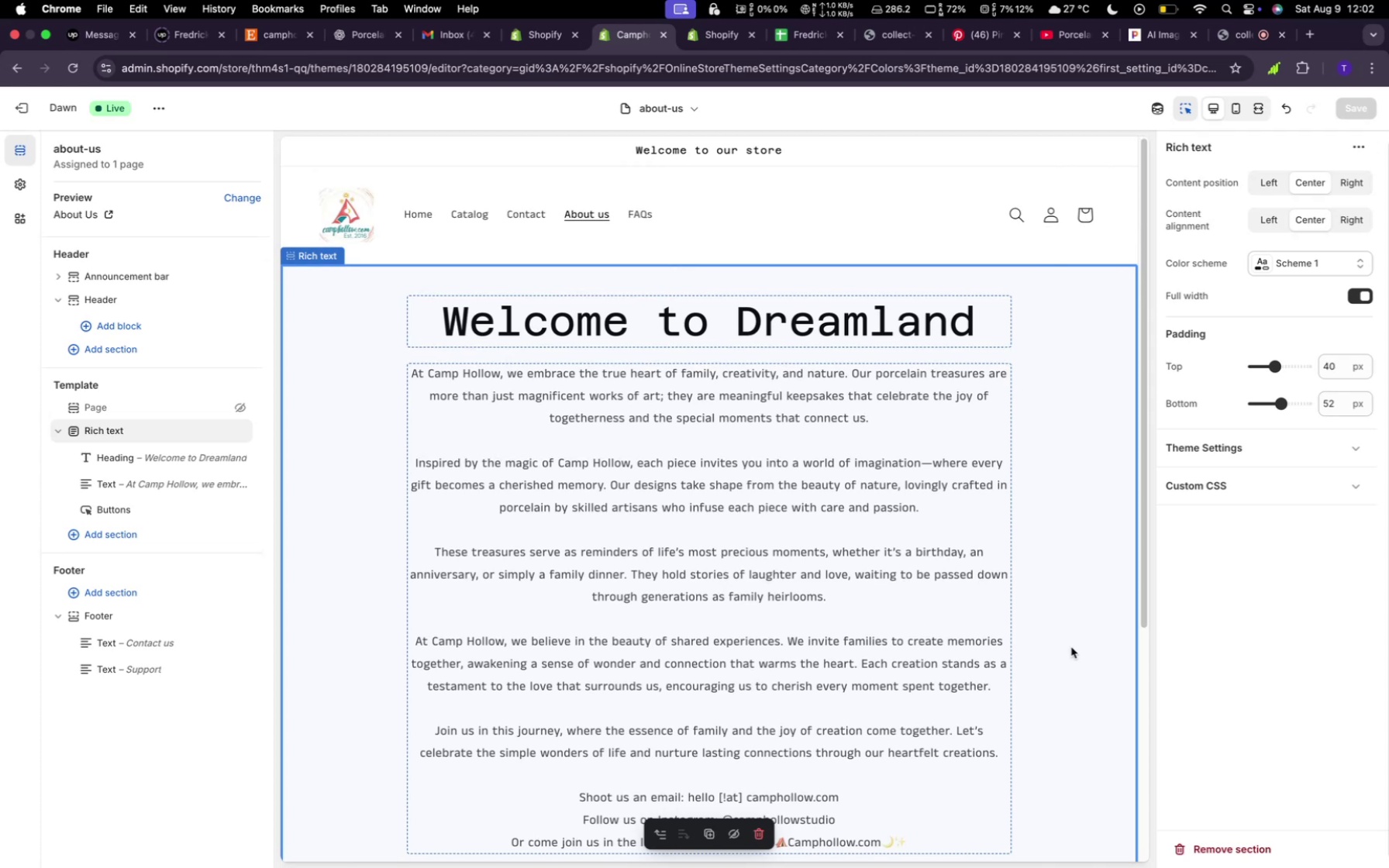 
left_click([640, 218])
 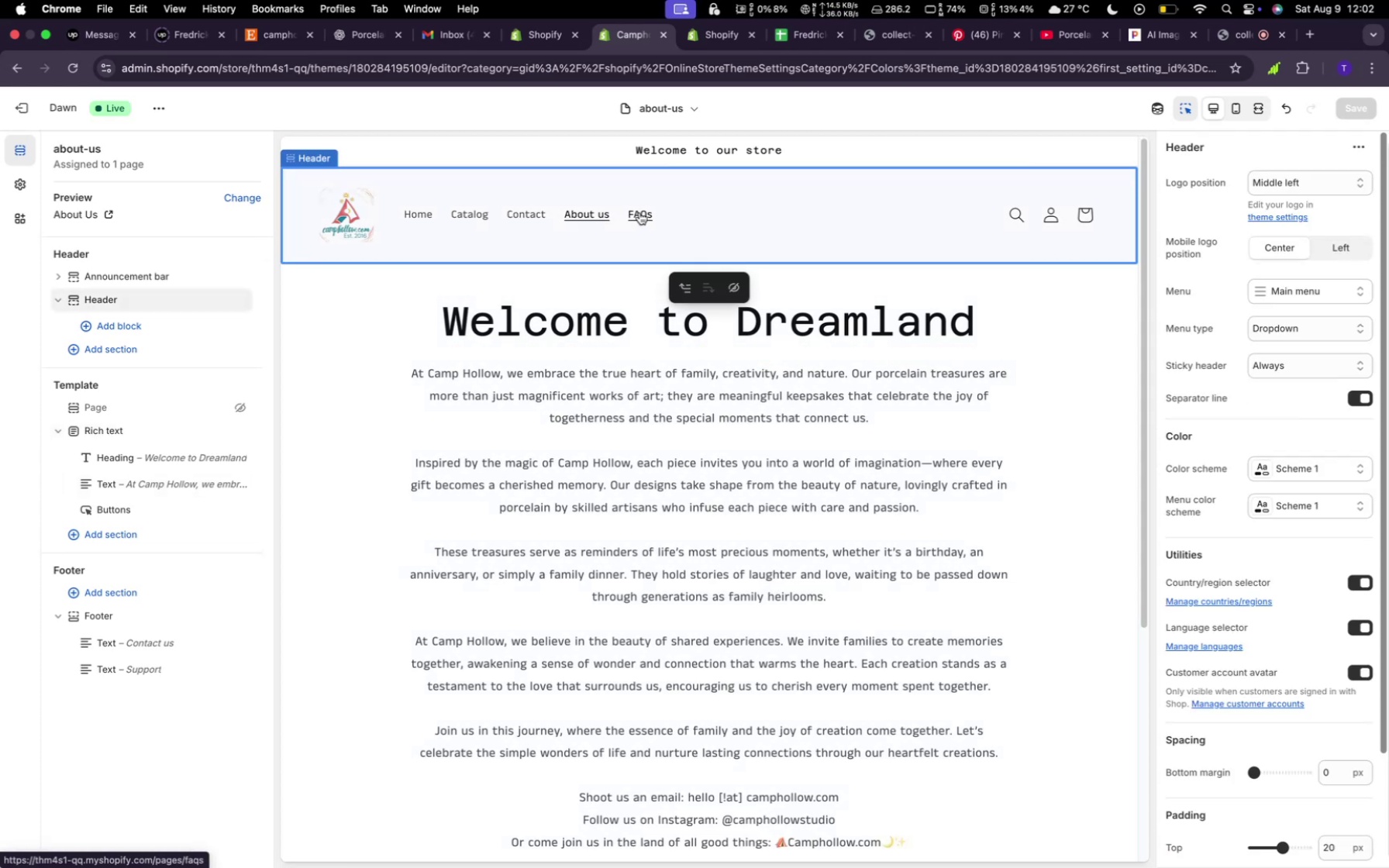 
left_click([639, 212])
 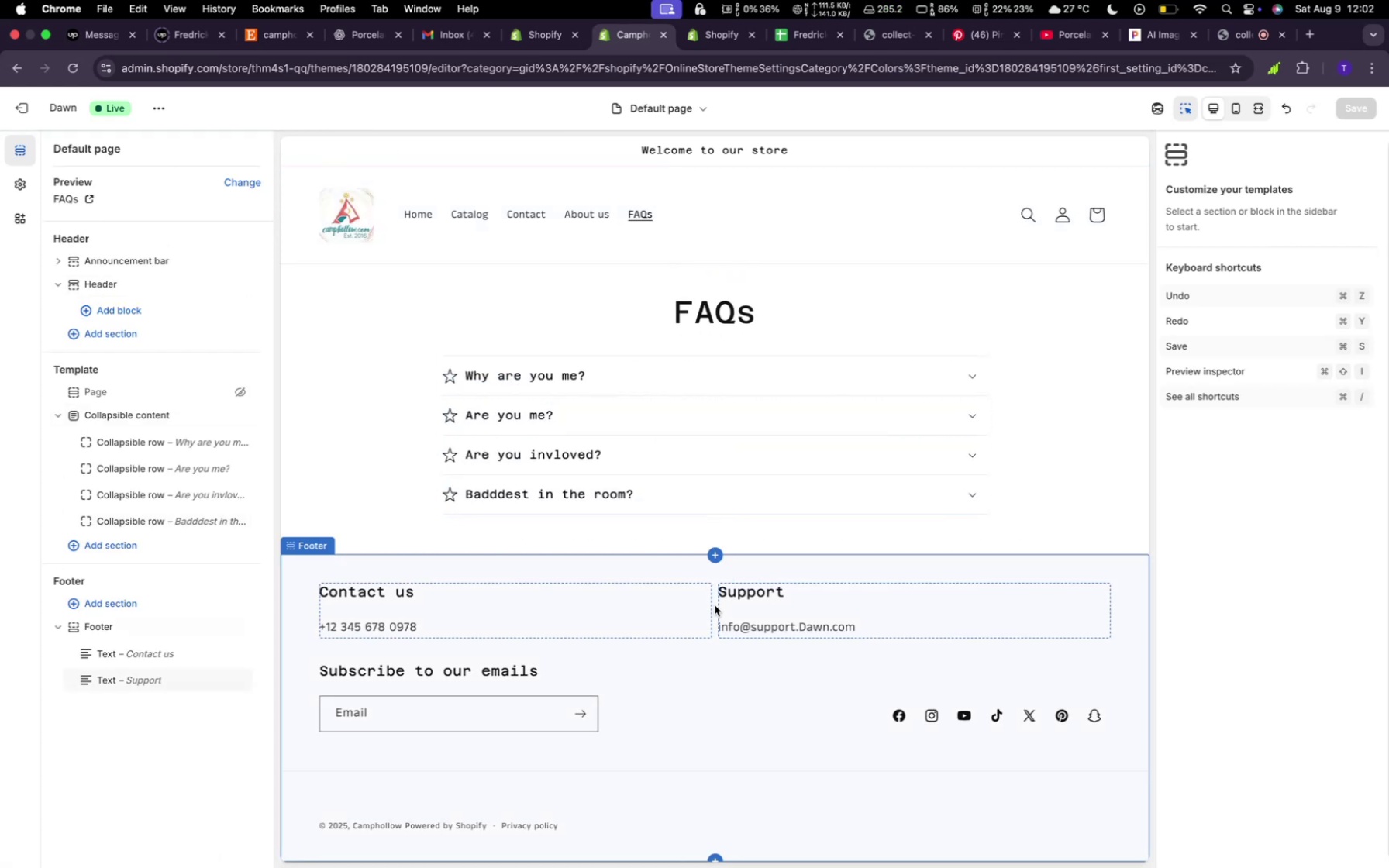 
wait(6.45)
 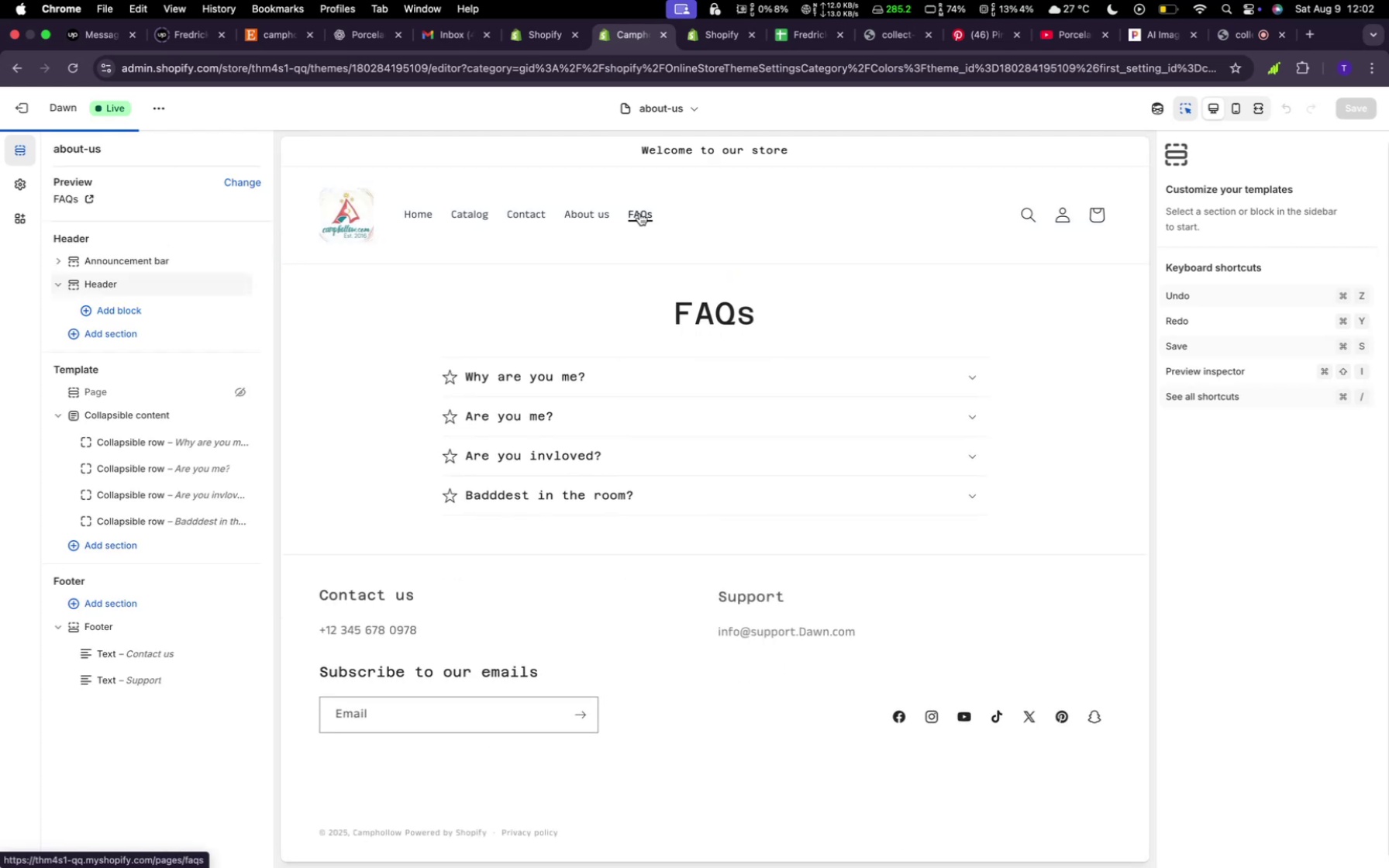 
left_click([585, 218])
 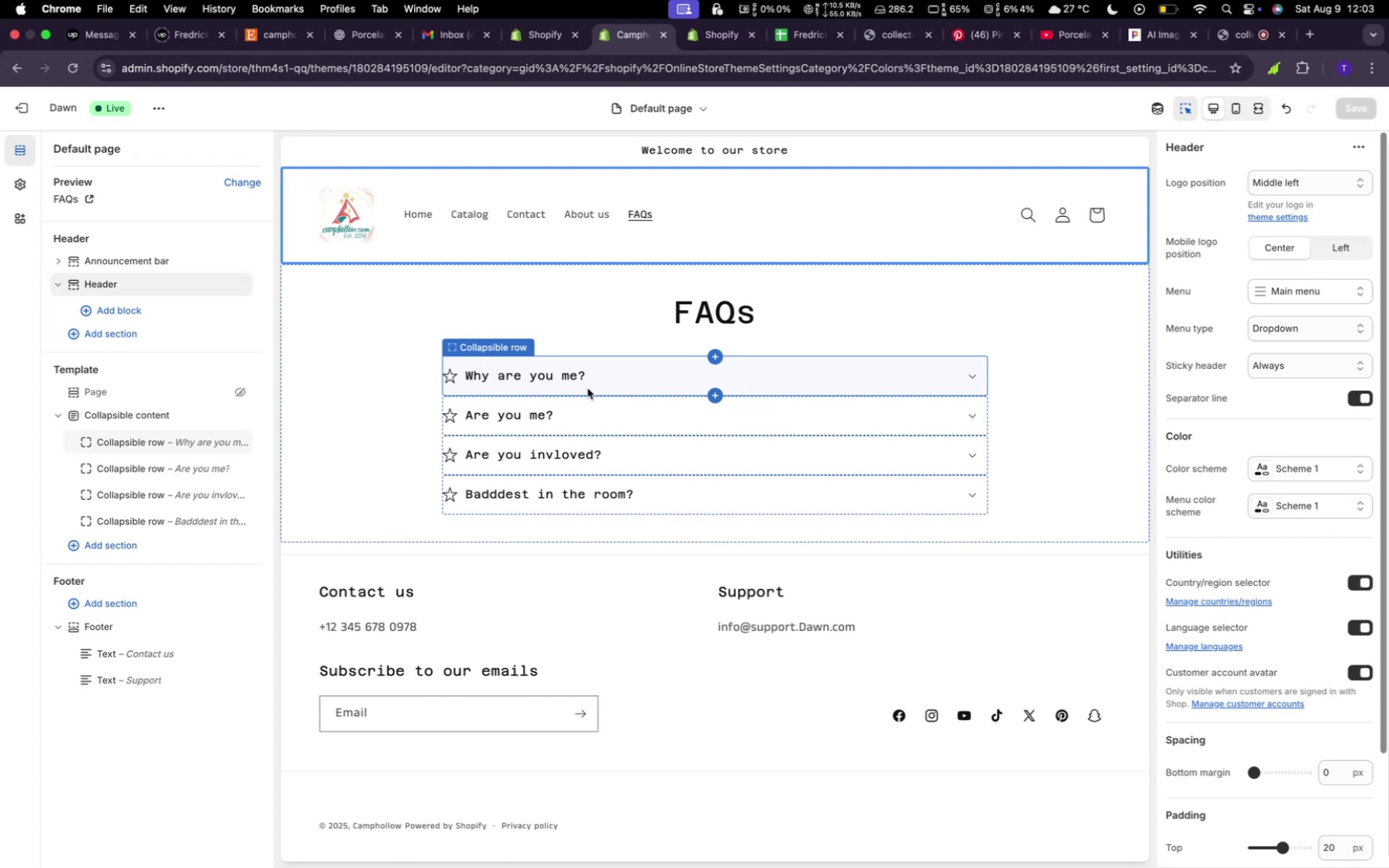 
wait(32.35)
 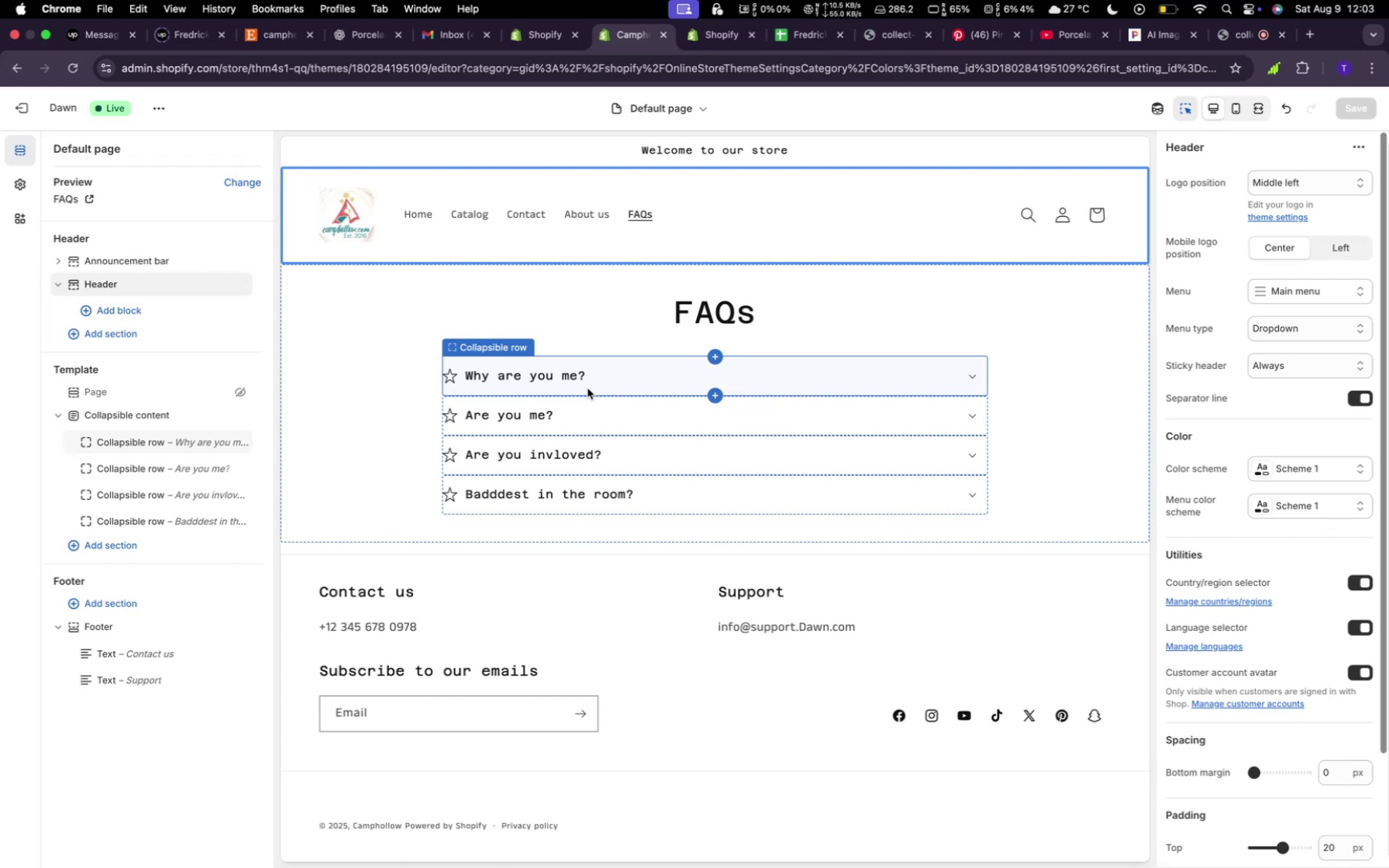 
scroll: coordinate [816, 406], scroll_direction: down, amount: 10.0
 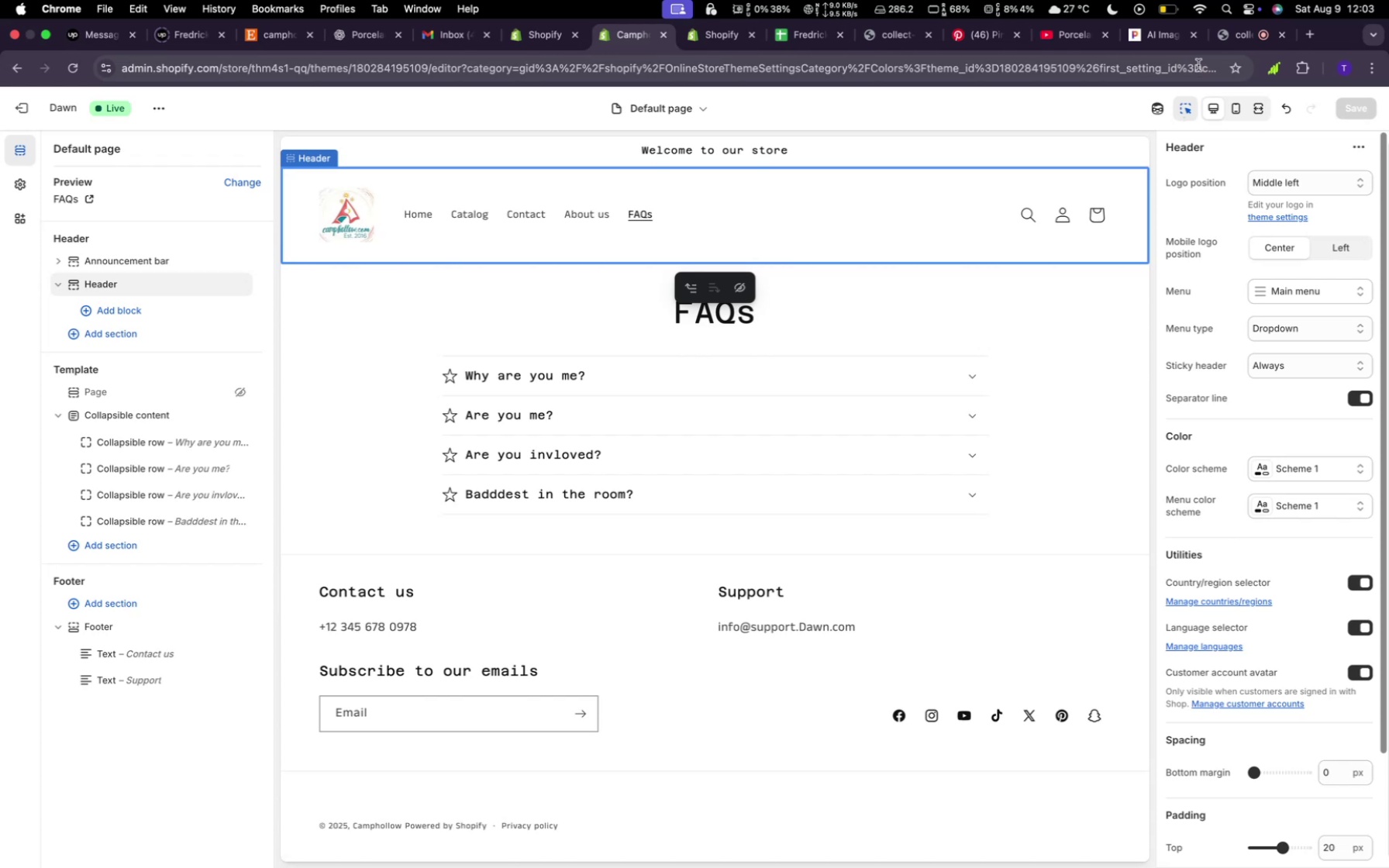 
left_click([1236, 37])
 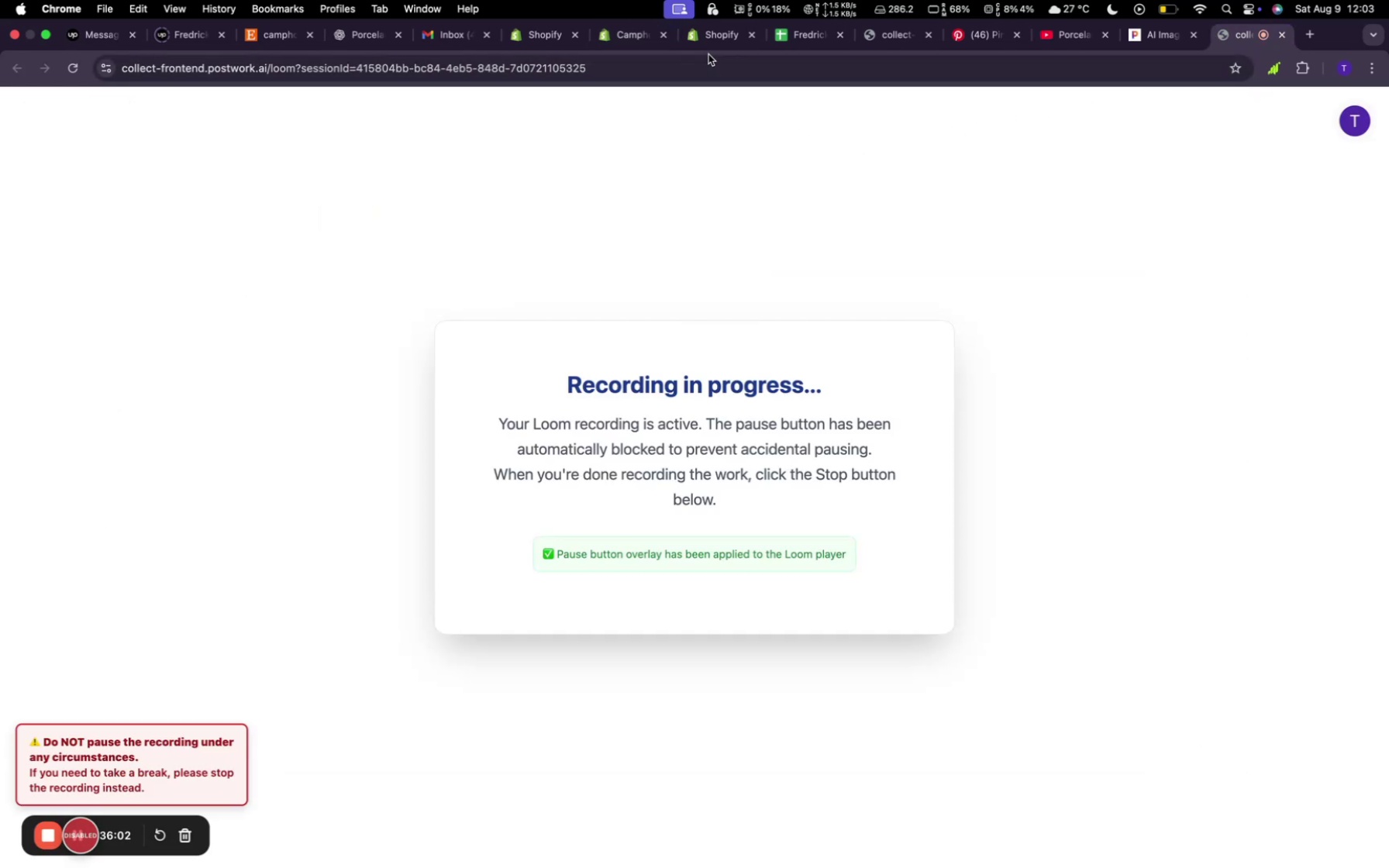 
left_click([629, 48])
 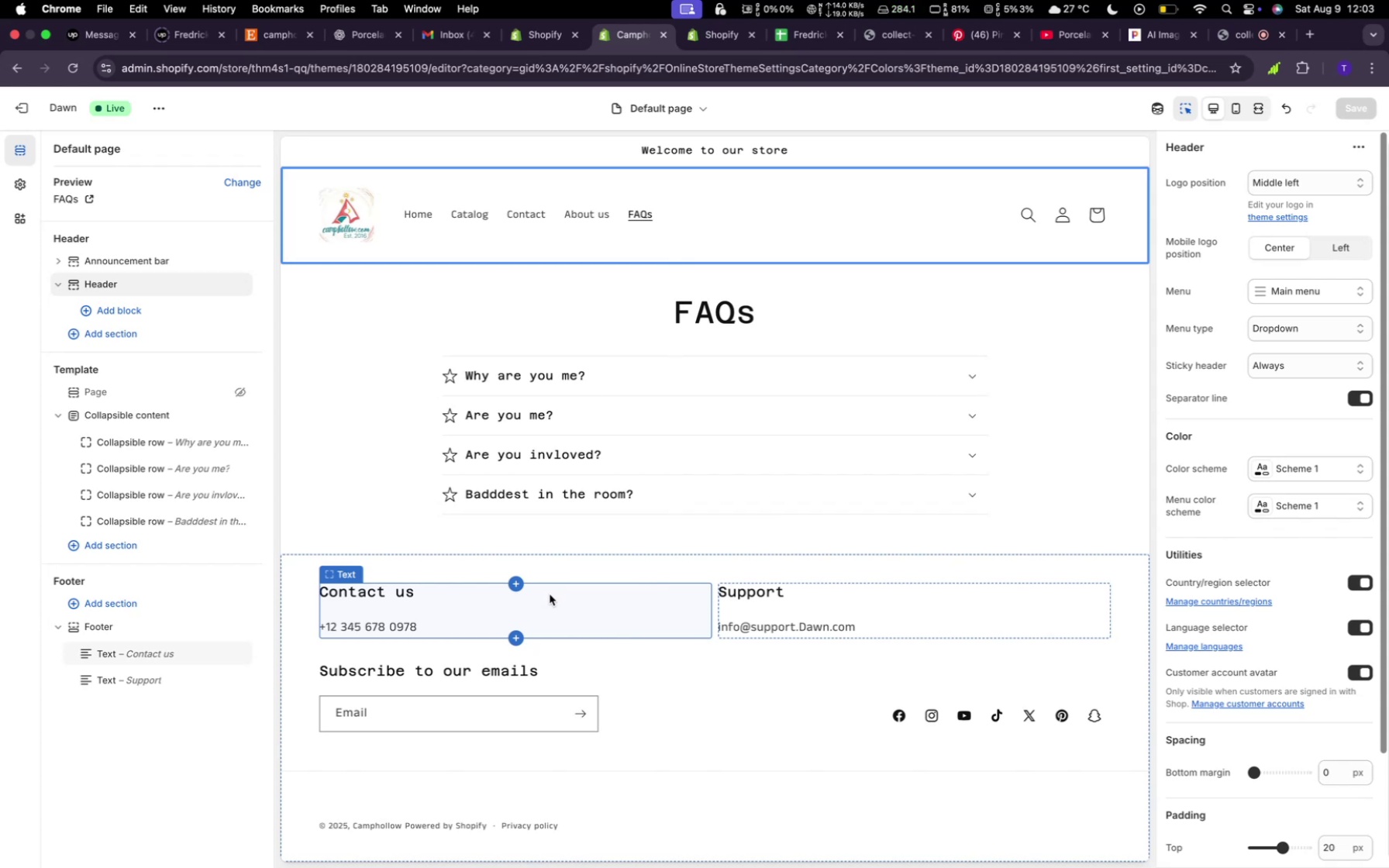 
wait(38.01)
 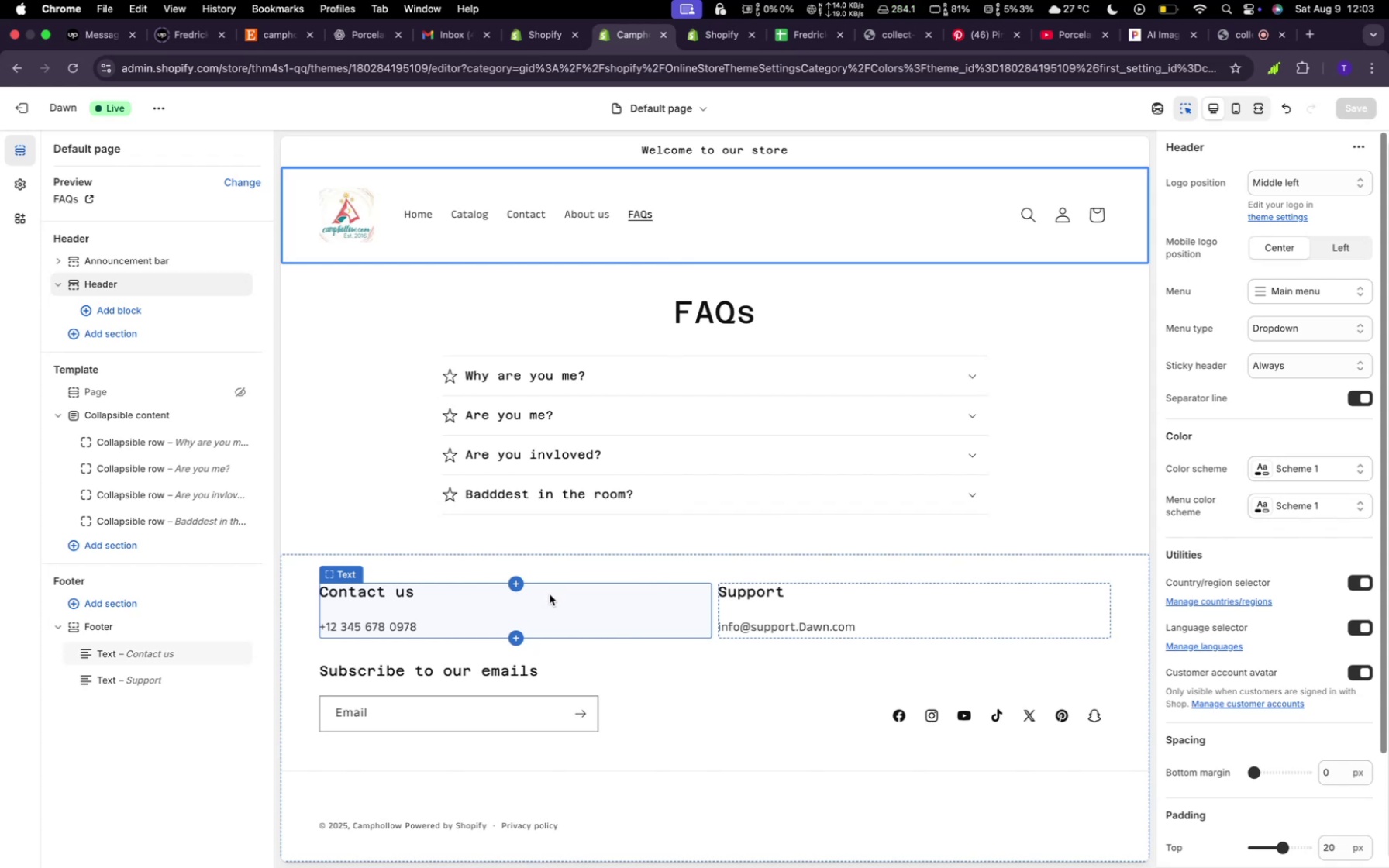 
left_click([574, 211])
 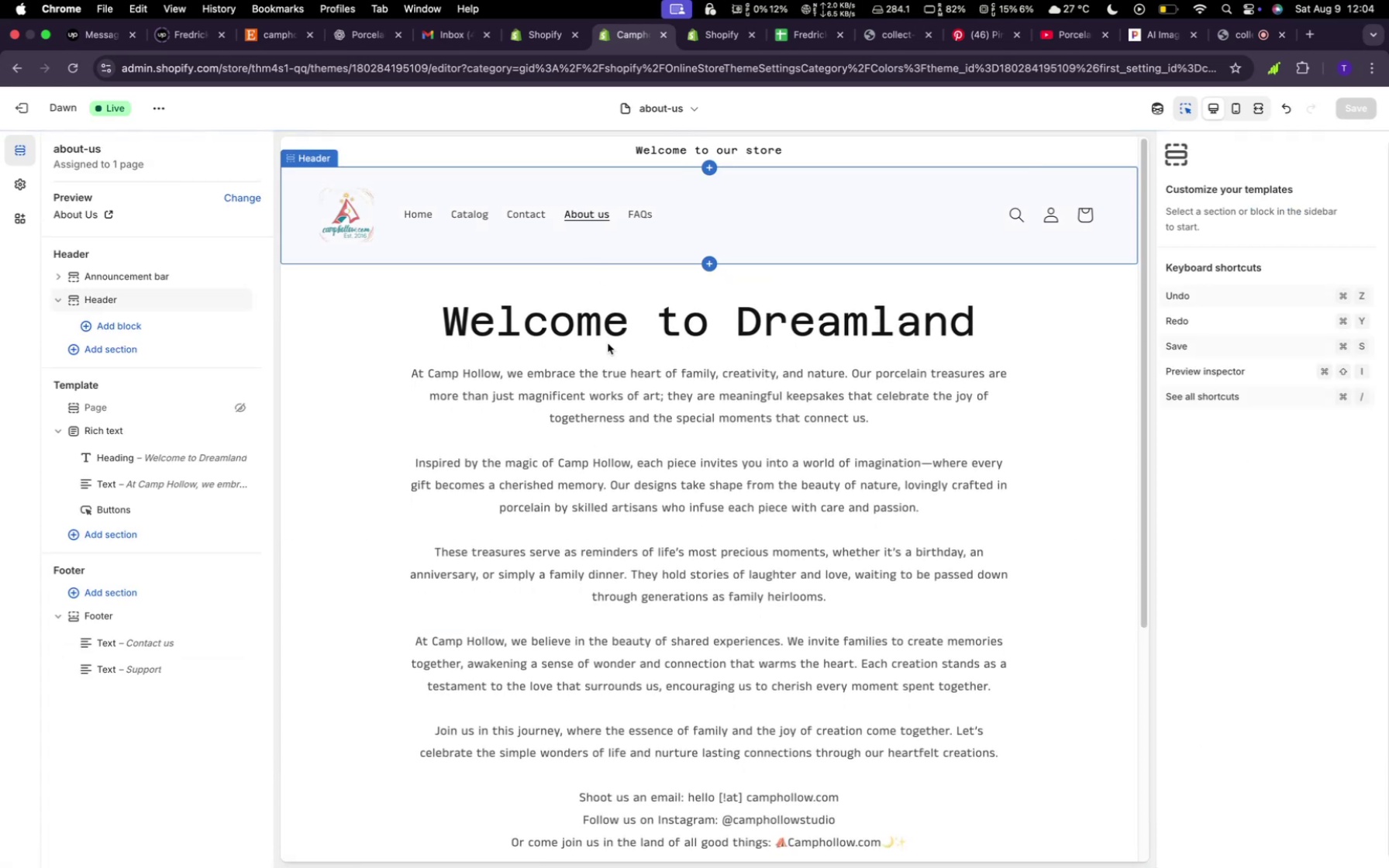 
scroll: coordinate [634, 478], scroll_direction: down, amount: 6.0
 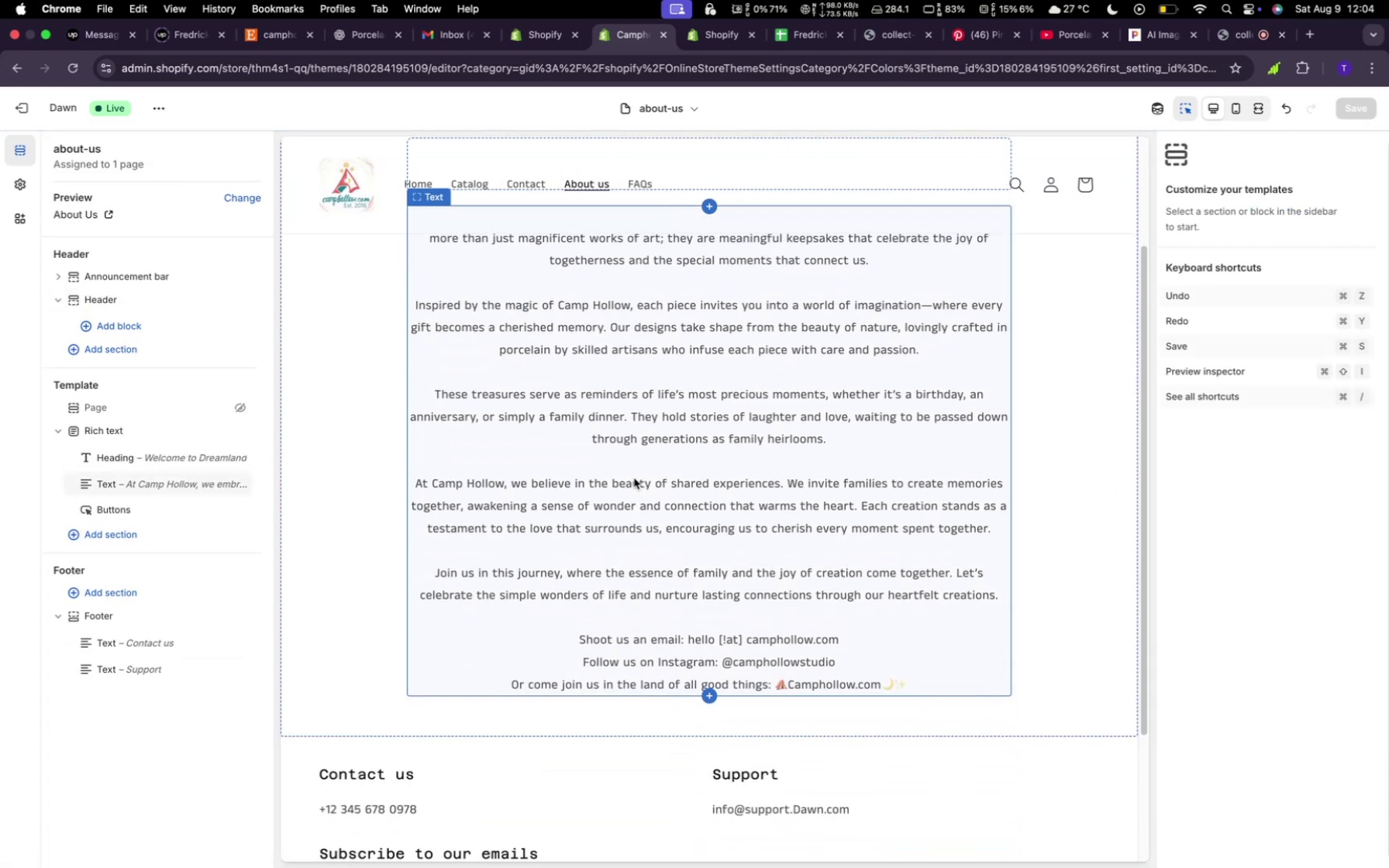 
scroll: coordinate [635, 477], scroll_direction: up, amount: 13.0
 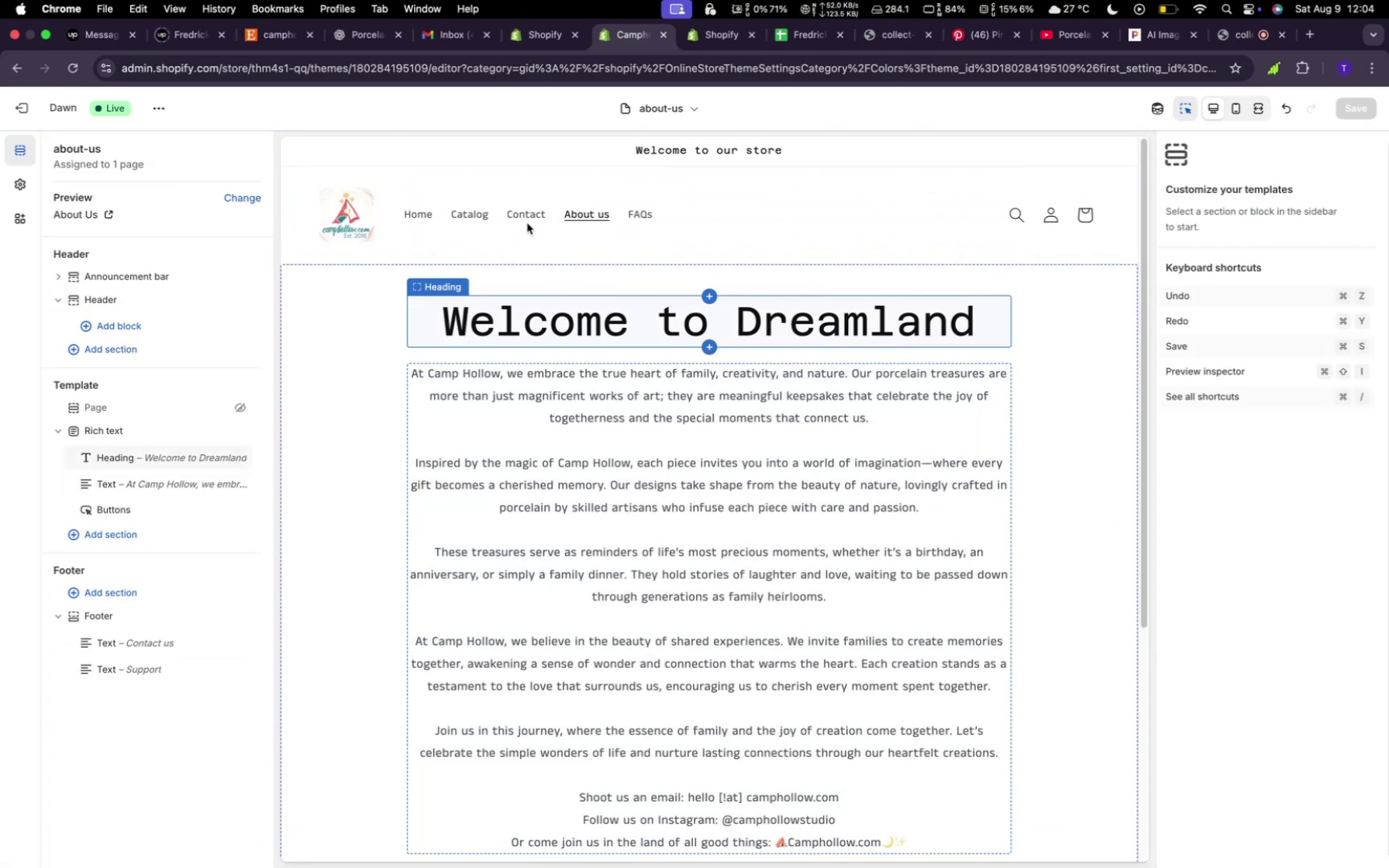 
left_click([526, 219])
 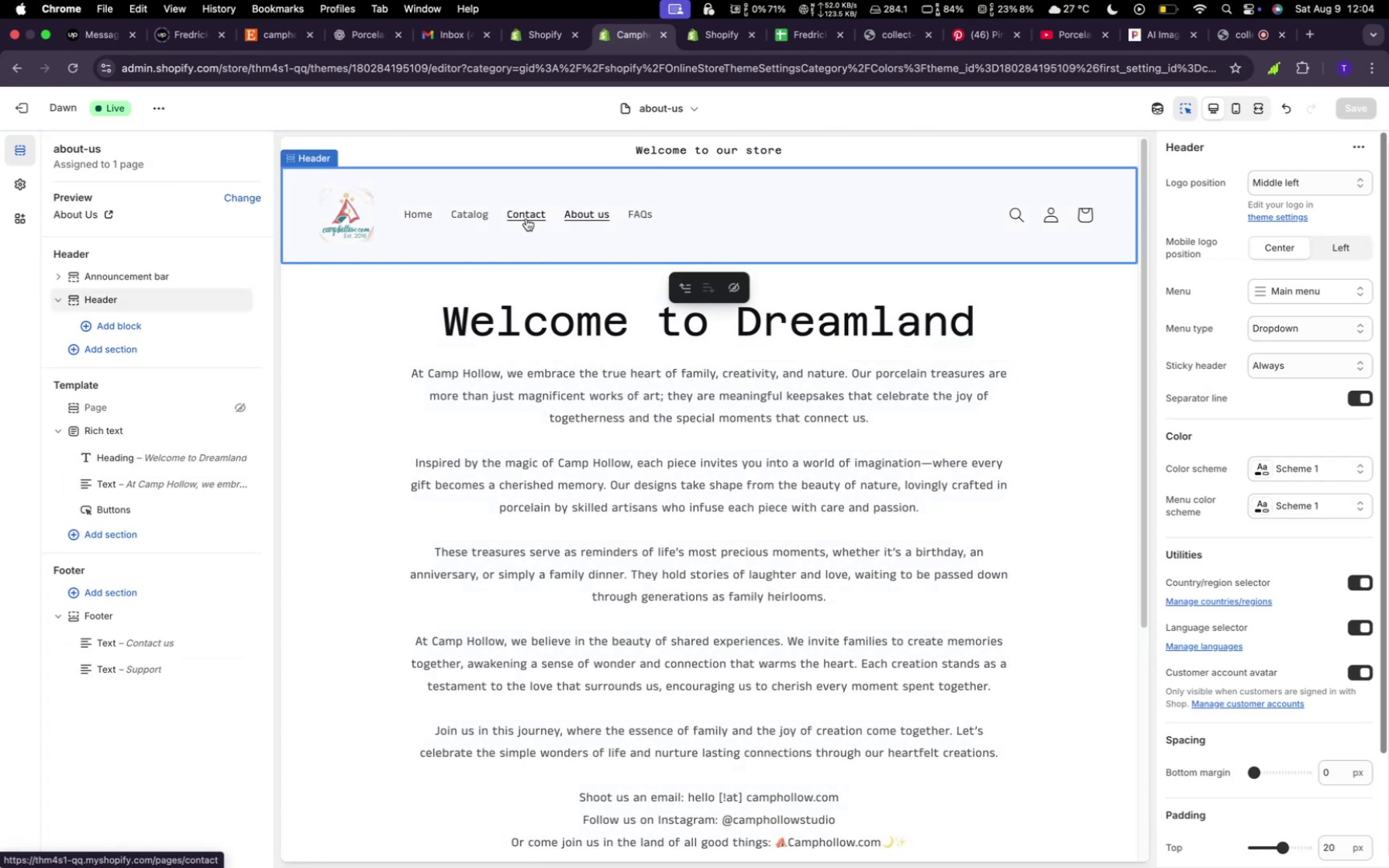 
left_click([526, 219])
 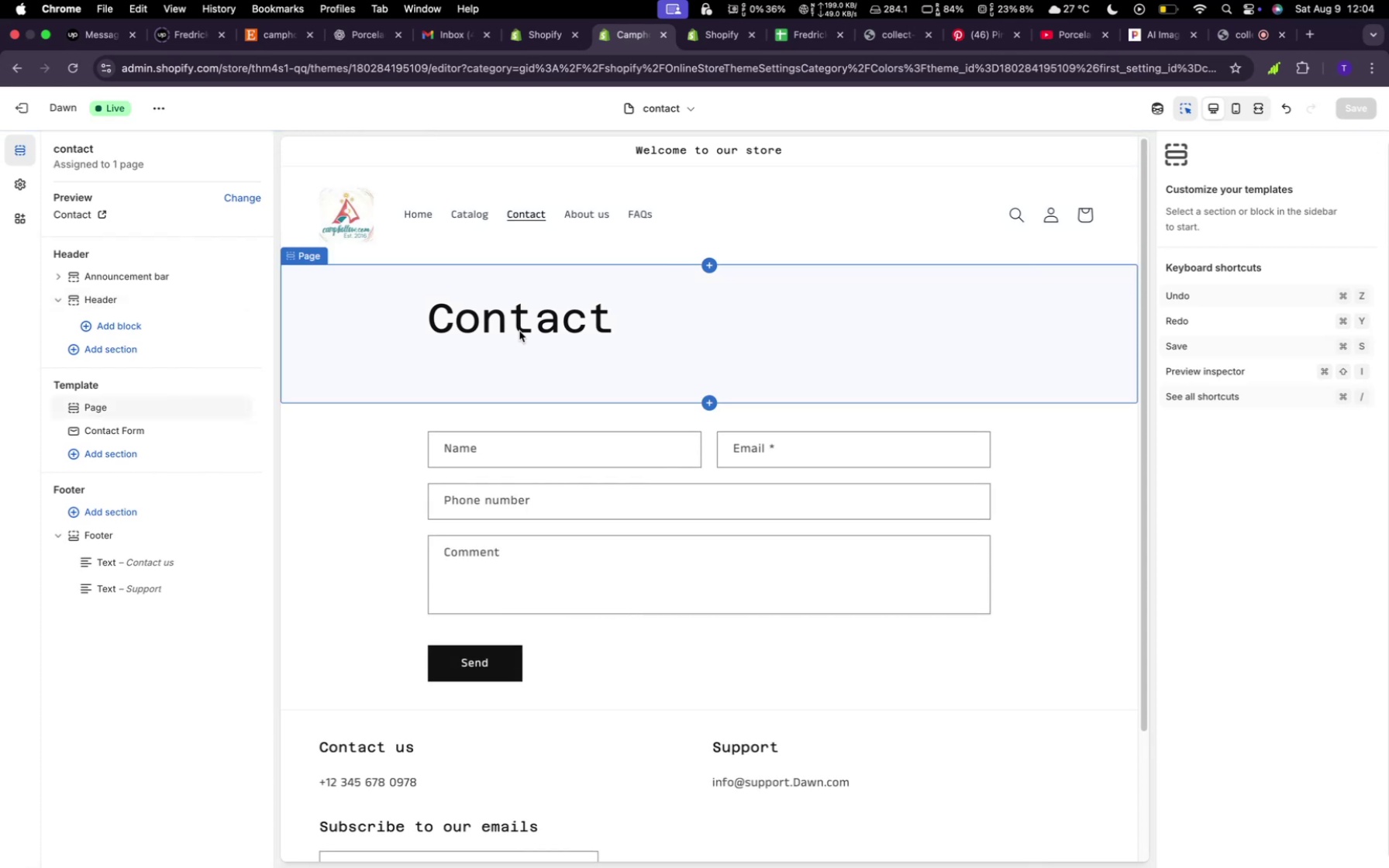 
wait(5.91)
 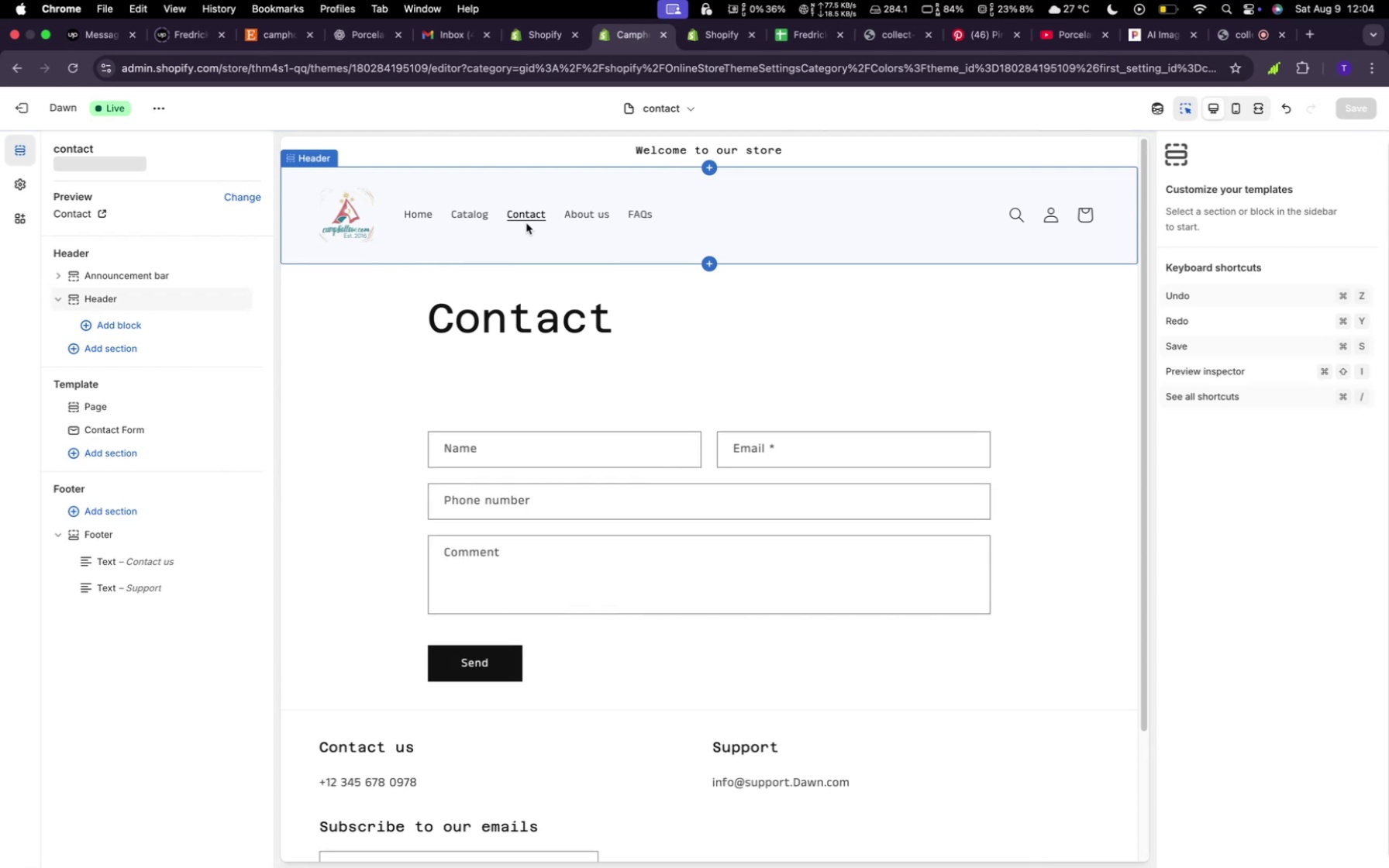 
left_click([478, 215])
 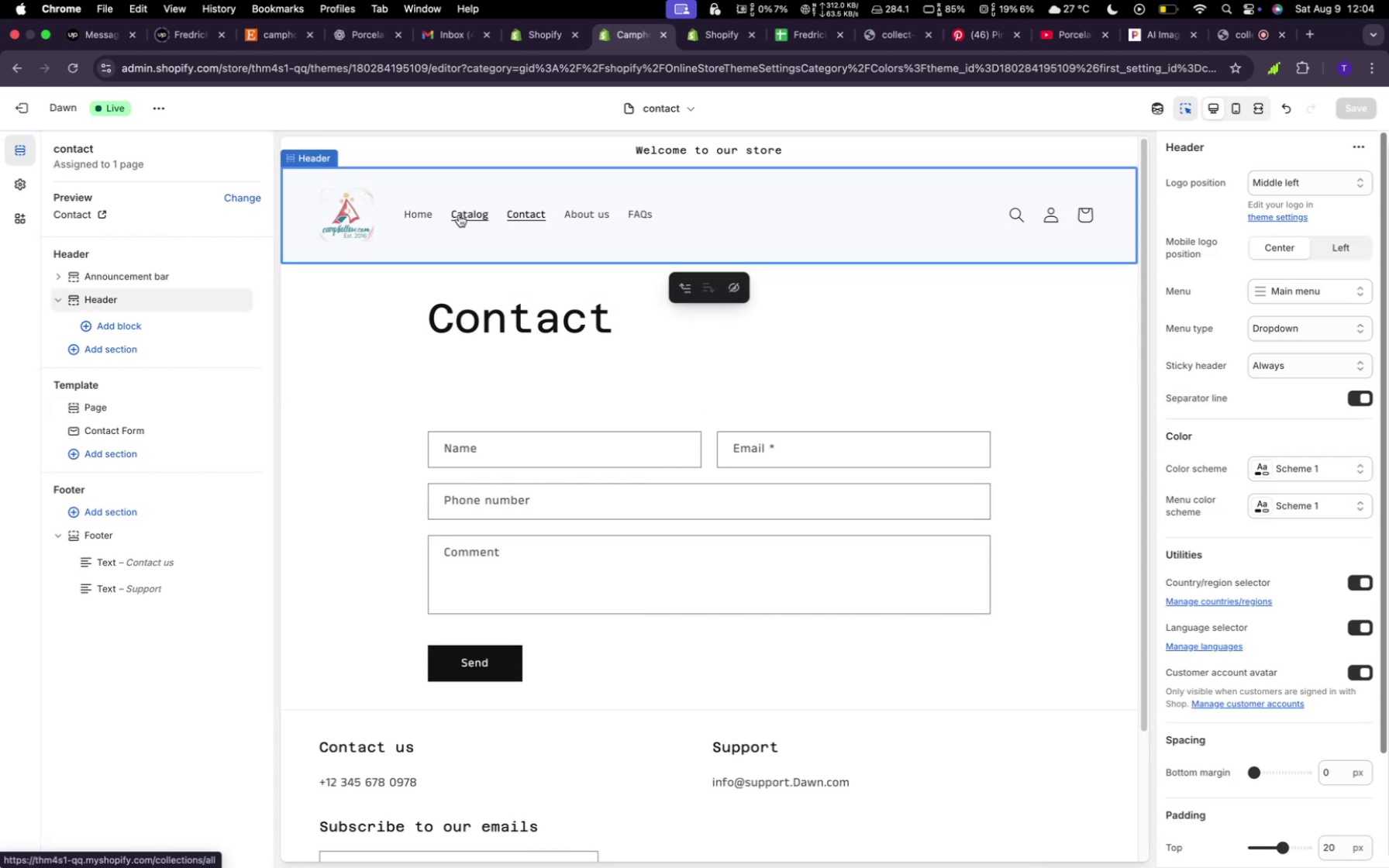 
left_click([411, 208])
 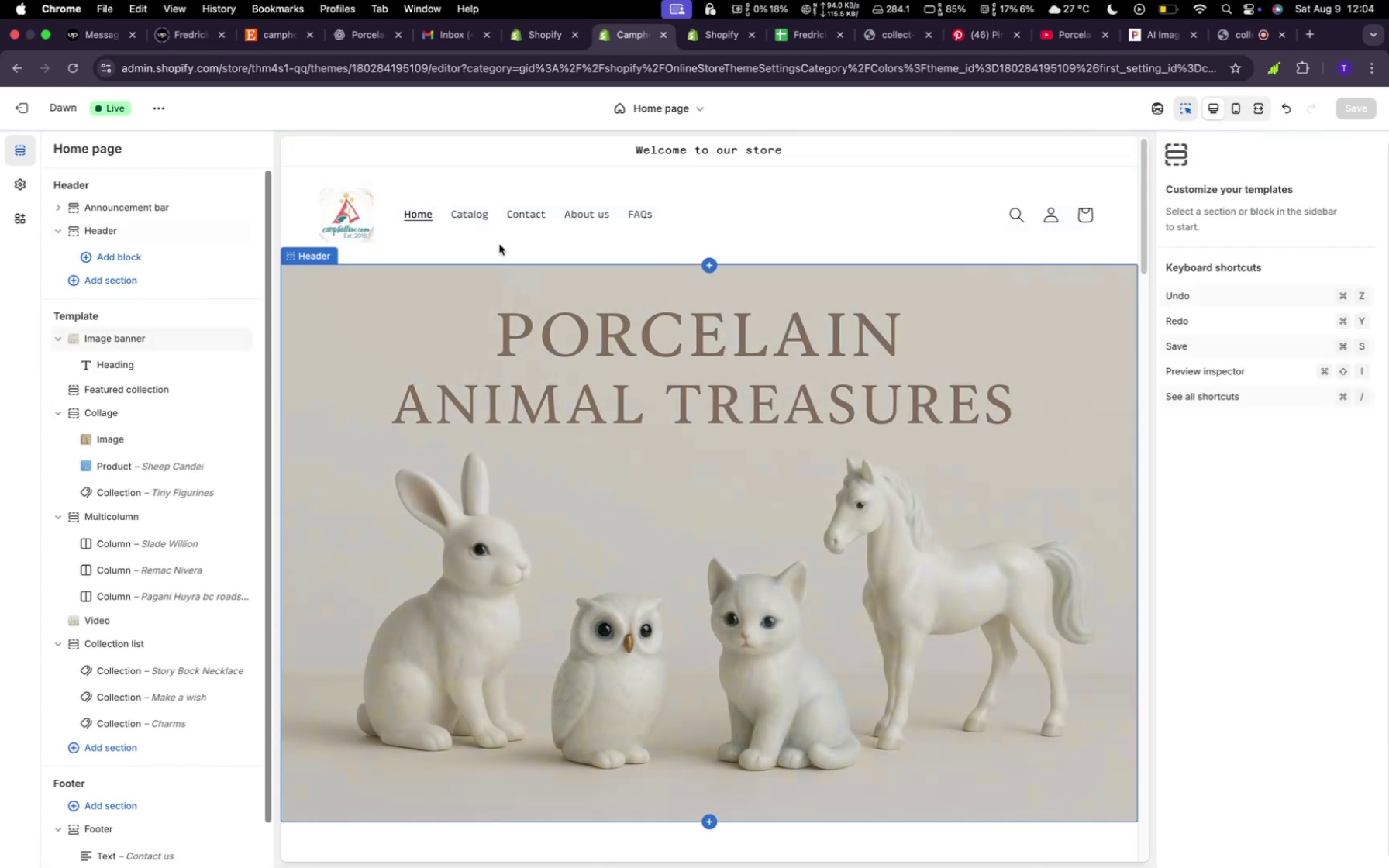 
left_click([472, 221])
 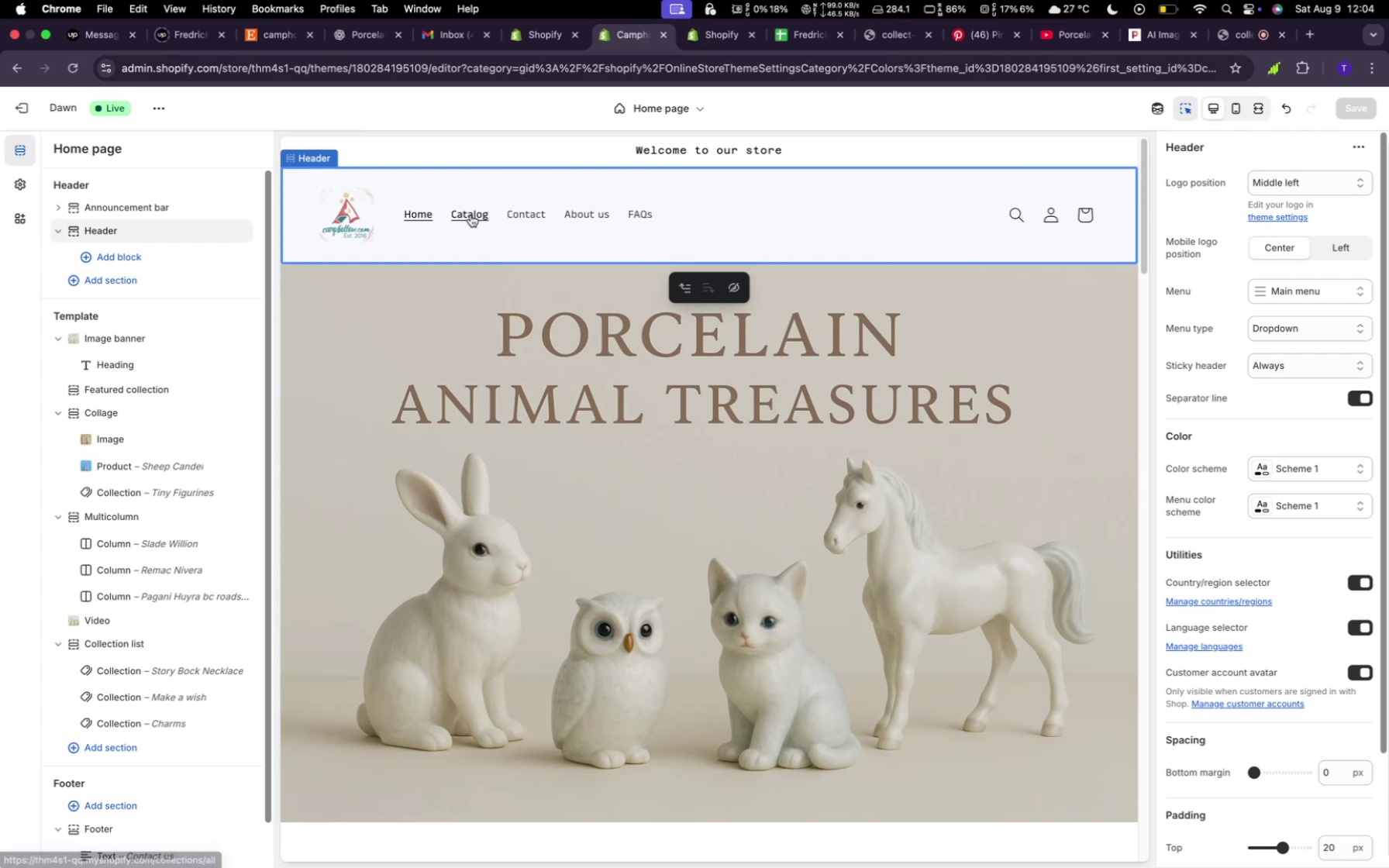 
left_click([470, 215])
 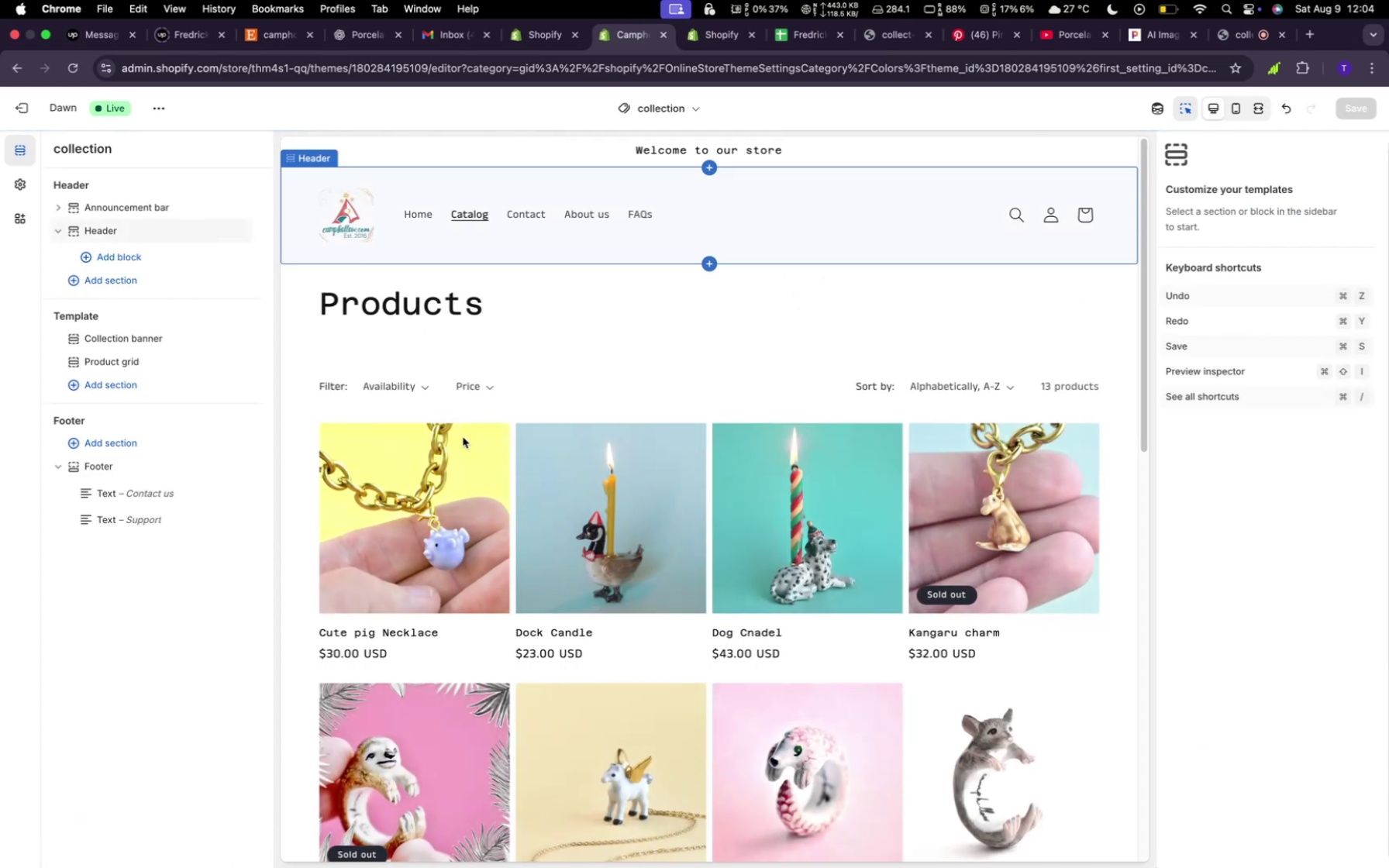 
scroll: coordinate [574, 539], scroll_direction: up, amount: 12.0
 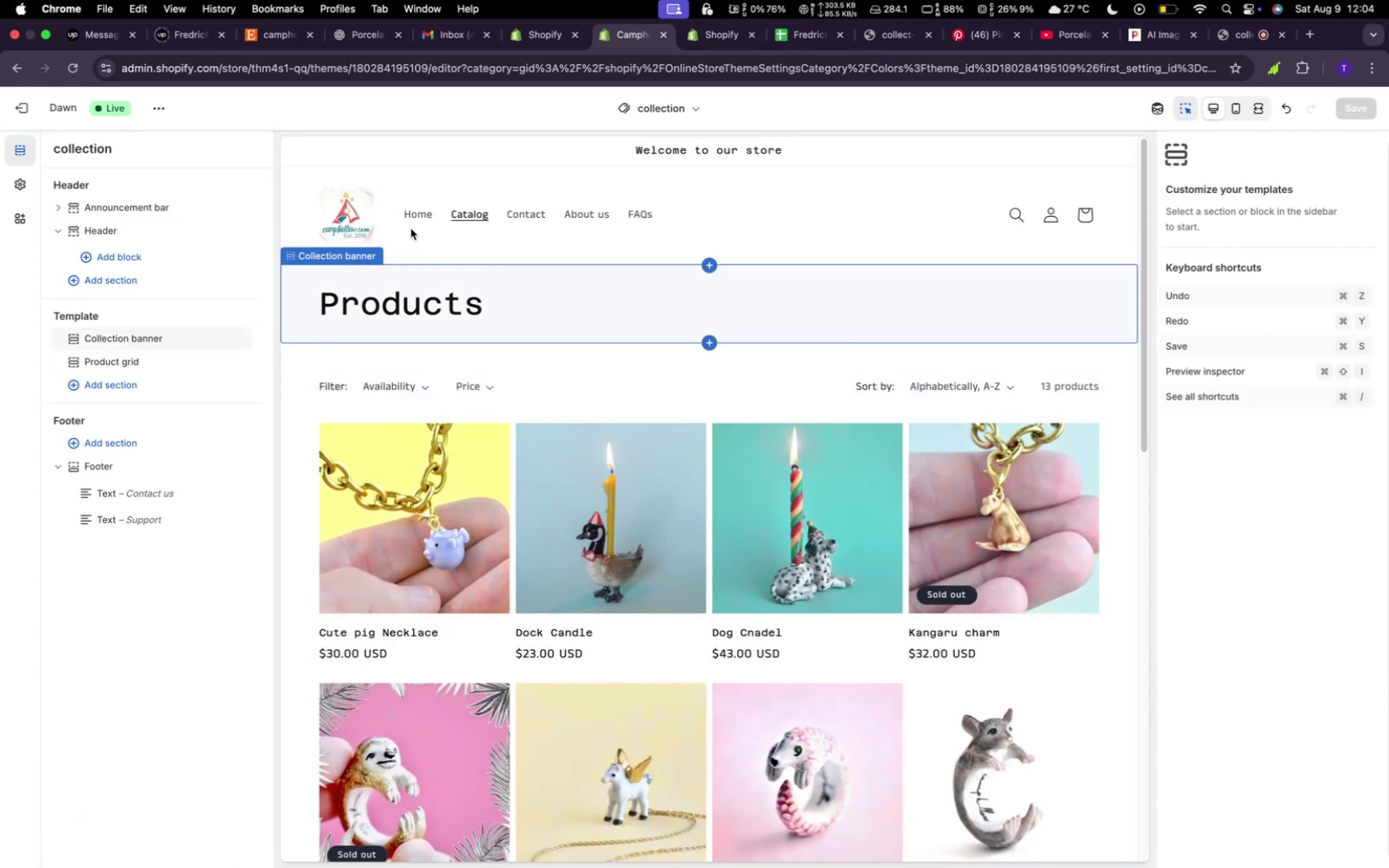 
left_click([422, 221])
 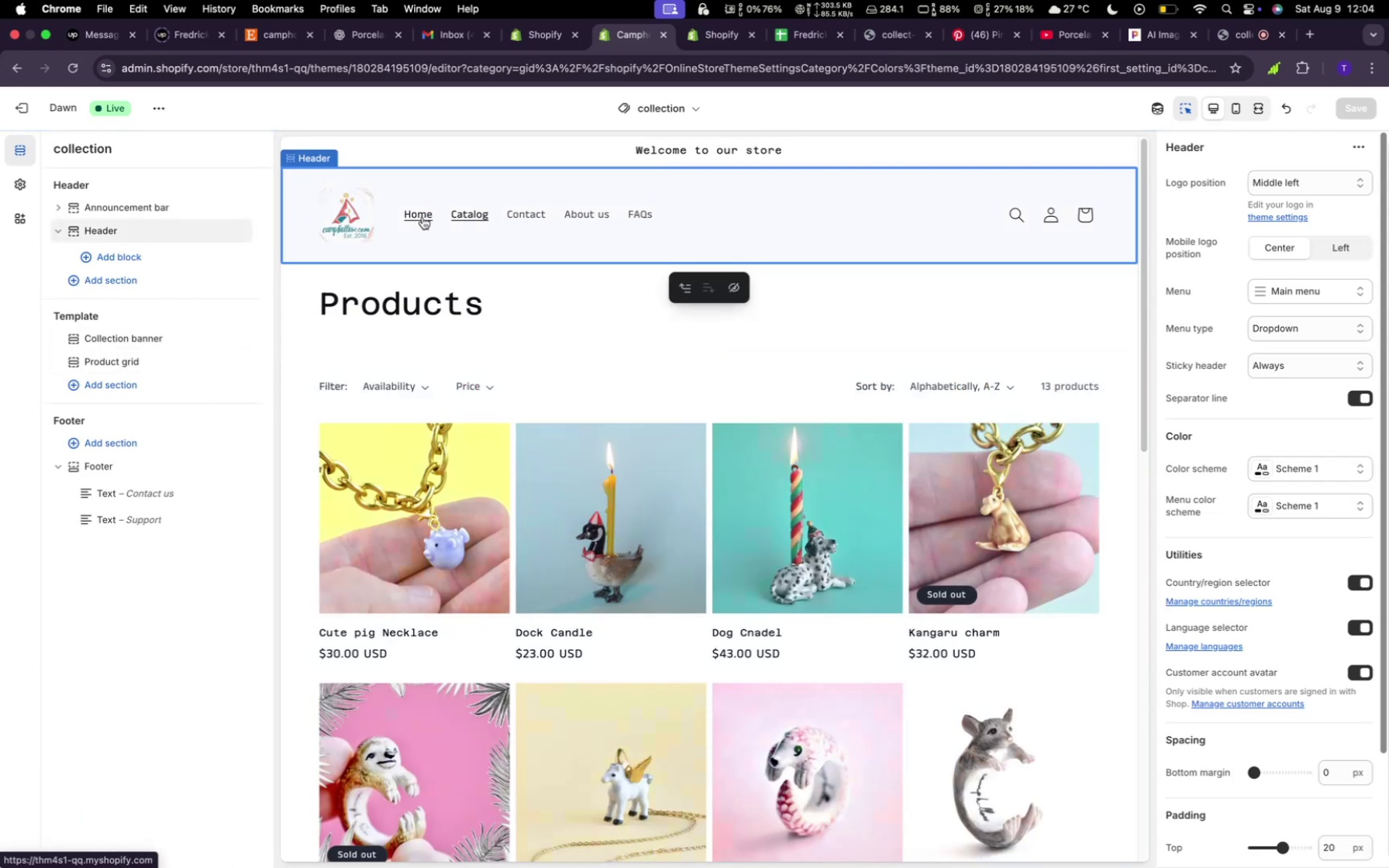 
left_click([422, 217])
 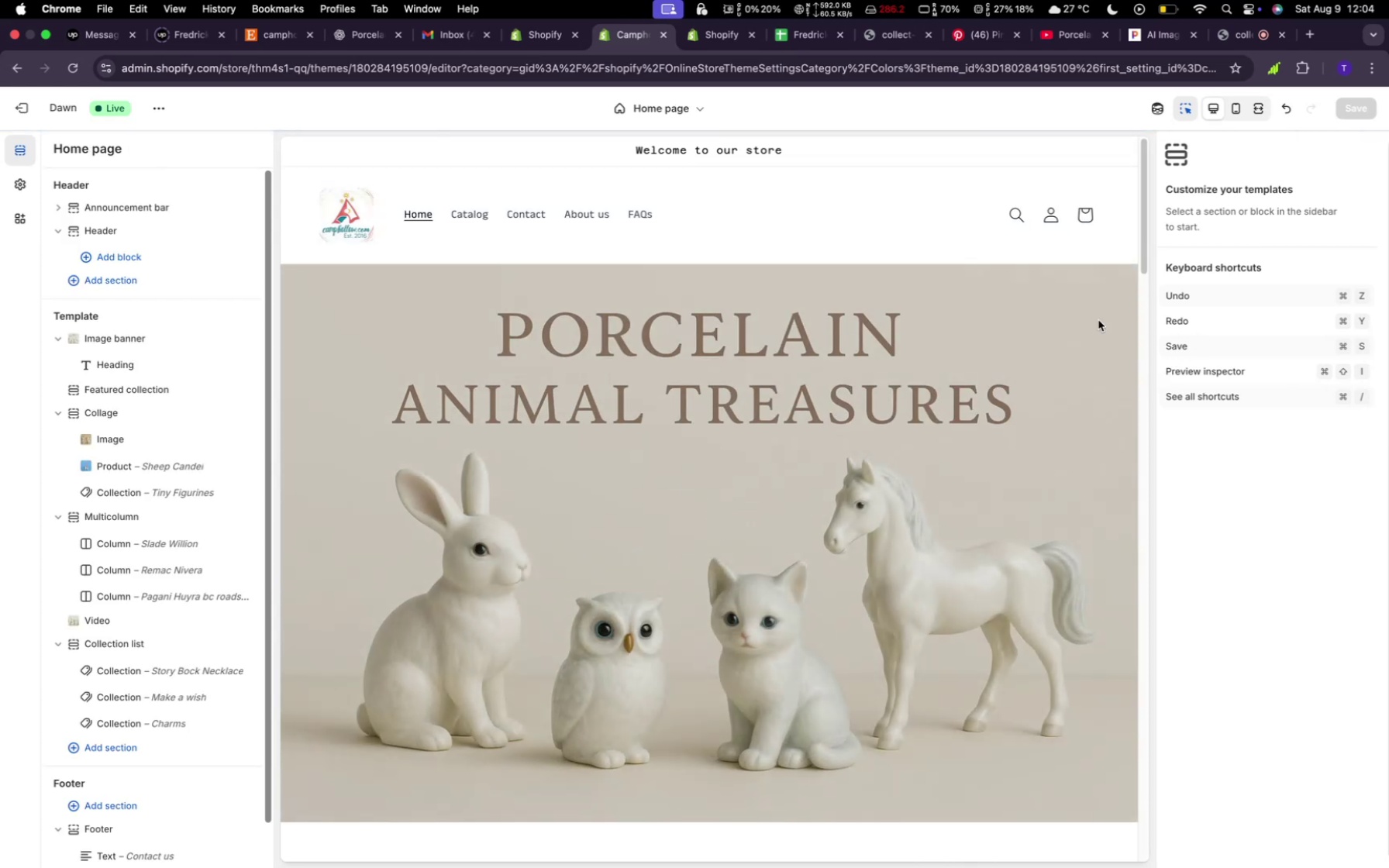 
left_click([635, 256])
 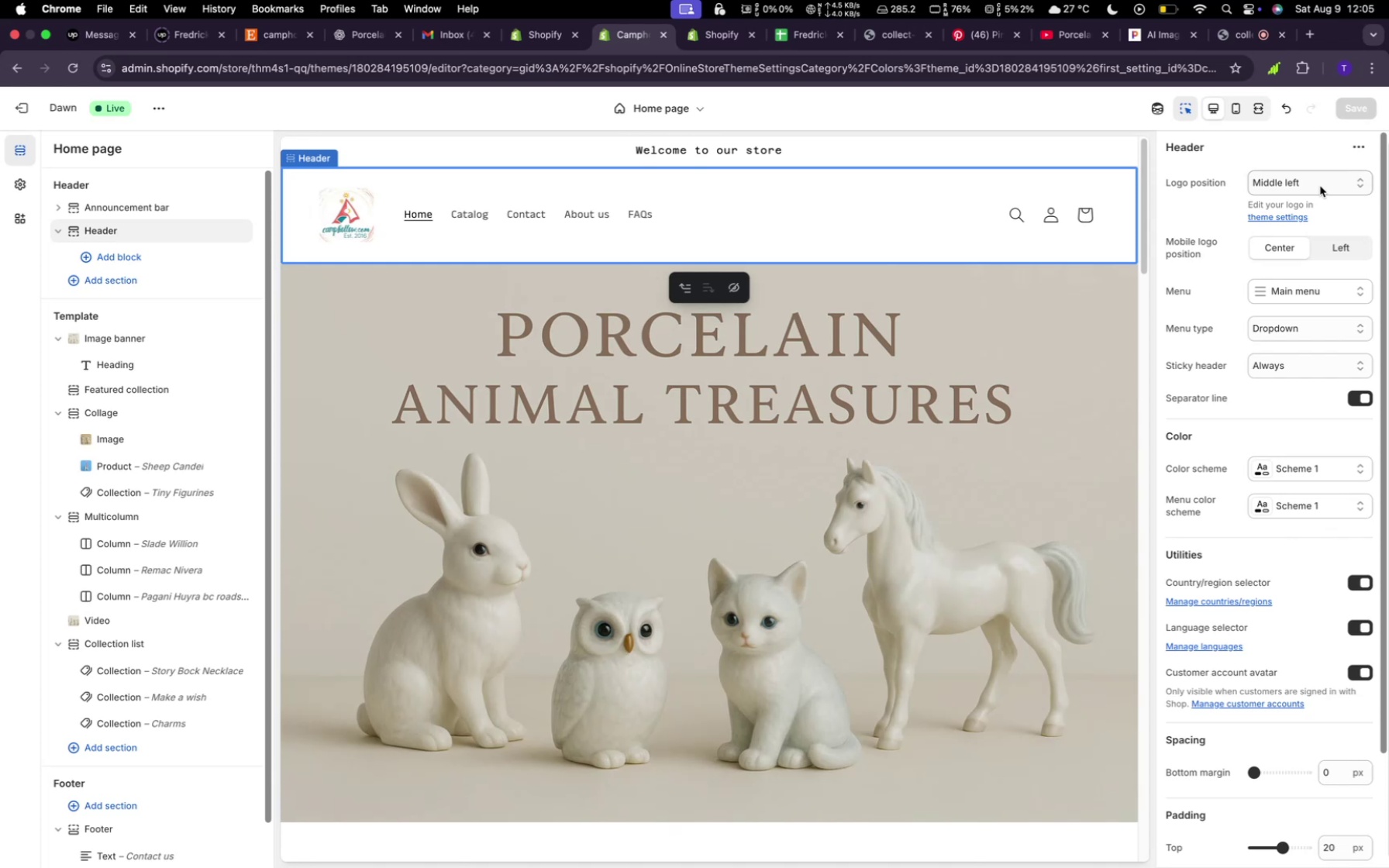 
wait(35.37)
 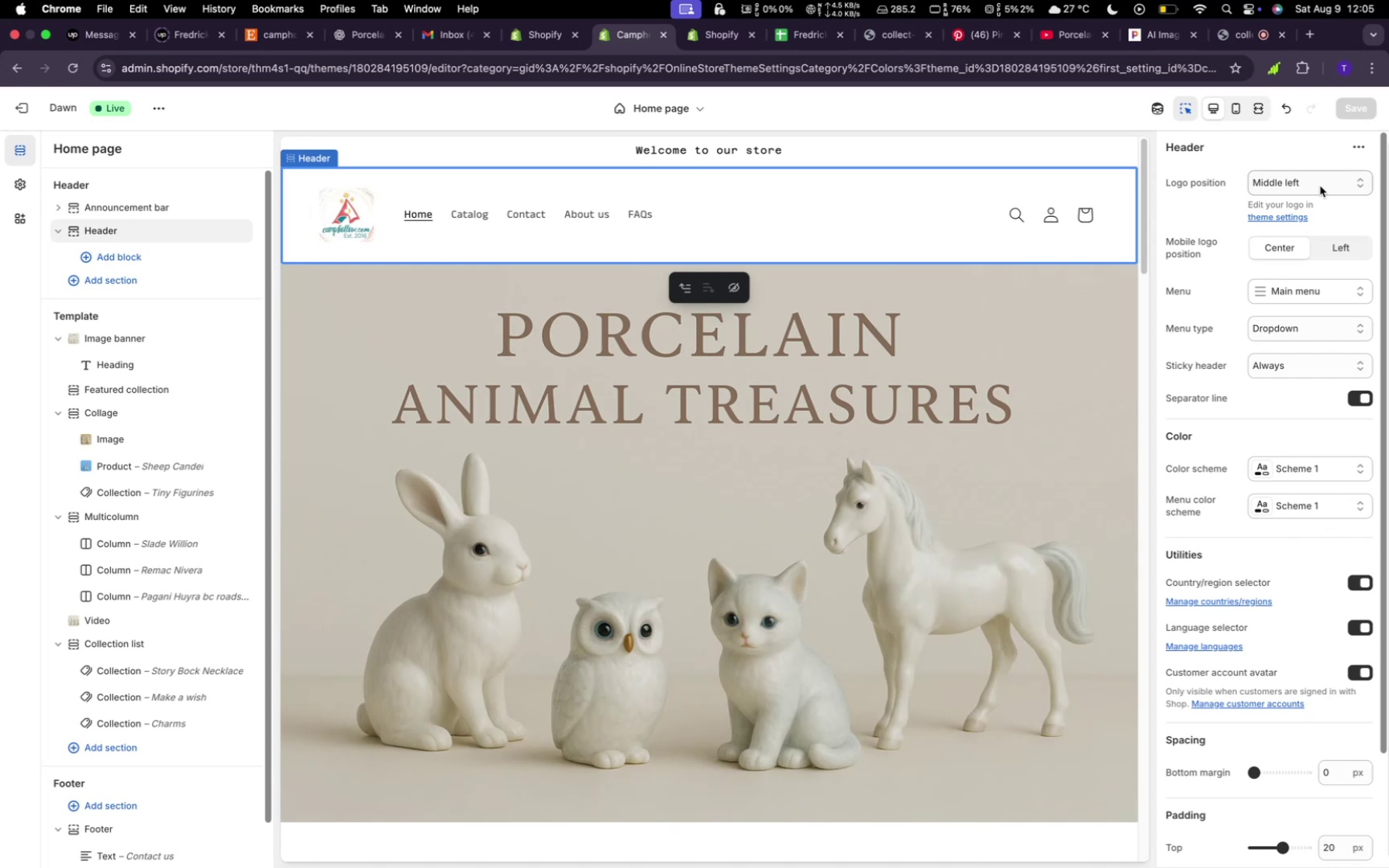 
scroll: coordinate [1277, 299], scroll_direction: down, amount: 1.0
 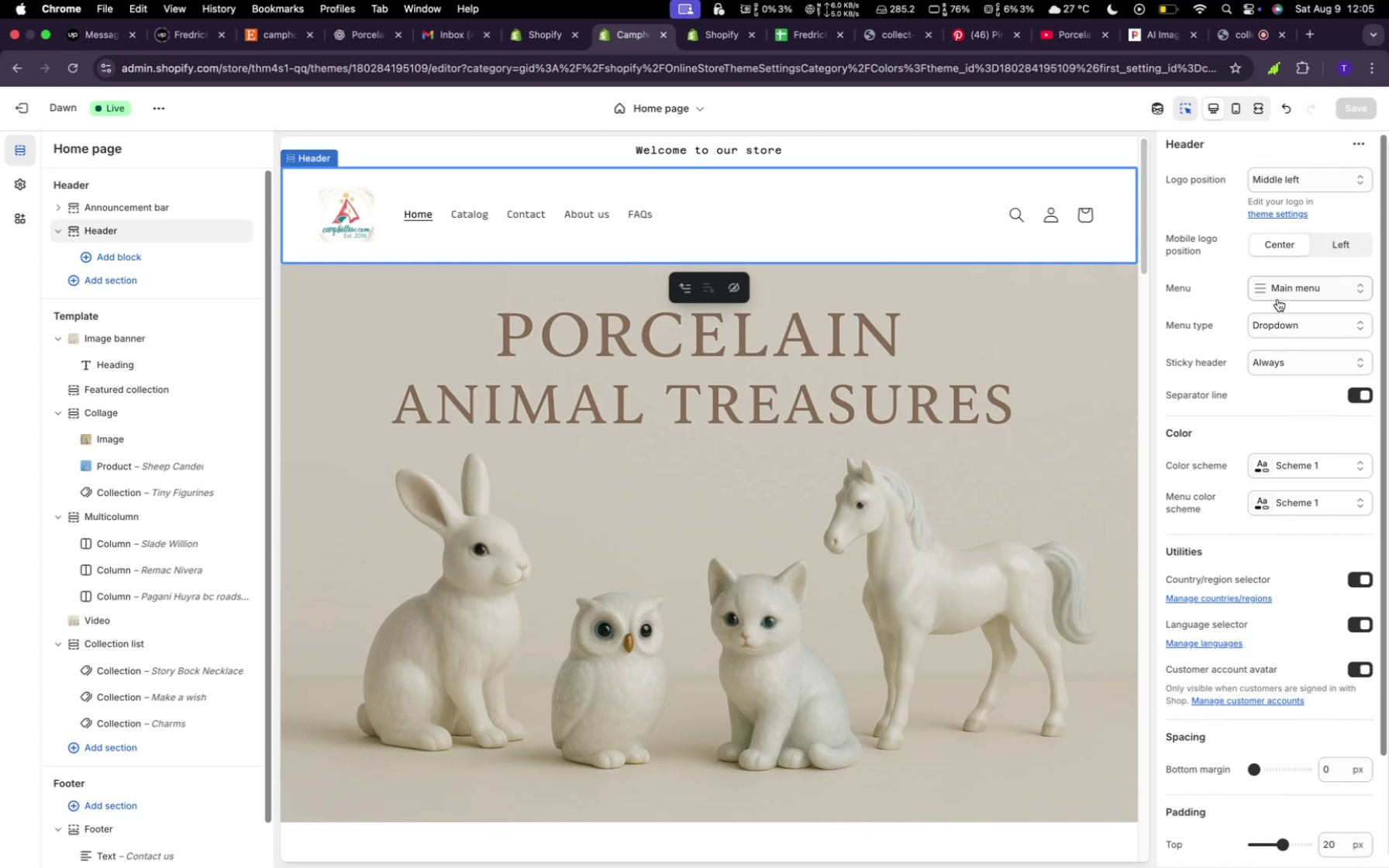 
scroll: coordinate [1277, 299], scroll_direction: up, amount: 1.0
 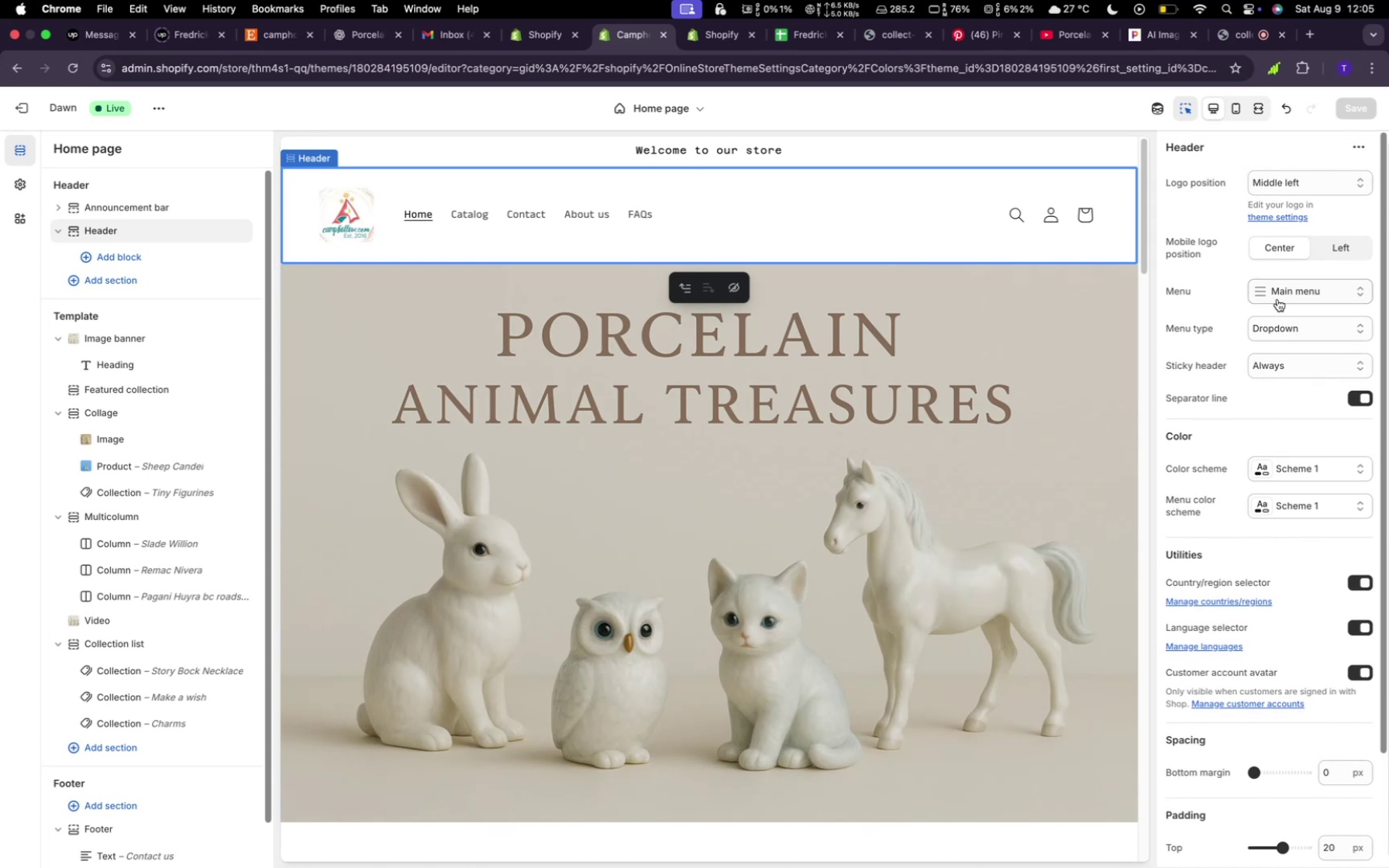 
wait(5.05)
 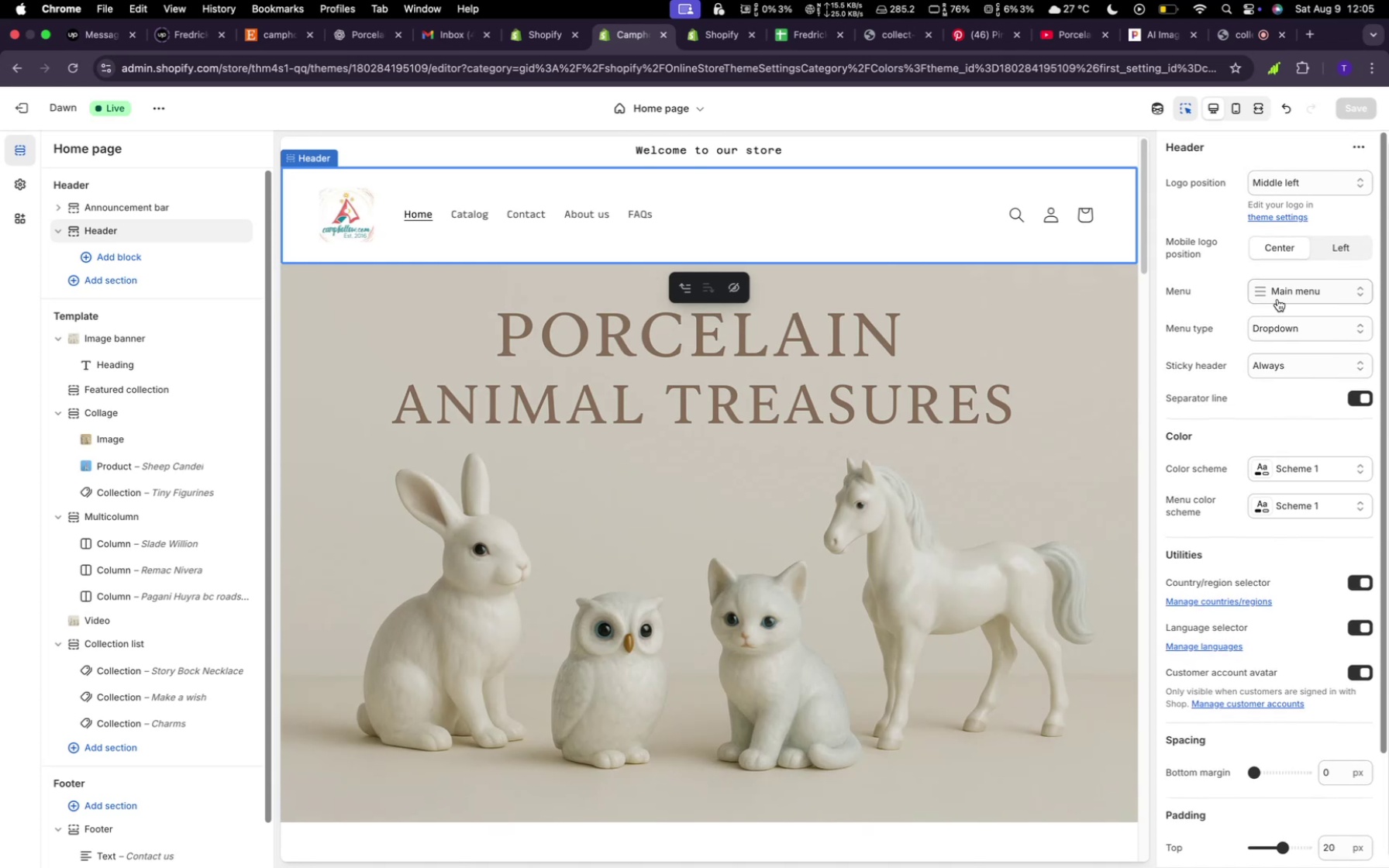 
left_click([1301, 294])
 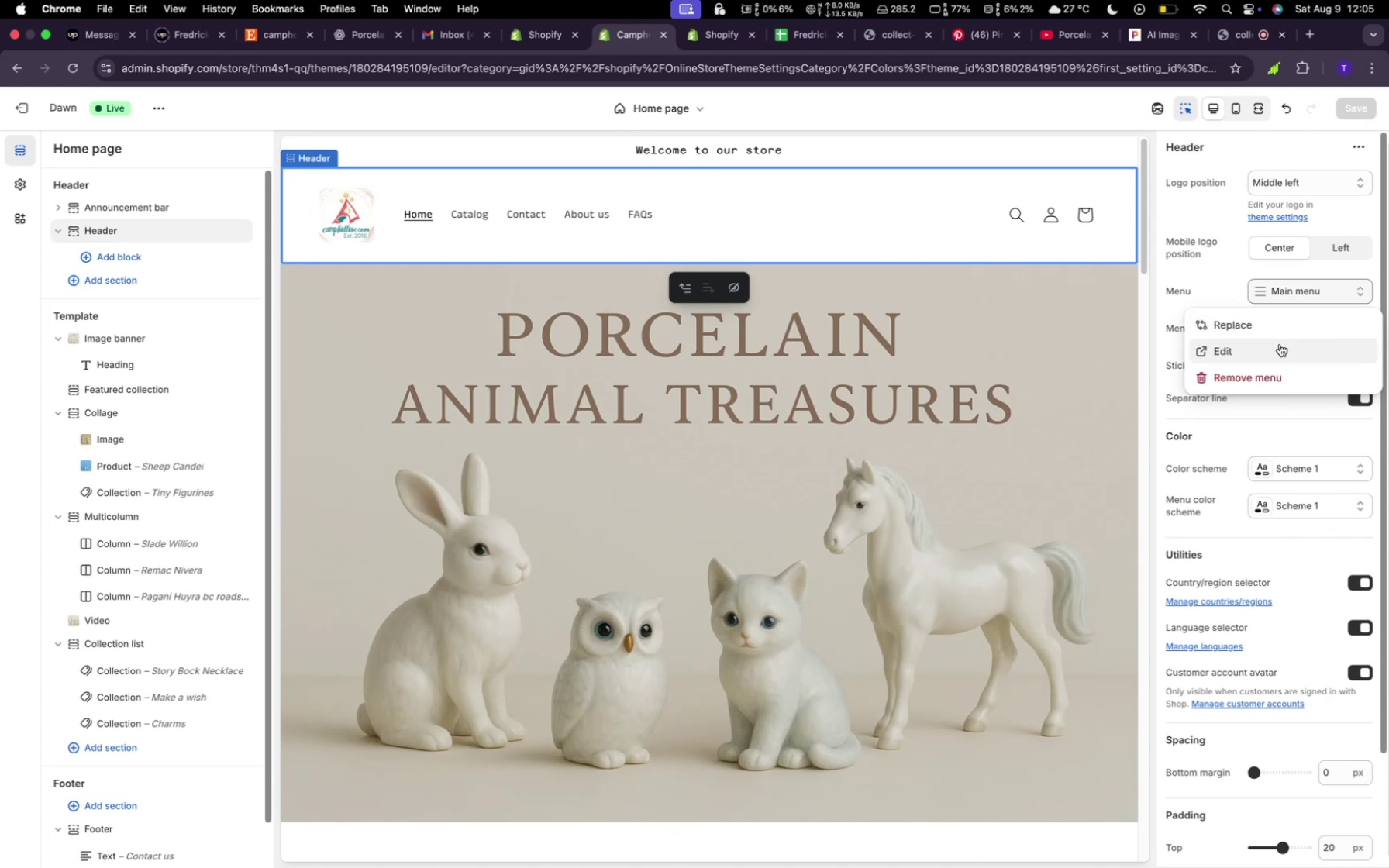 
wait(15.56)
 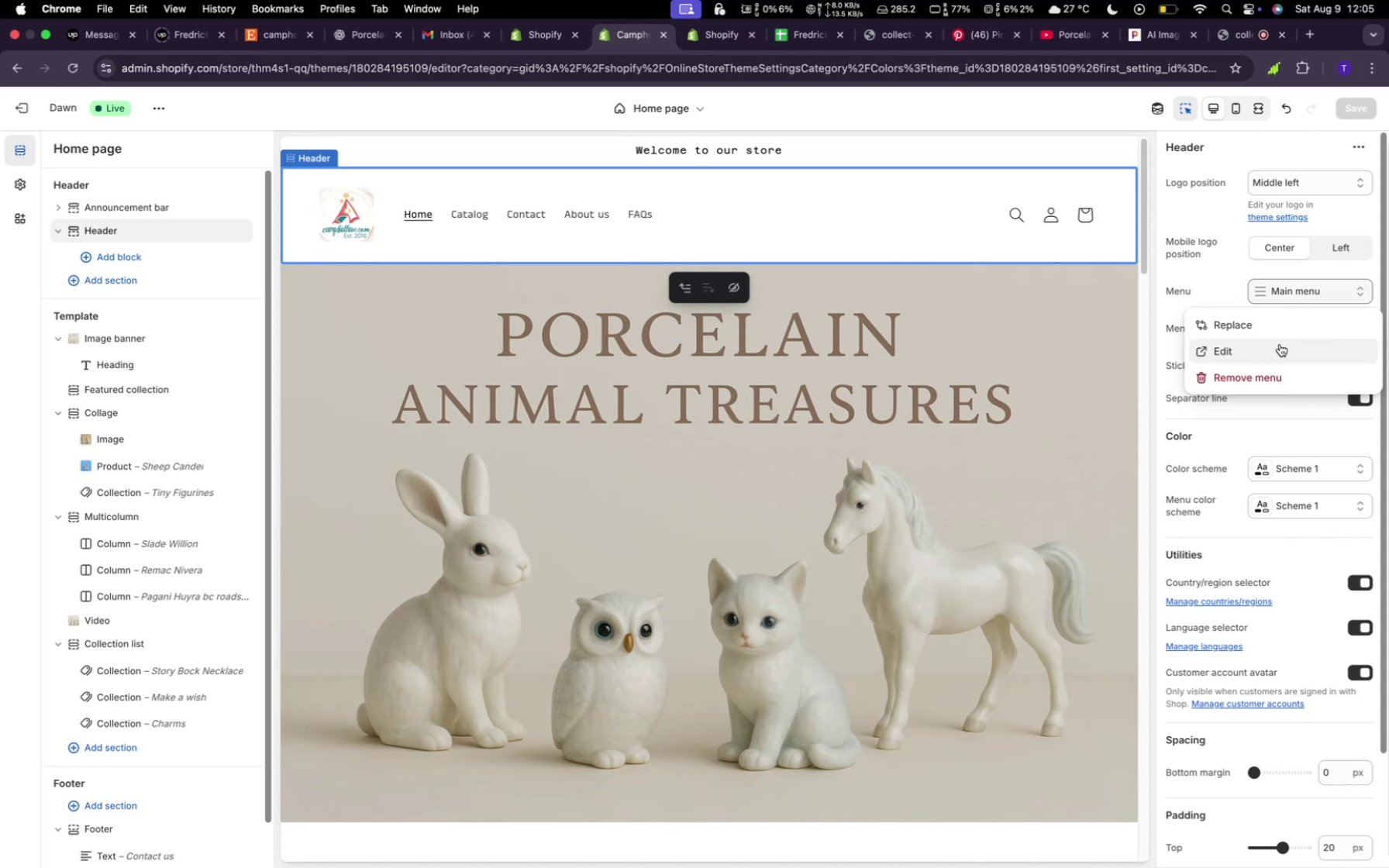 
left_click([1279, 340])
 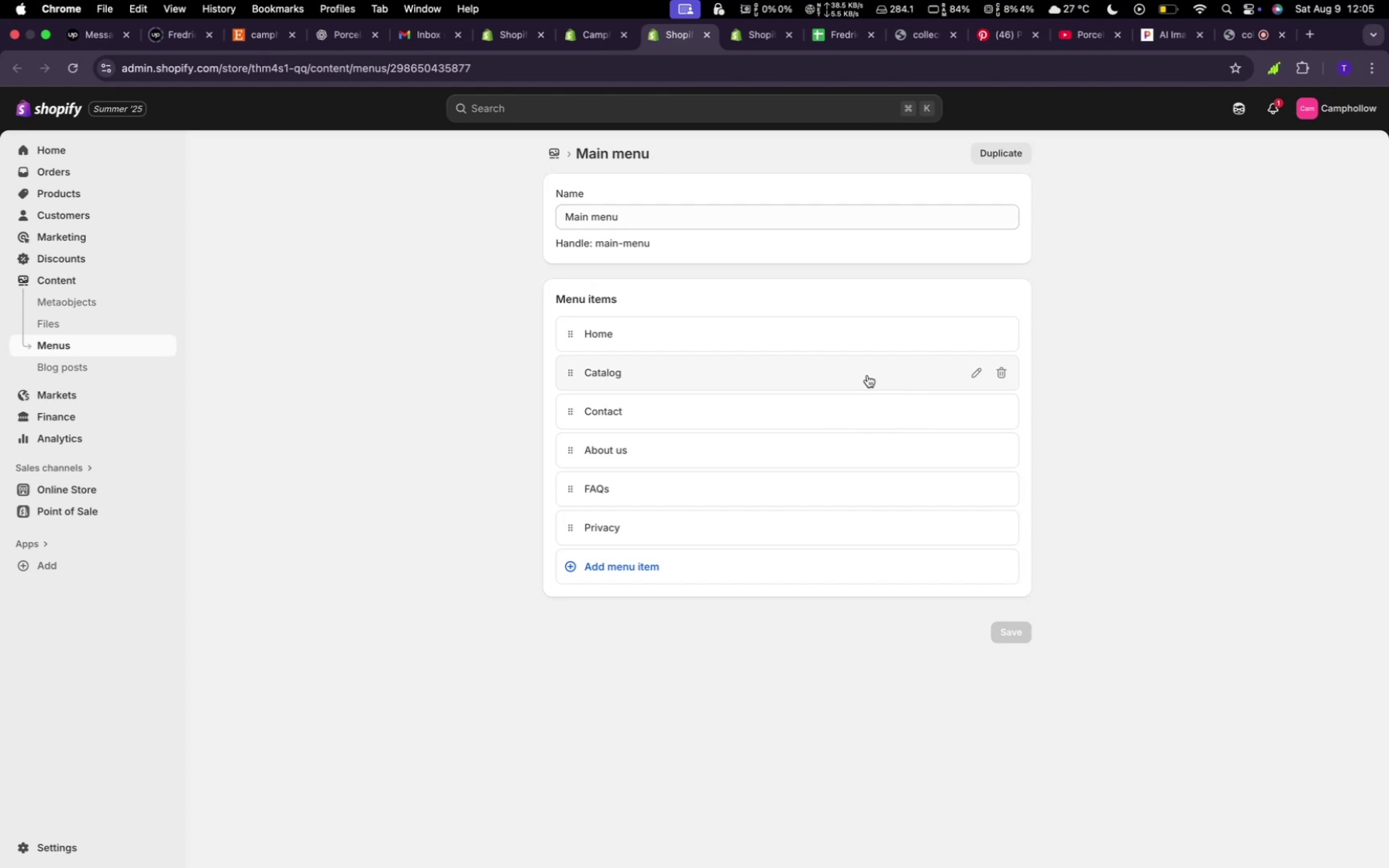 
wait(16.17)
 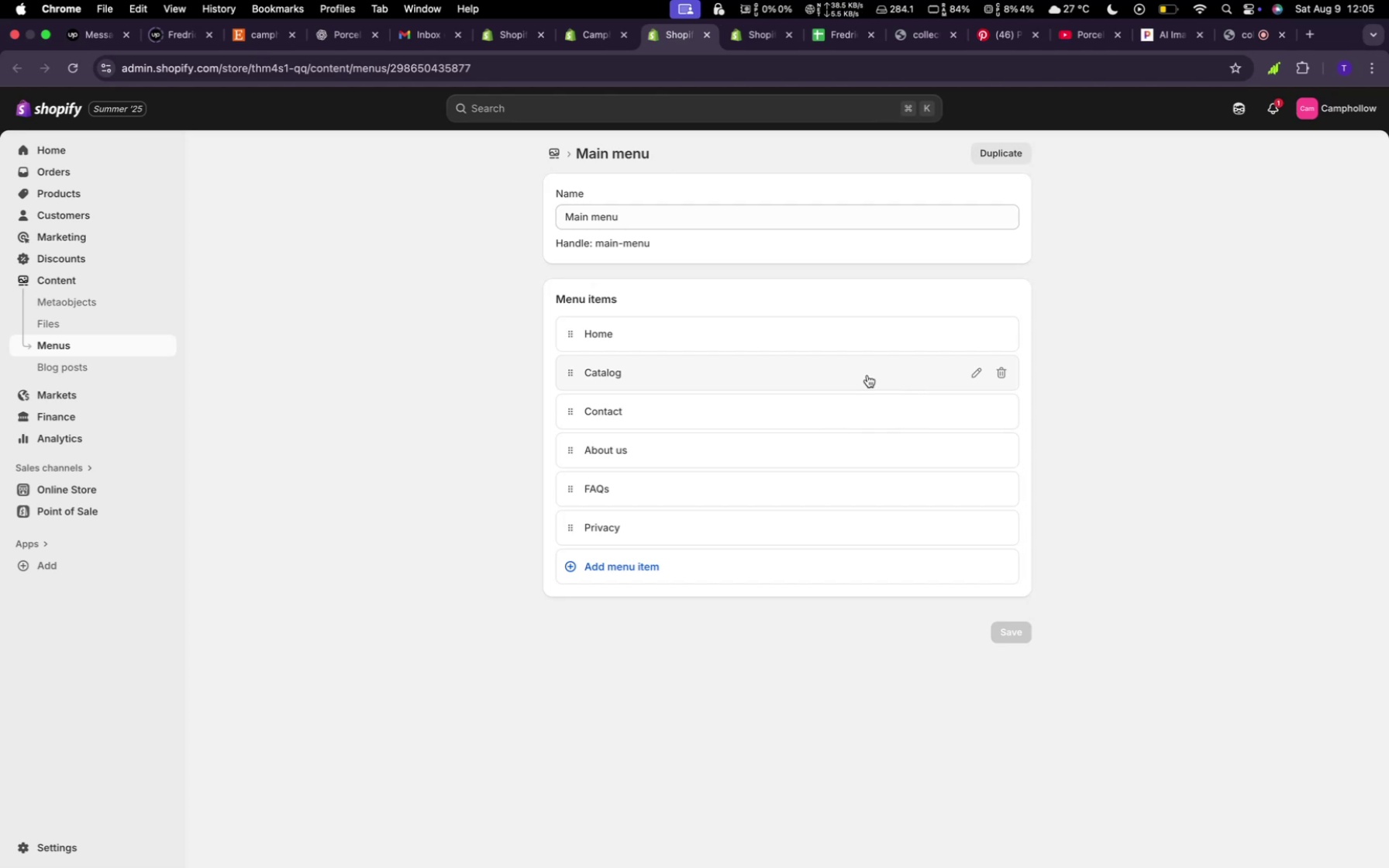 
left_click([981, 380])
 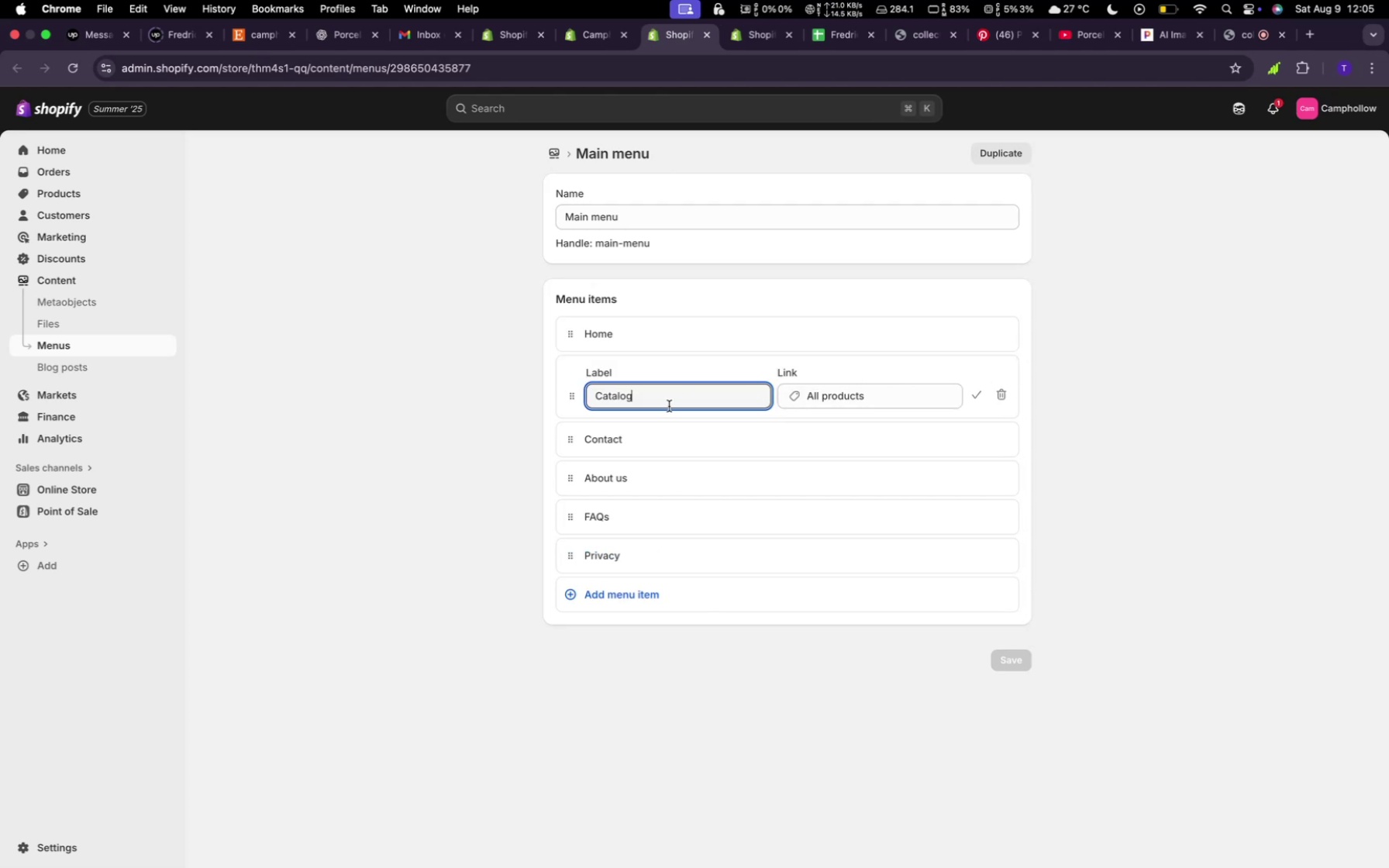 
key(Backspace)
 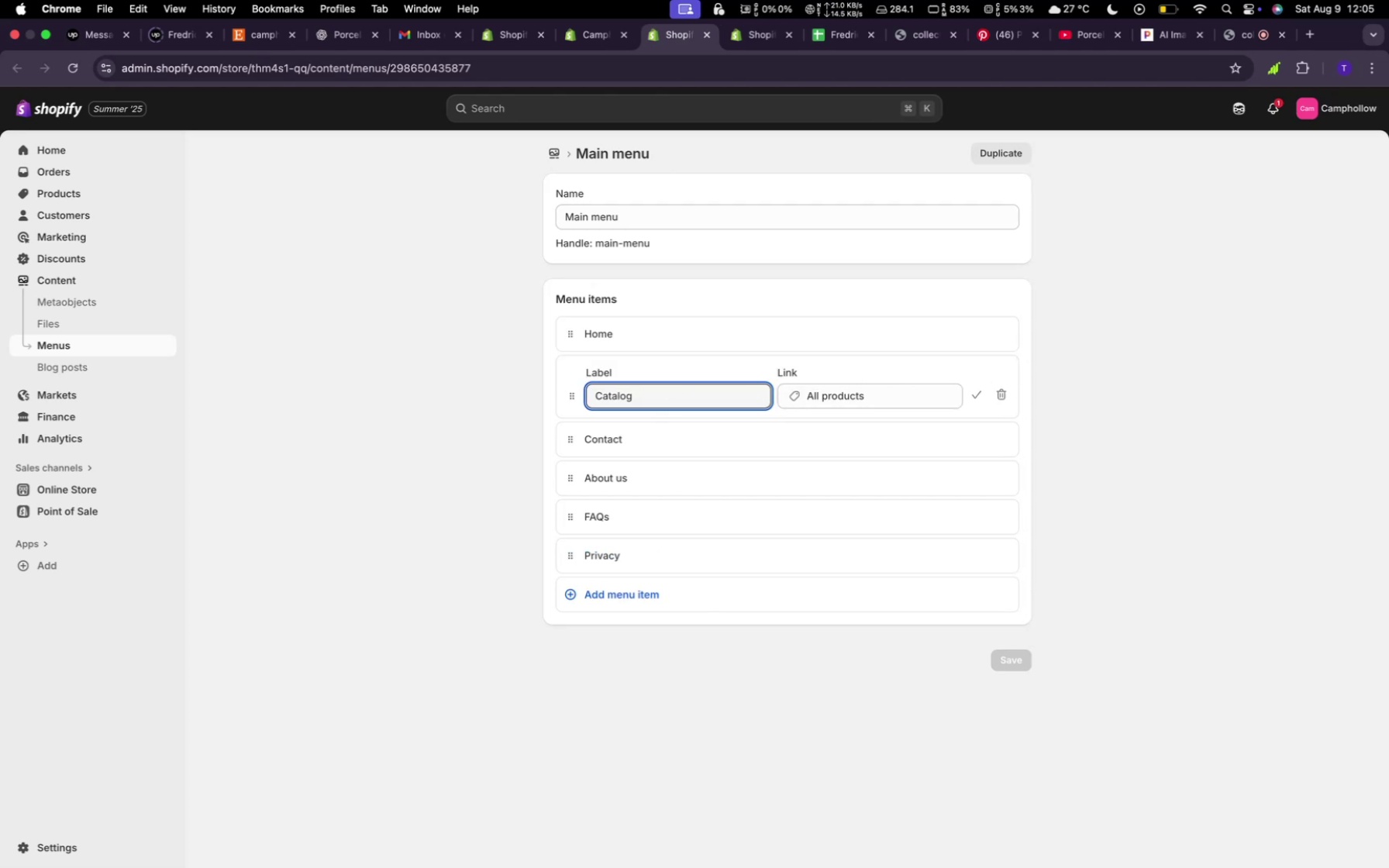 
key(Backspace)
 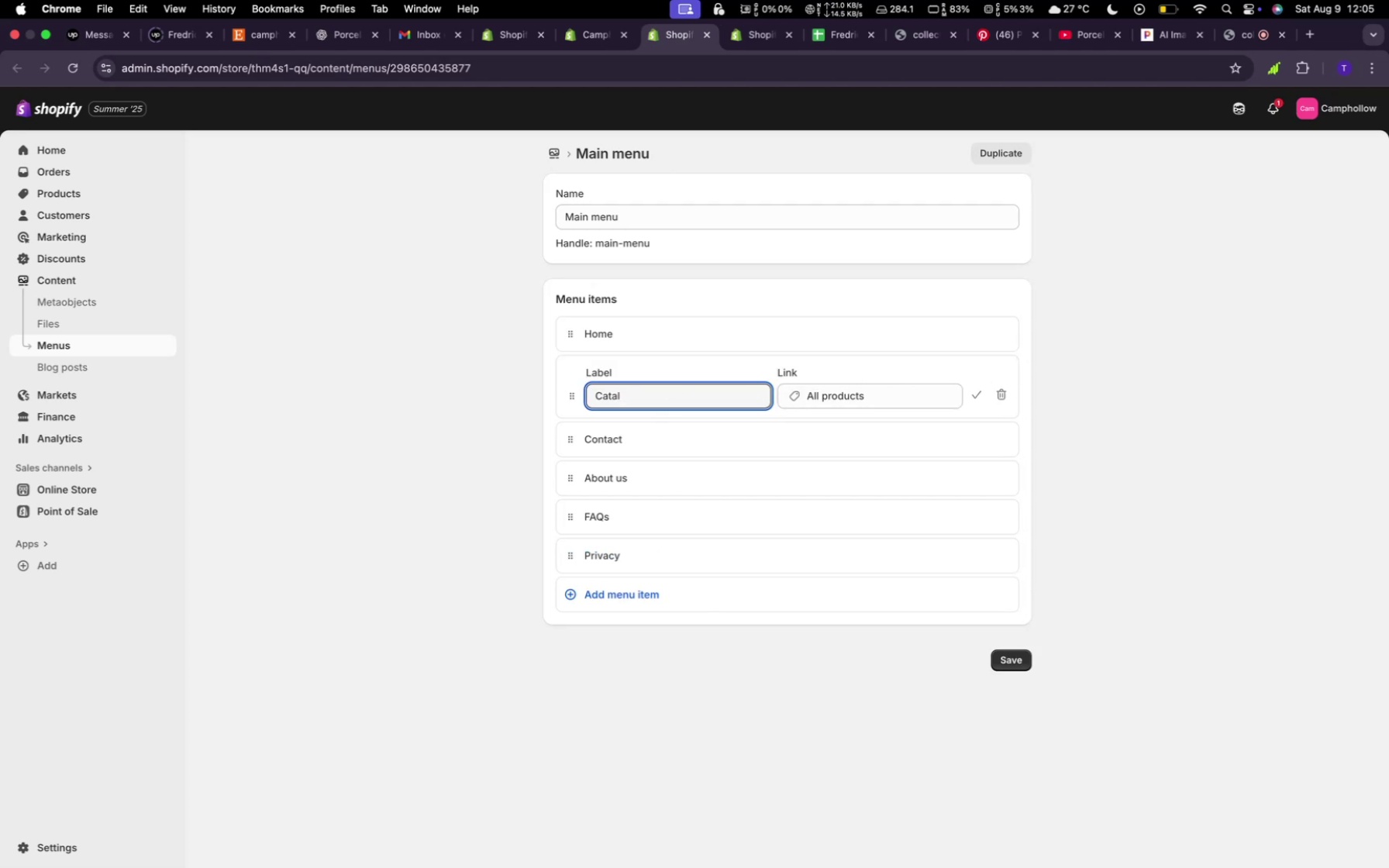 
key(Backspace)
 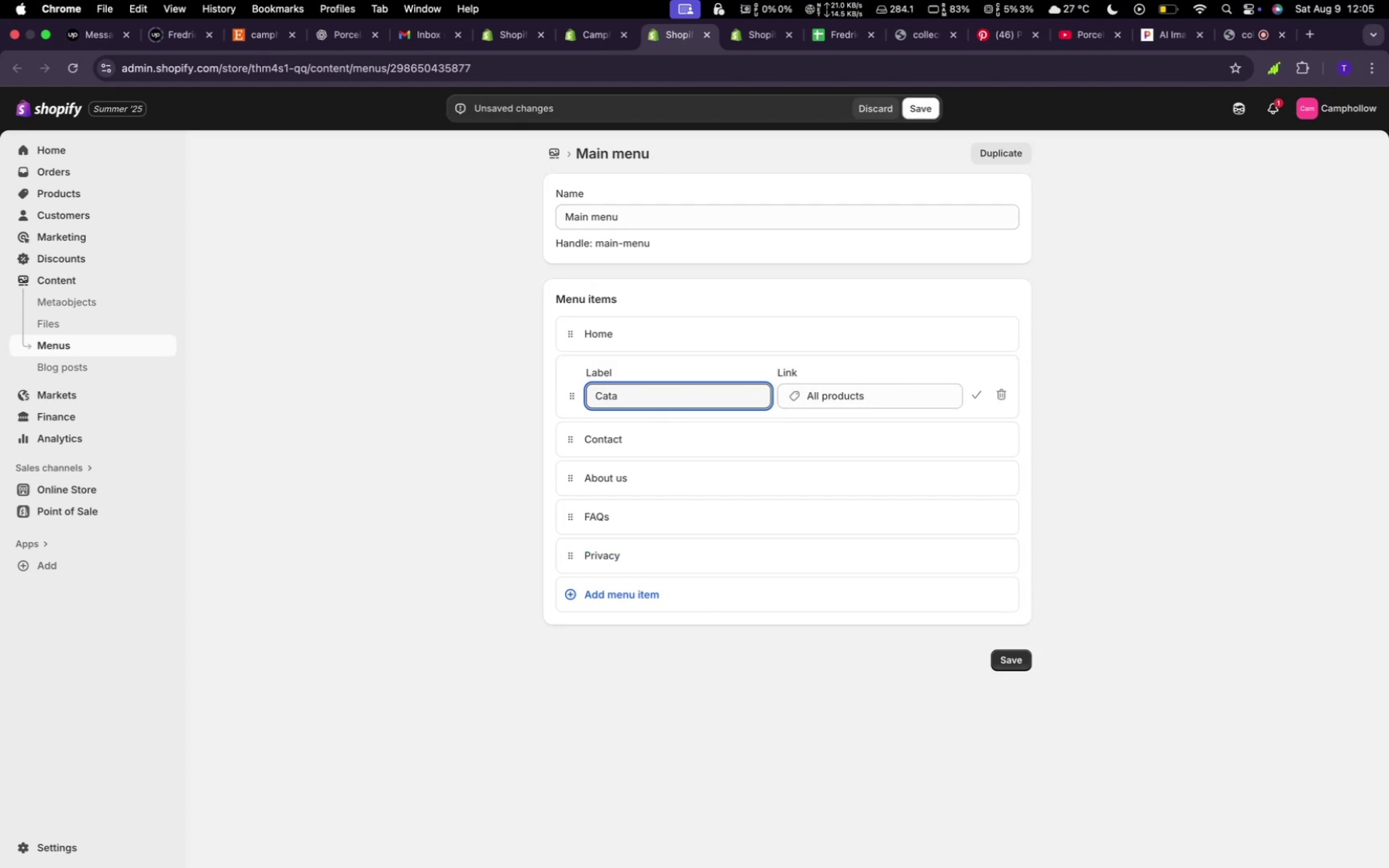 
key(Backspace)
 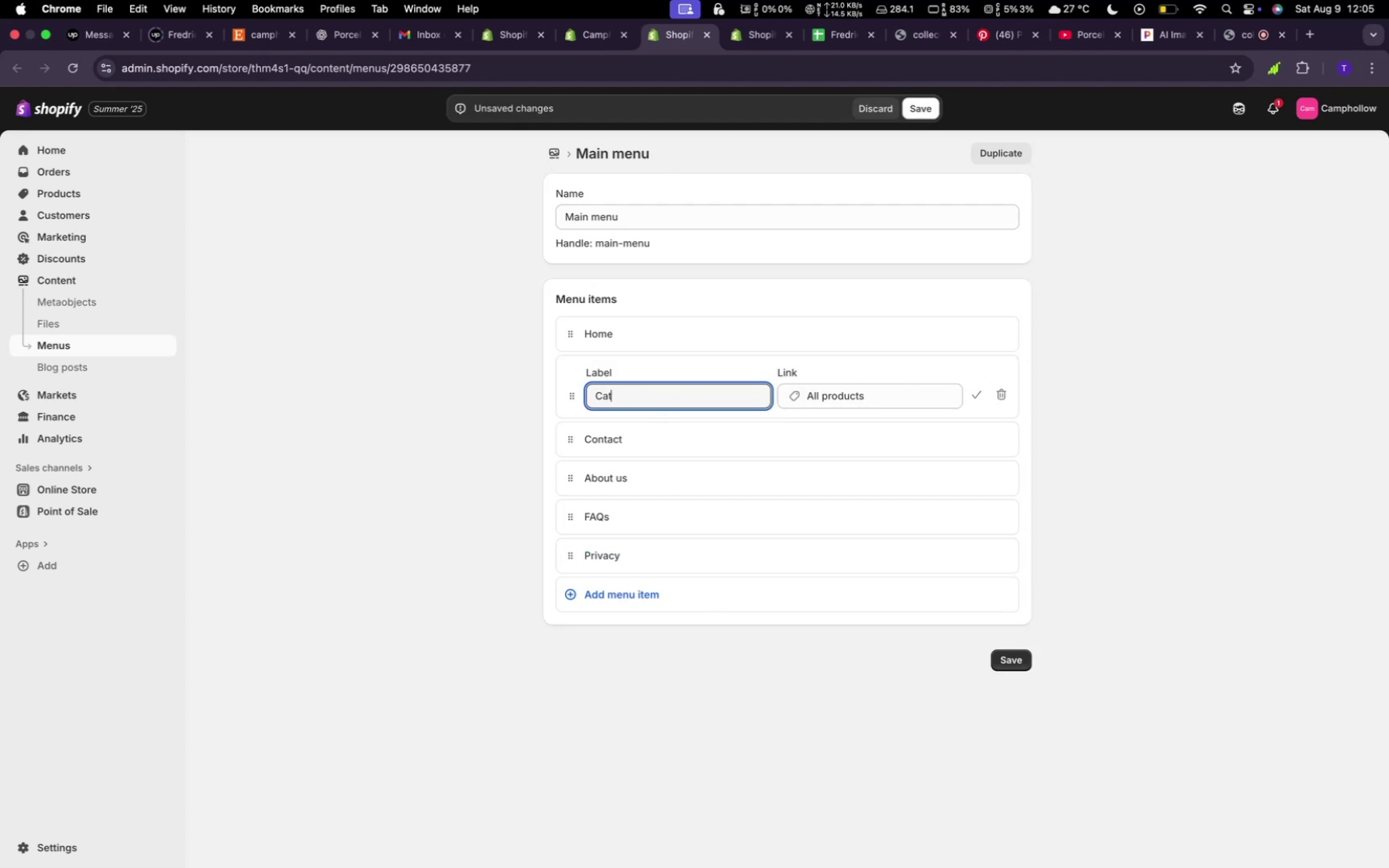 
key(Backspace)
 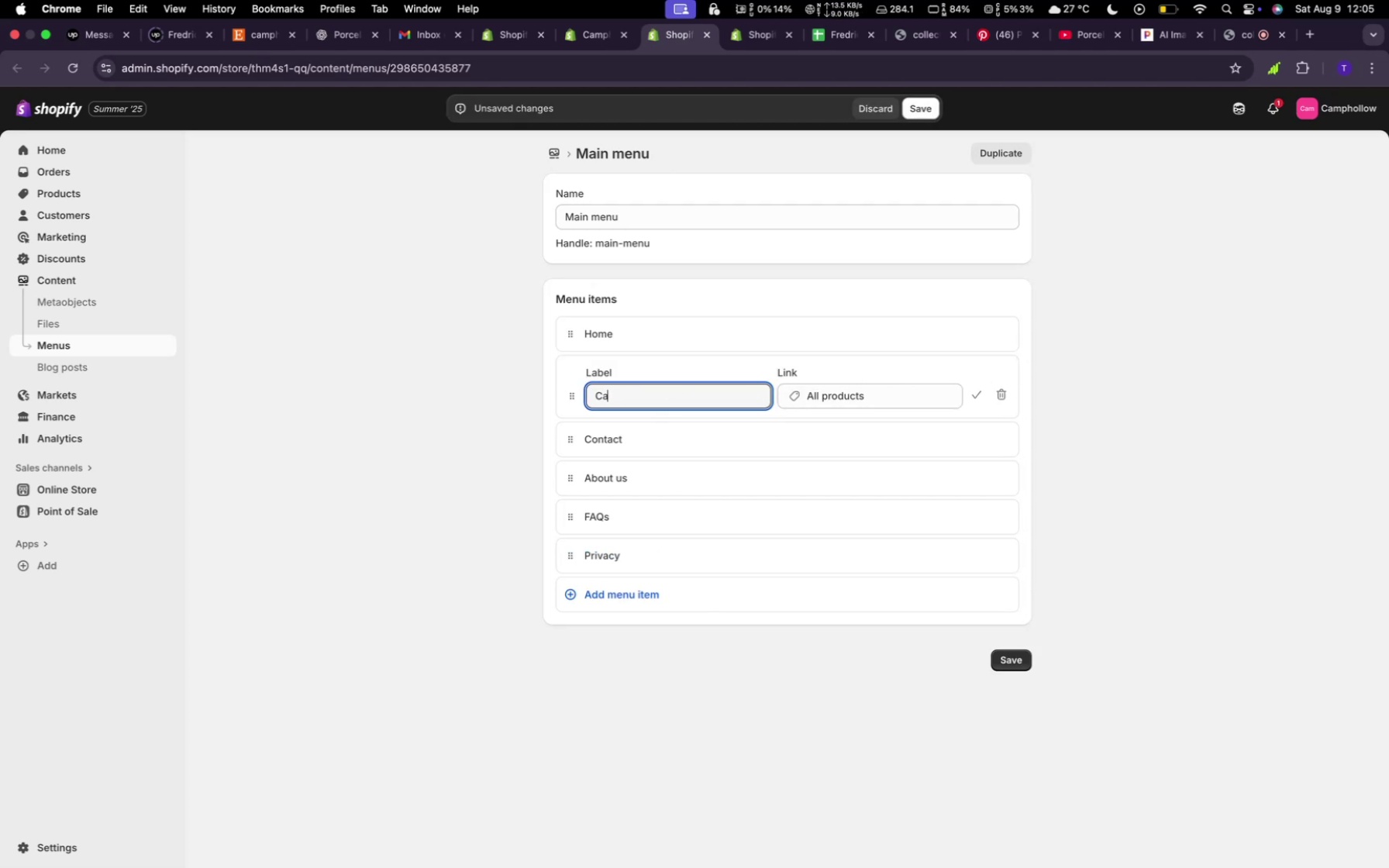 
key(Backspace)
 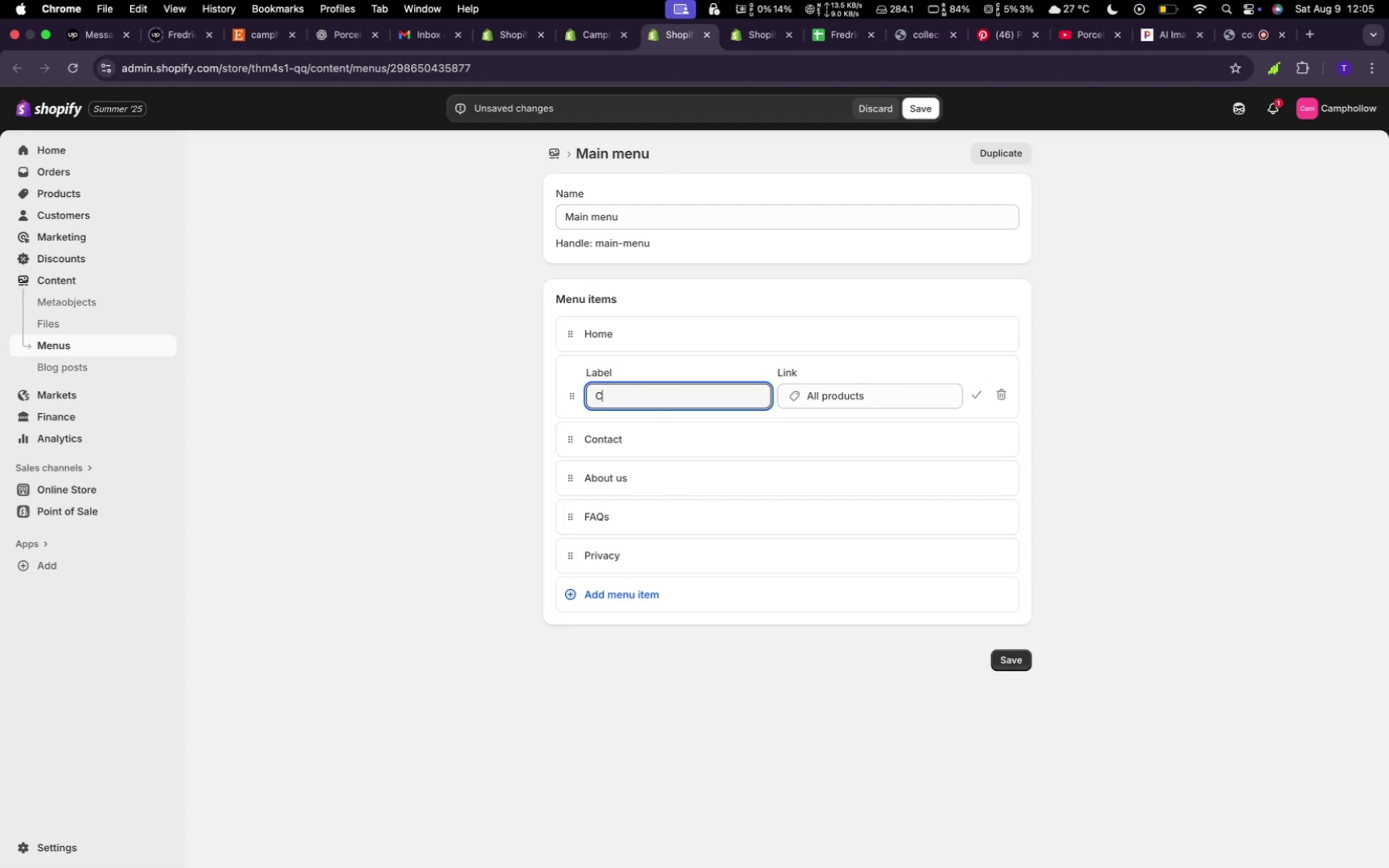 
key(Backspace)
 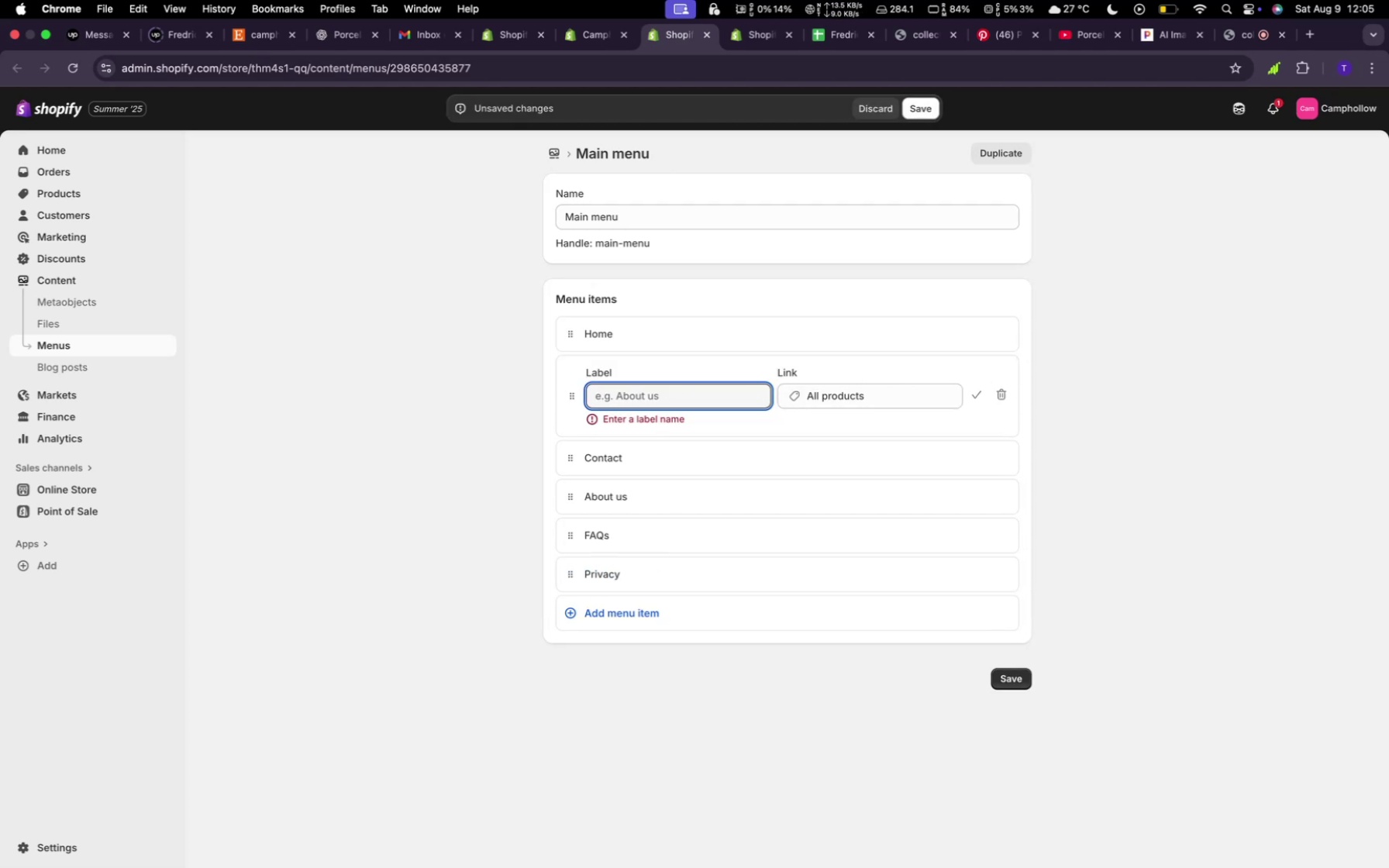 
key(Backspace)
 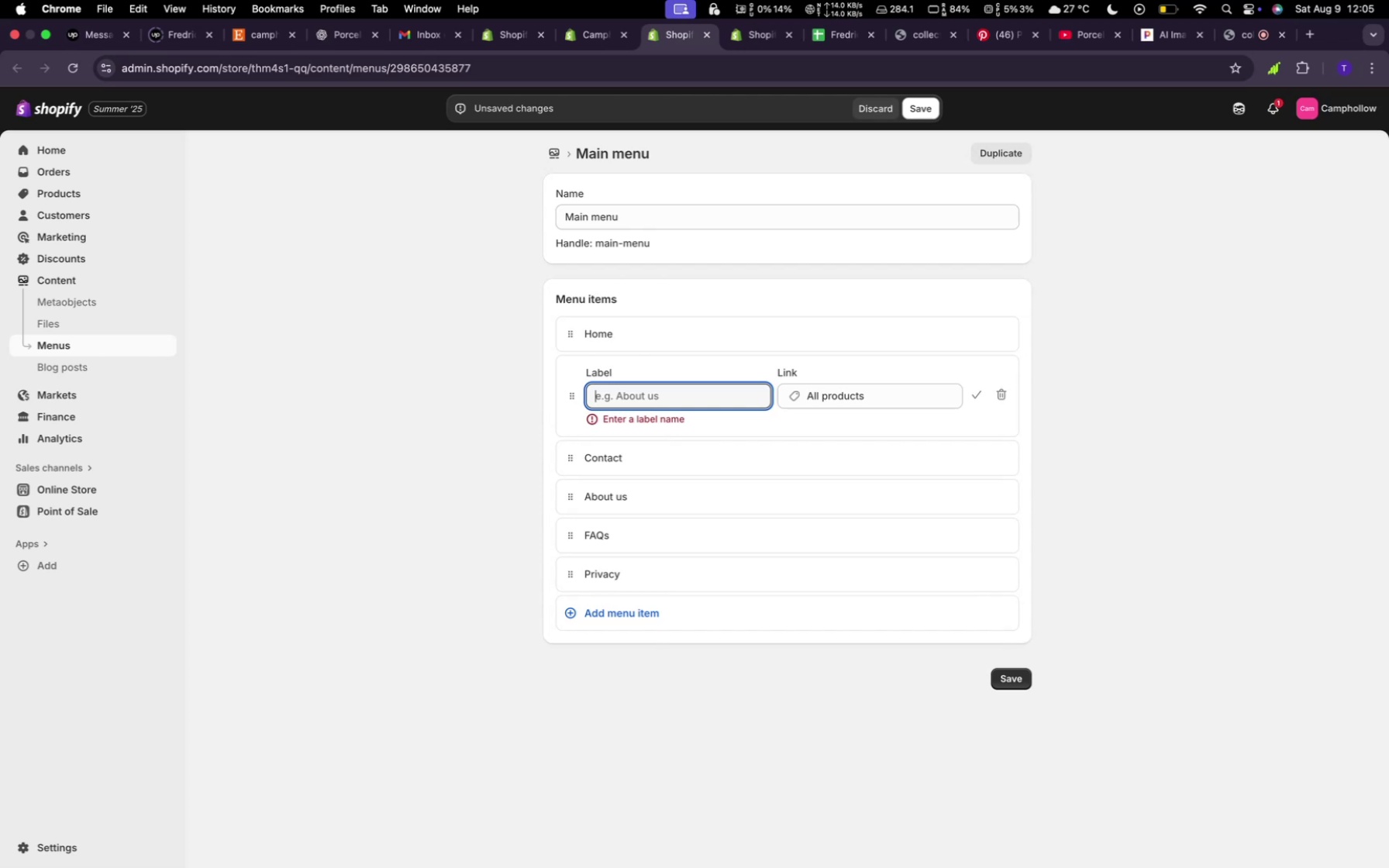 
key(Shift+S)
 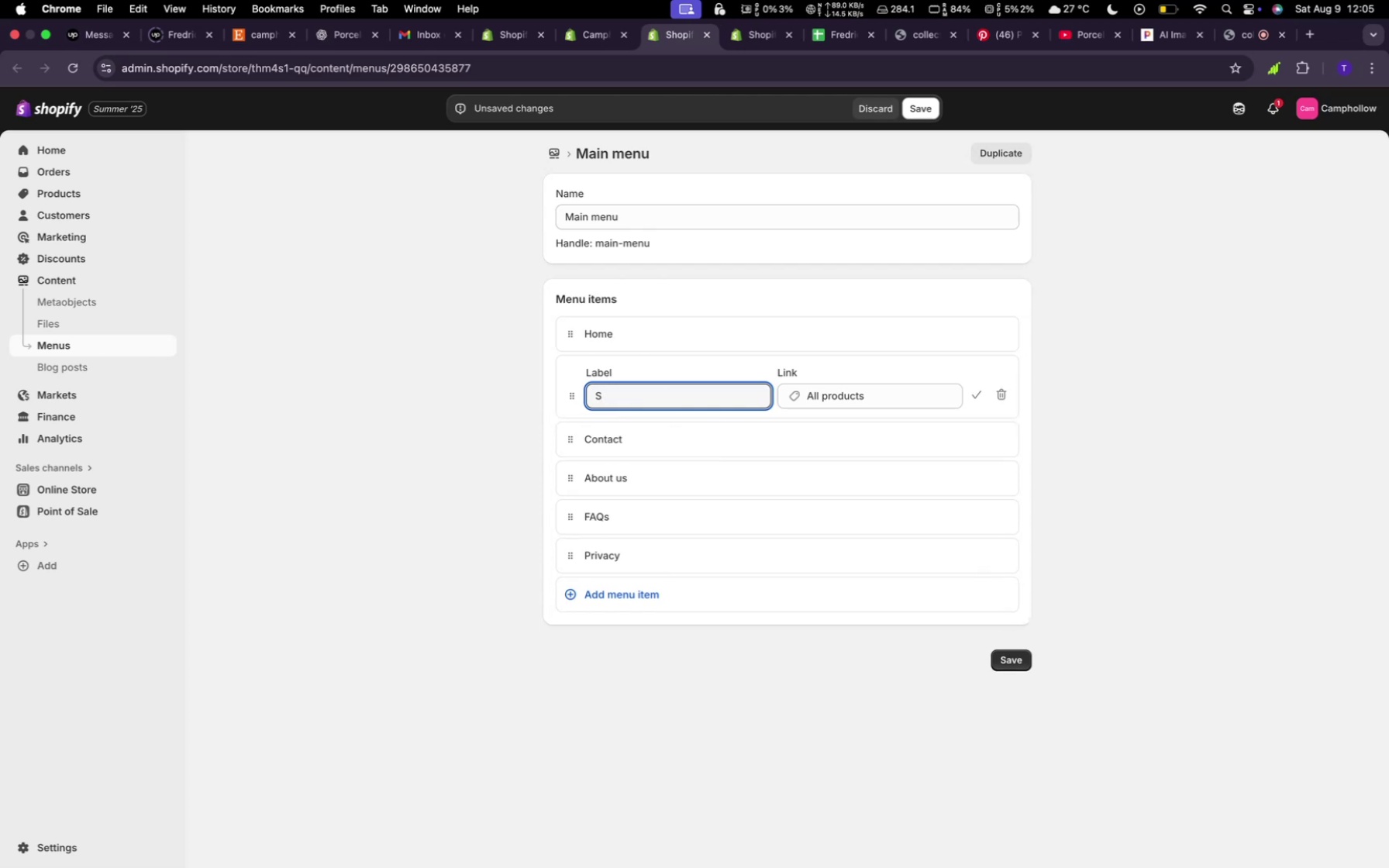 
wait(5.0)
 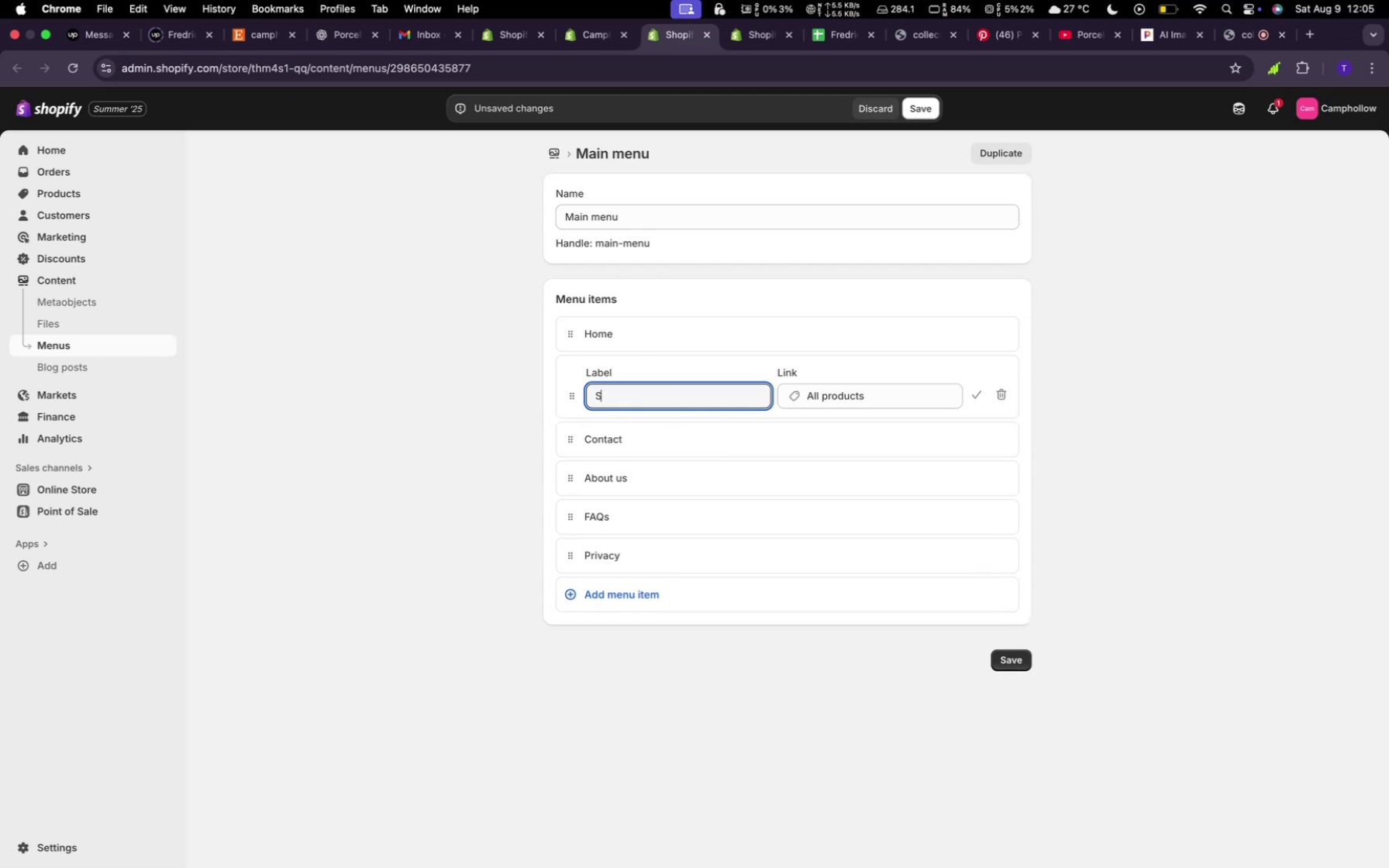 
type(op)
key(Backspace)
key(Backspace)
type(hop)
 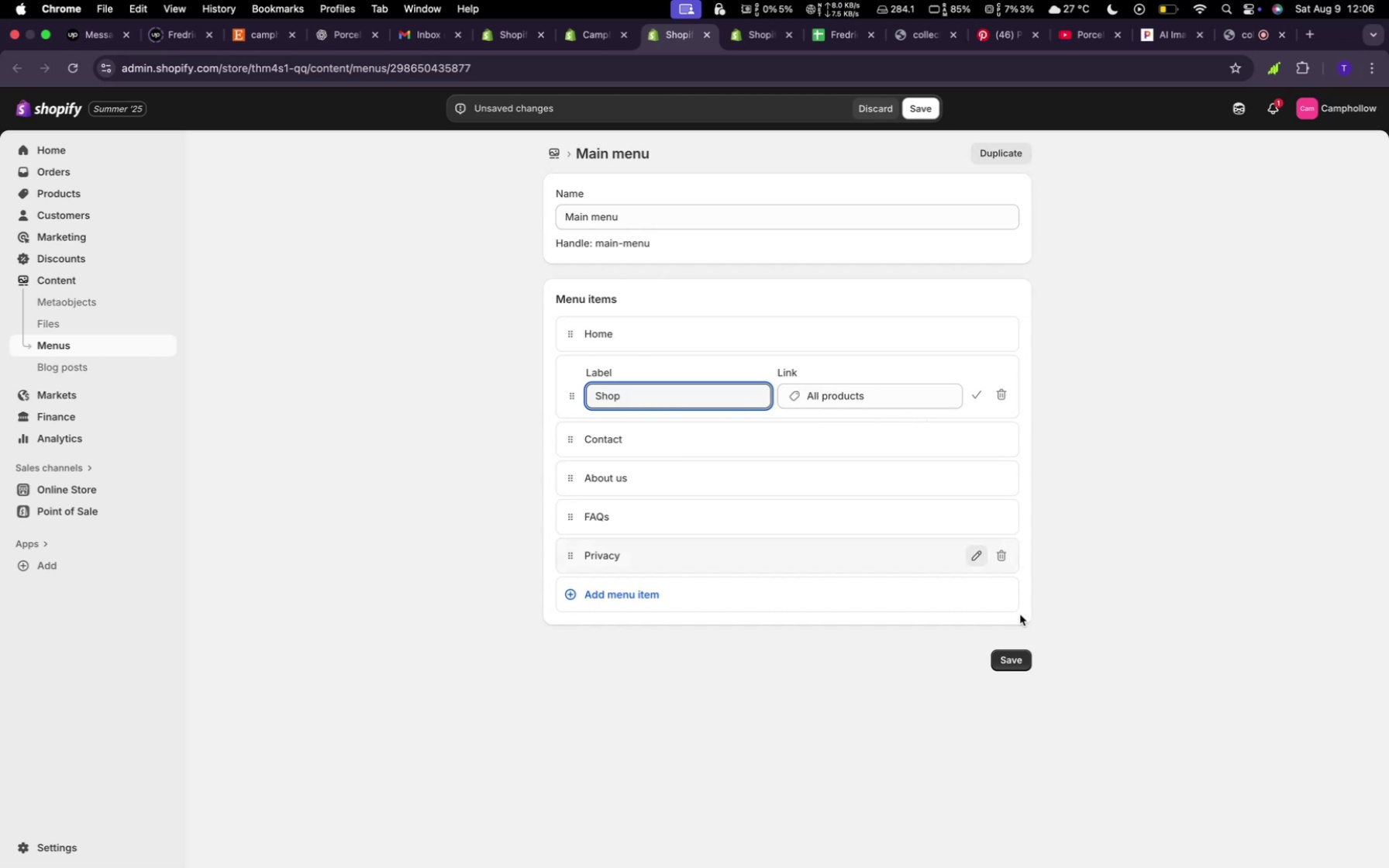 
wait(5.03)
 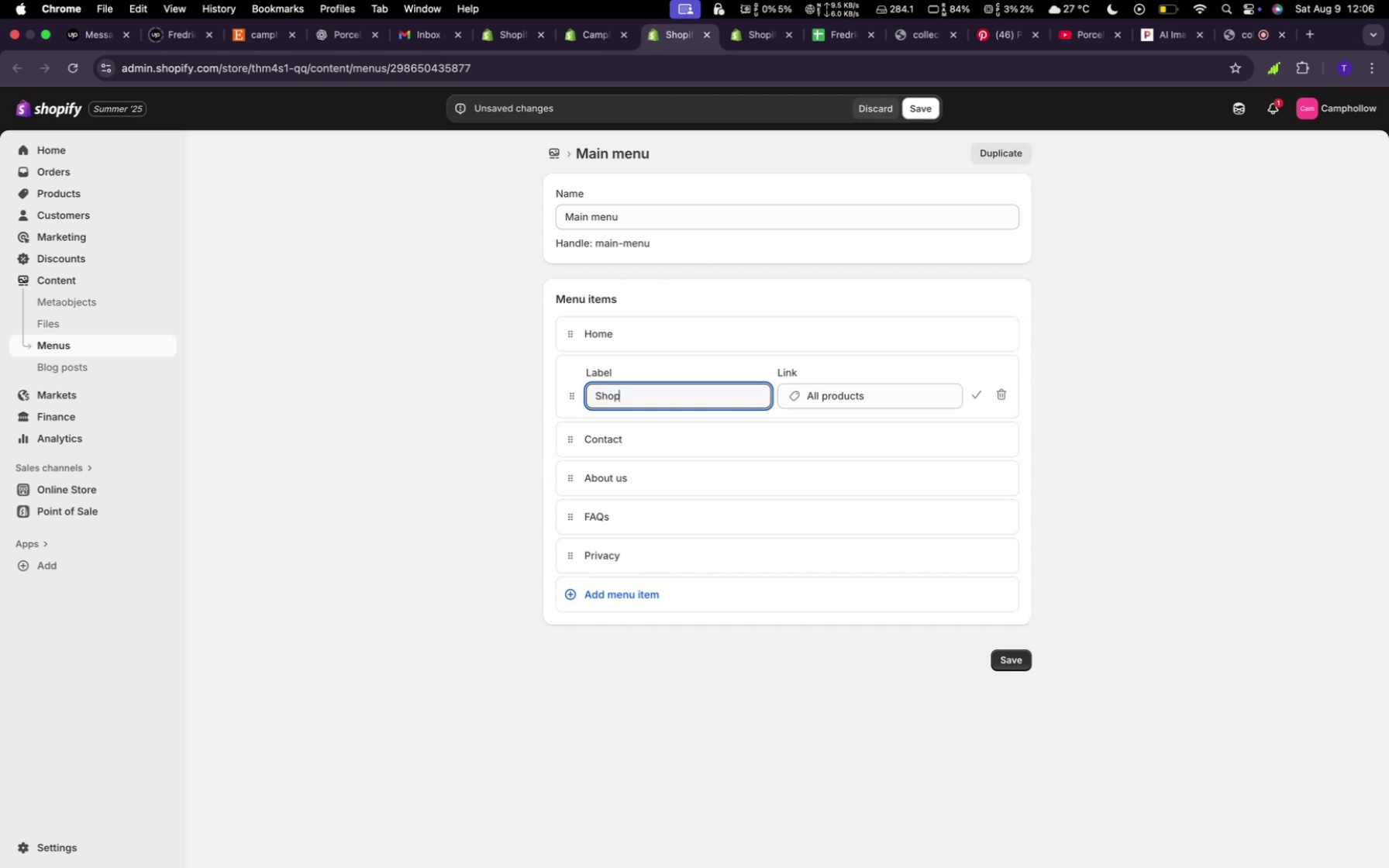 
left_click([1022, 661])
 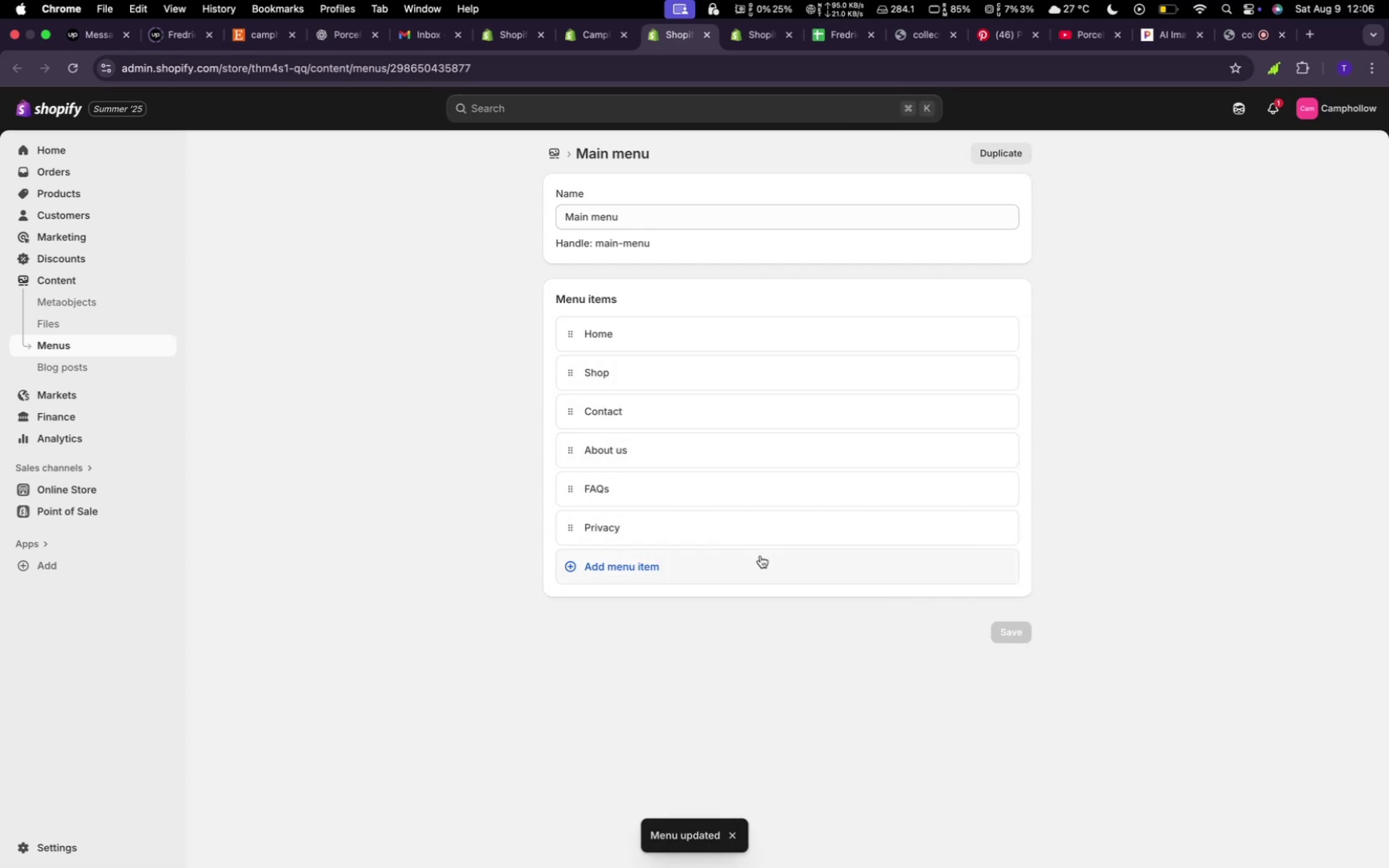 
left_click([757, 573])
 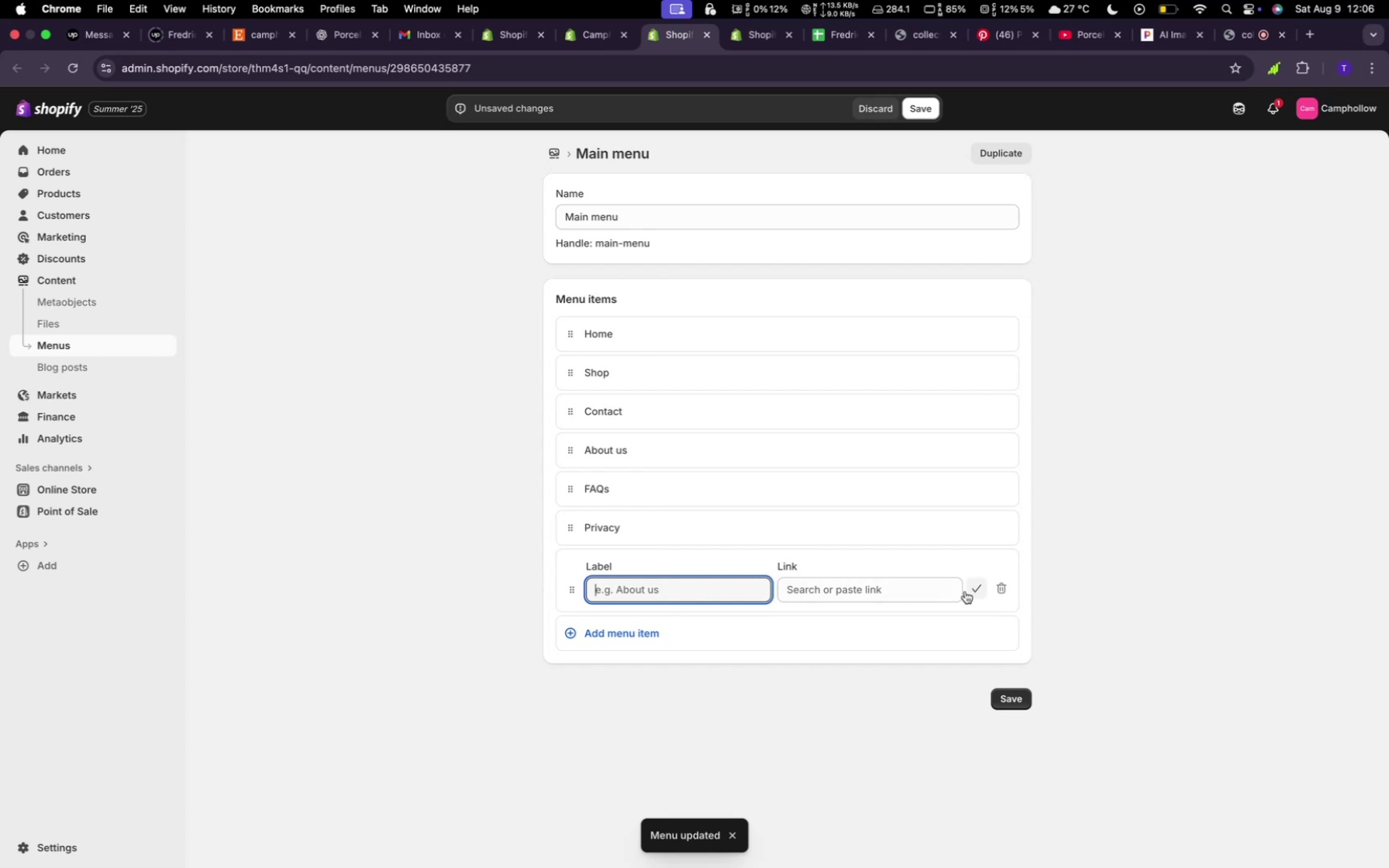 
left_click([930, 594])
 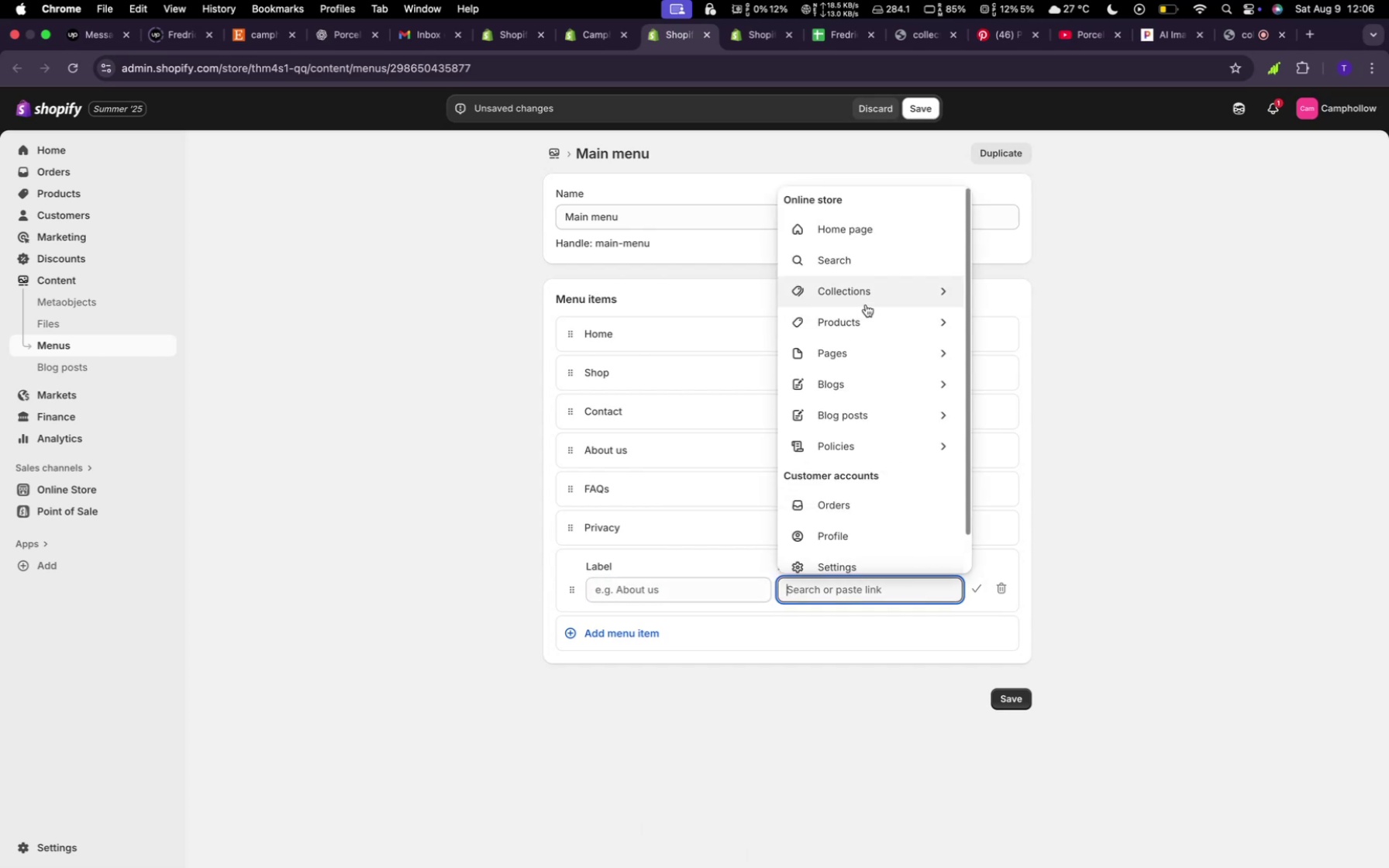 
left_click([866, 302])
 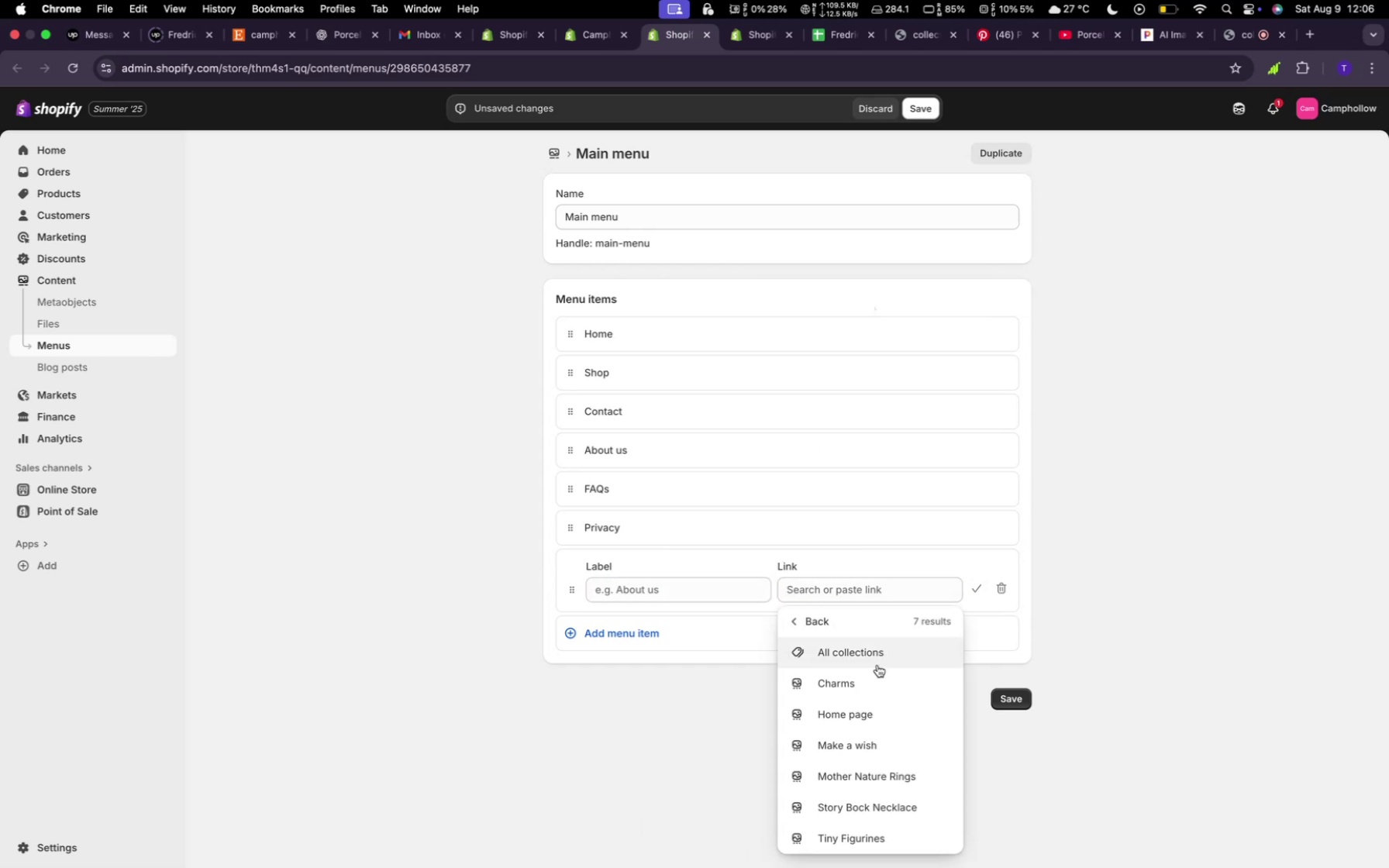 
left_click([877, 662])
 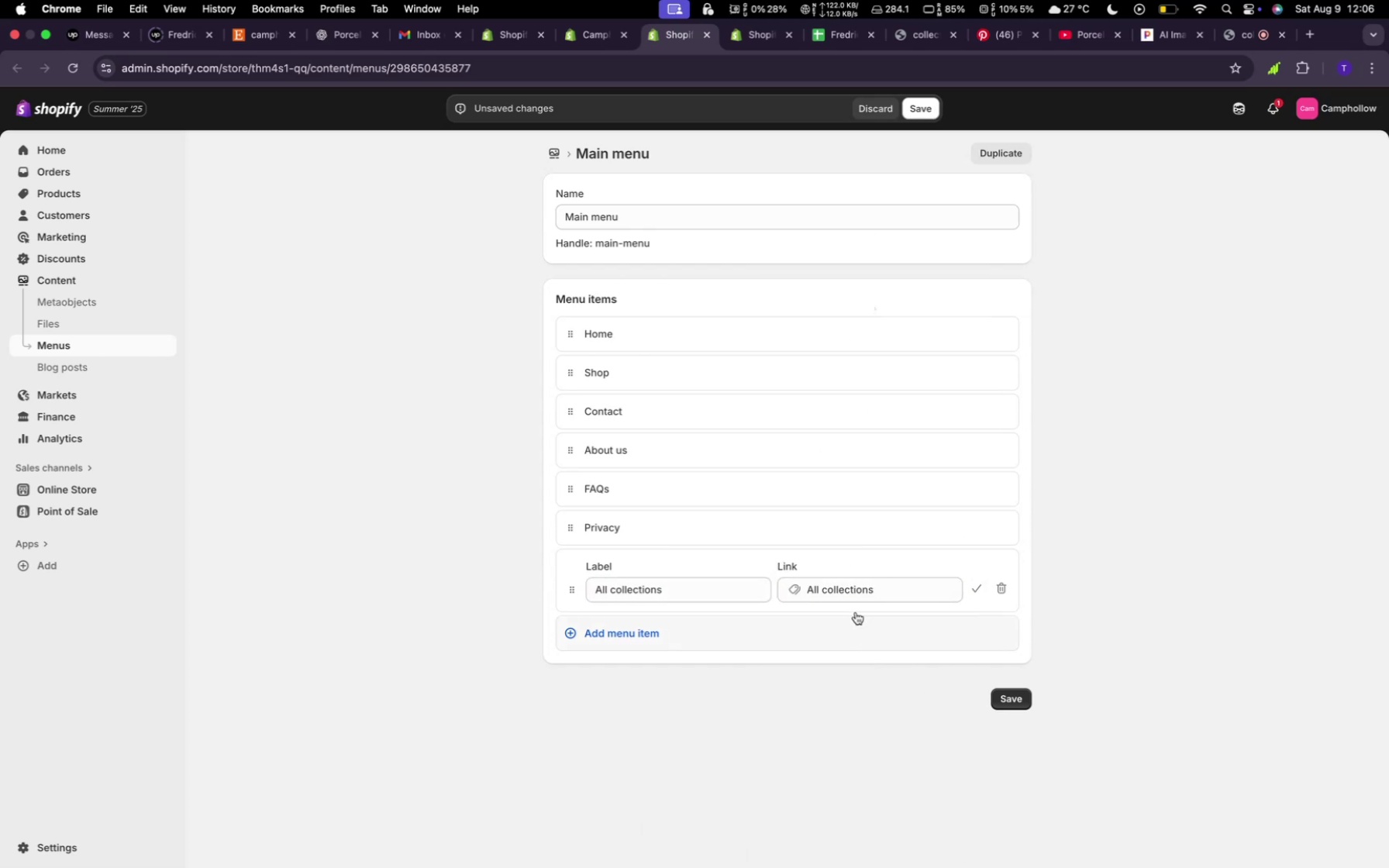 
left_click([858, 581])
 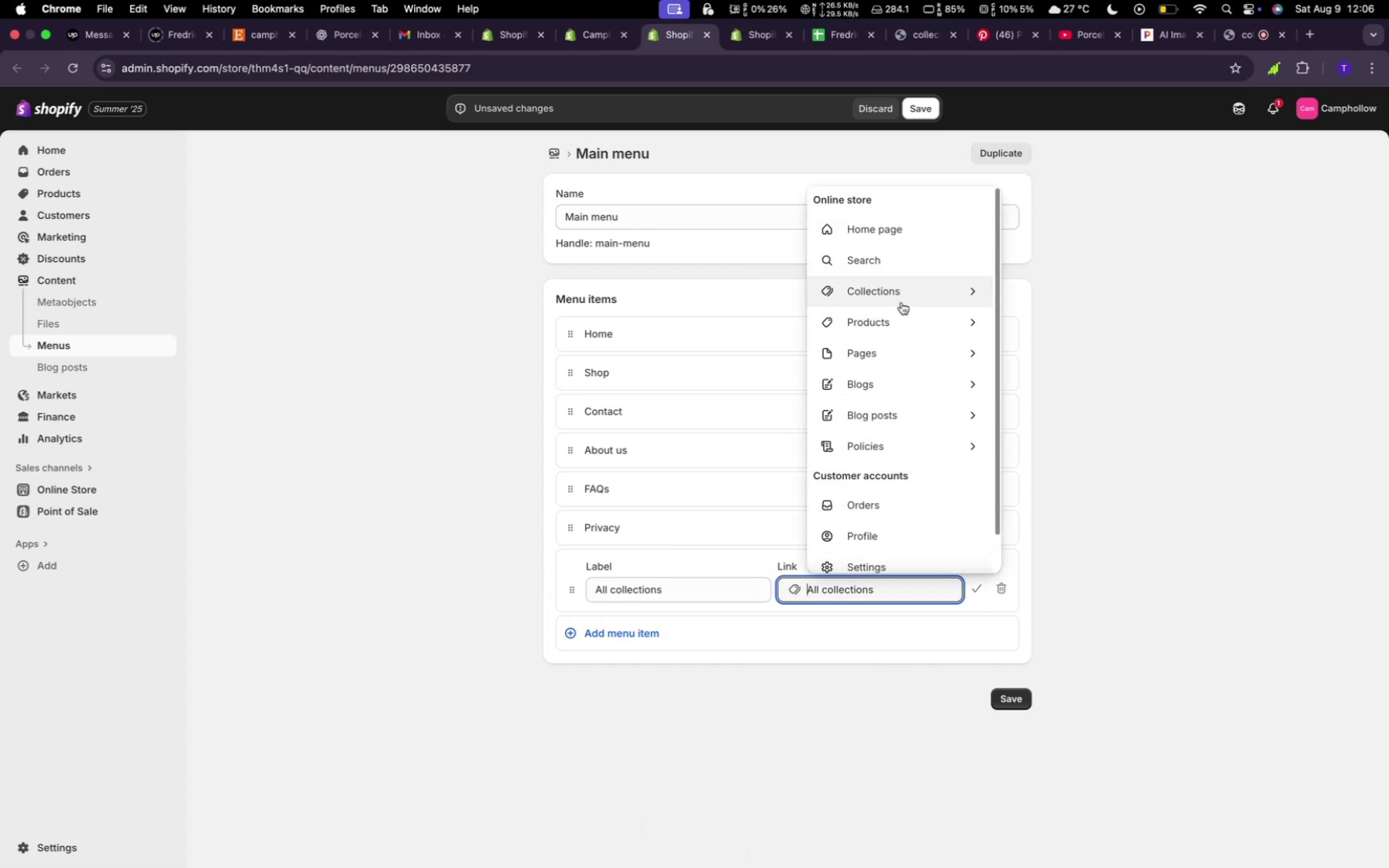 
left_click([901, 295])
 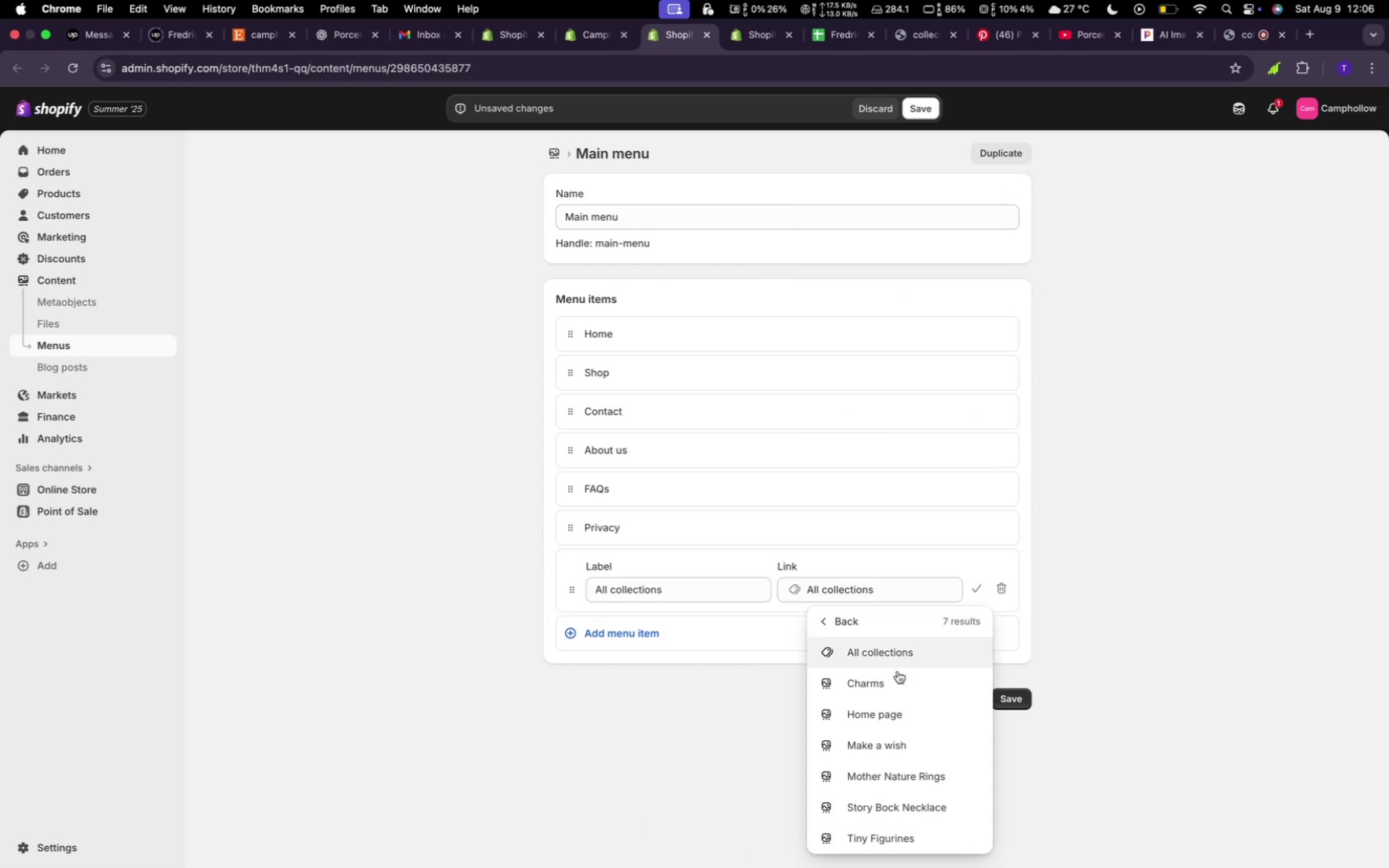 
left_click([897, 678])
 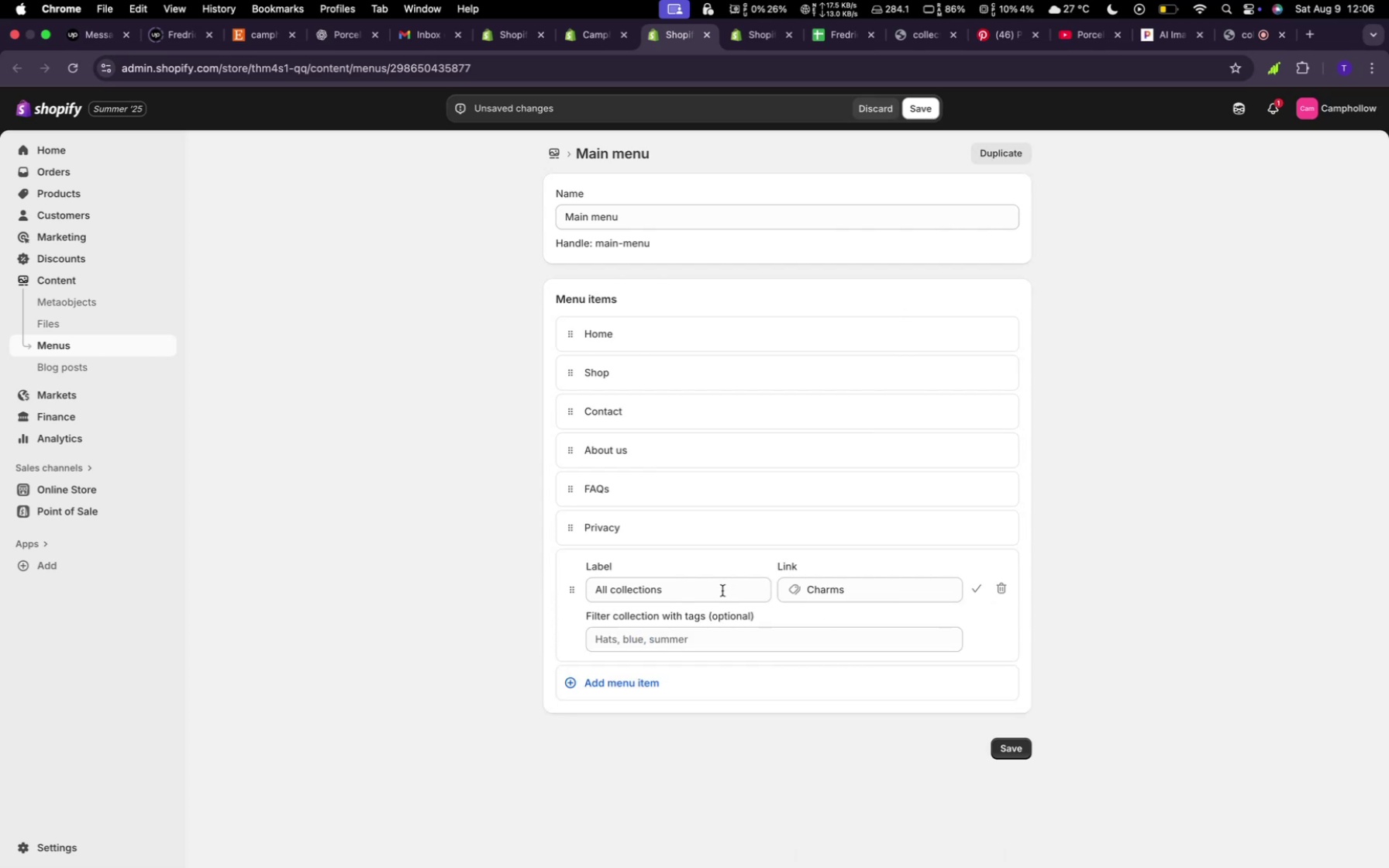 
left_click([722, 591])
 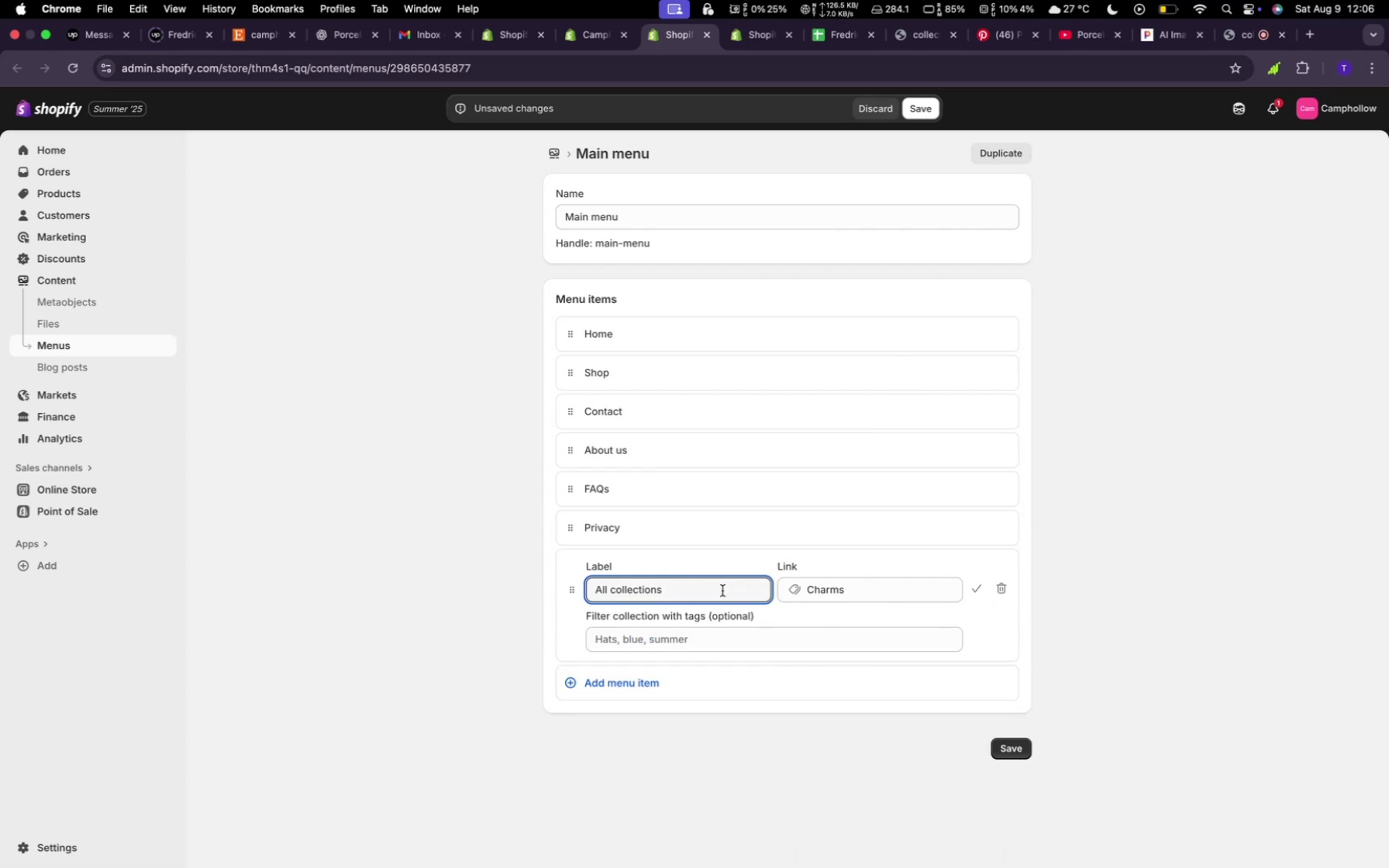 
hold_key(key=Backspace, duration=1.5)
 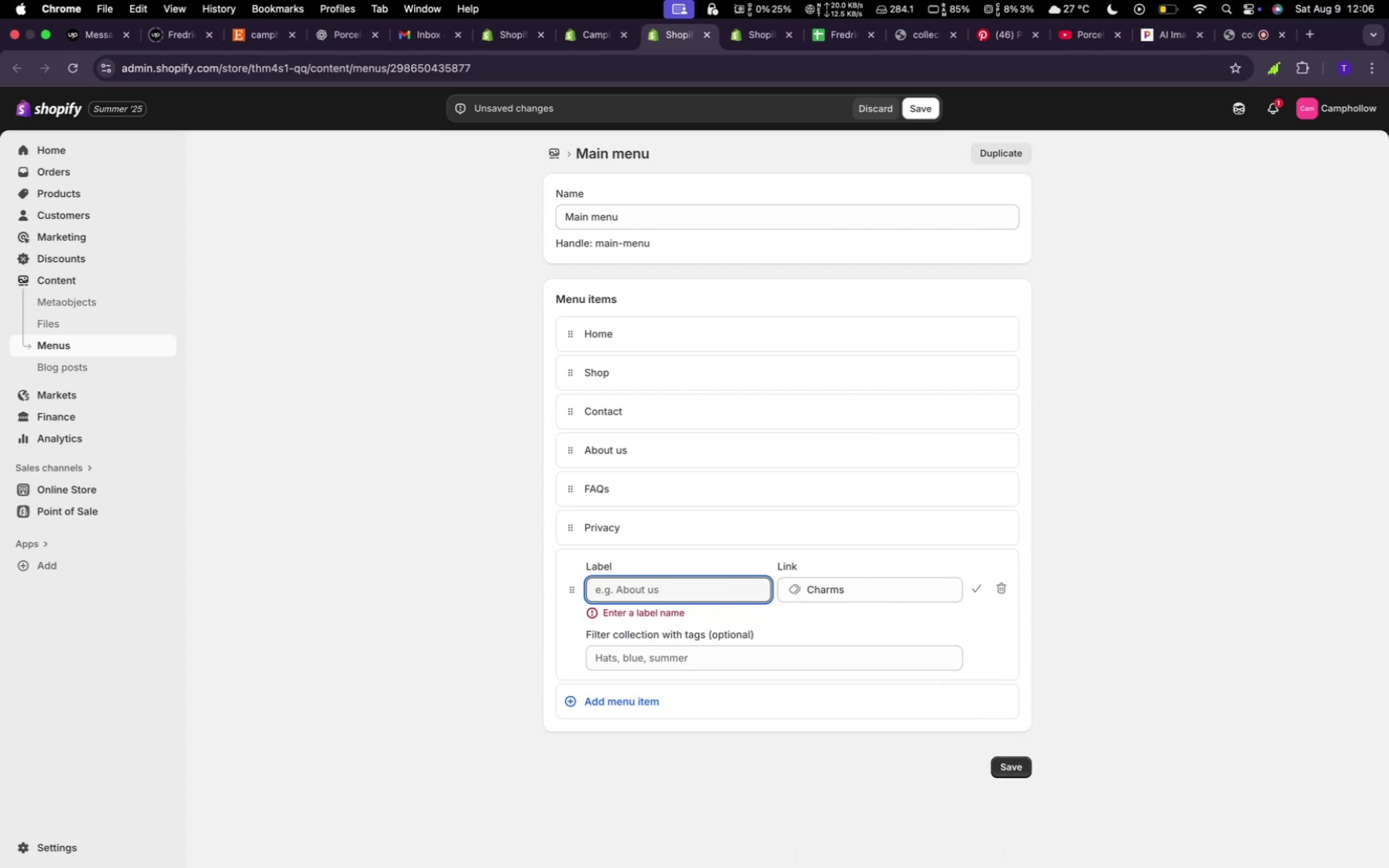 
hold_key(key=Backspace, duration=0.52)
 